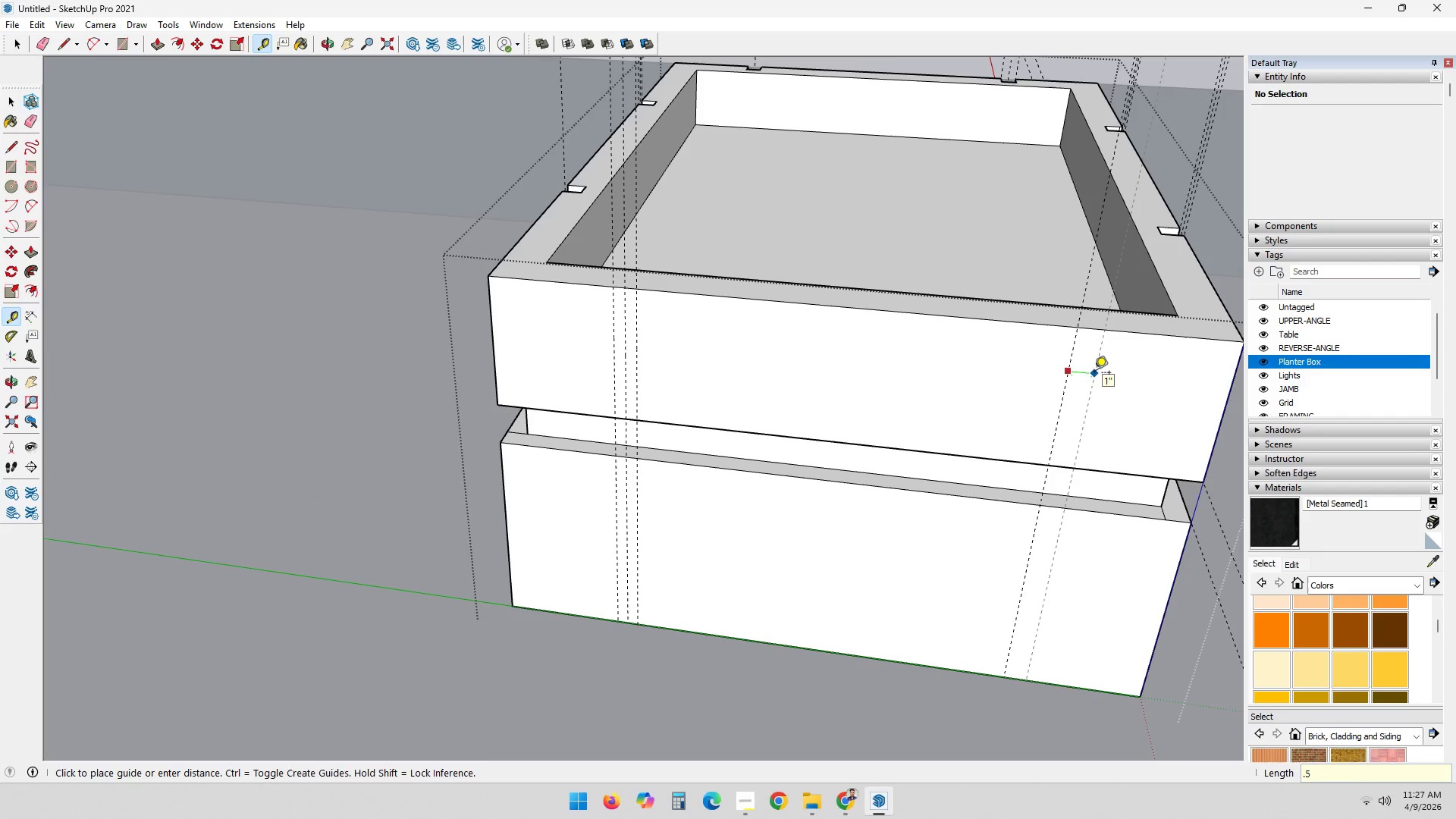 
key(Numpad5)
 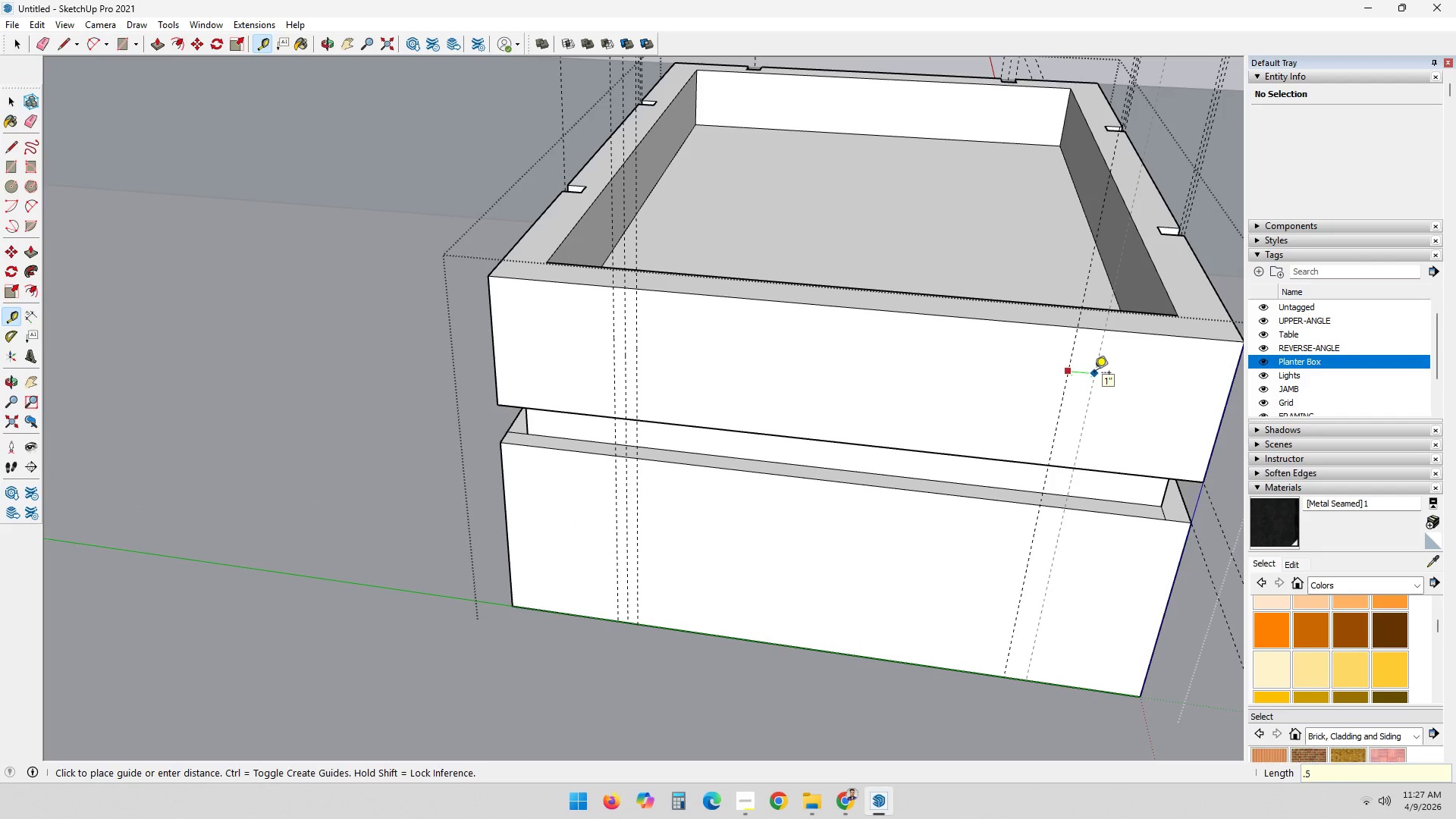 
key(NumpadEnter)
 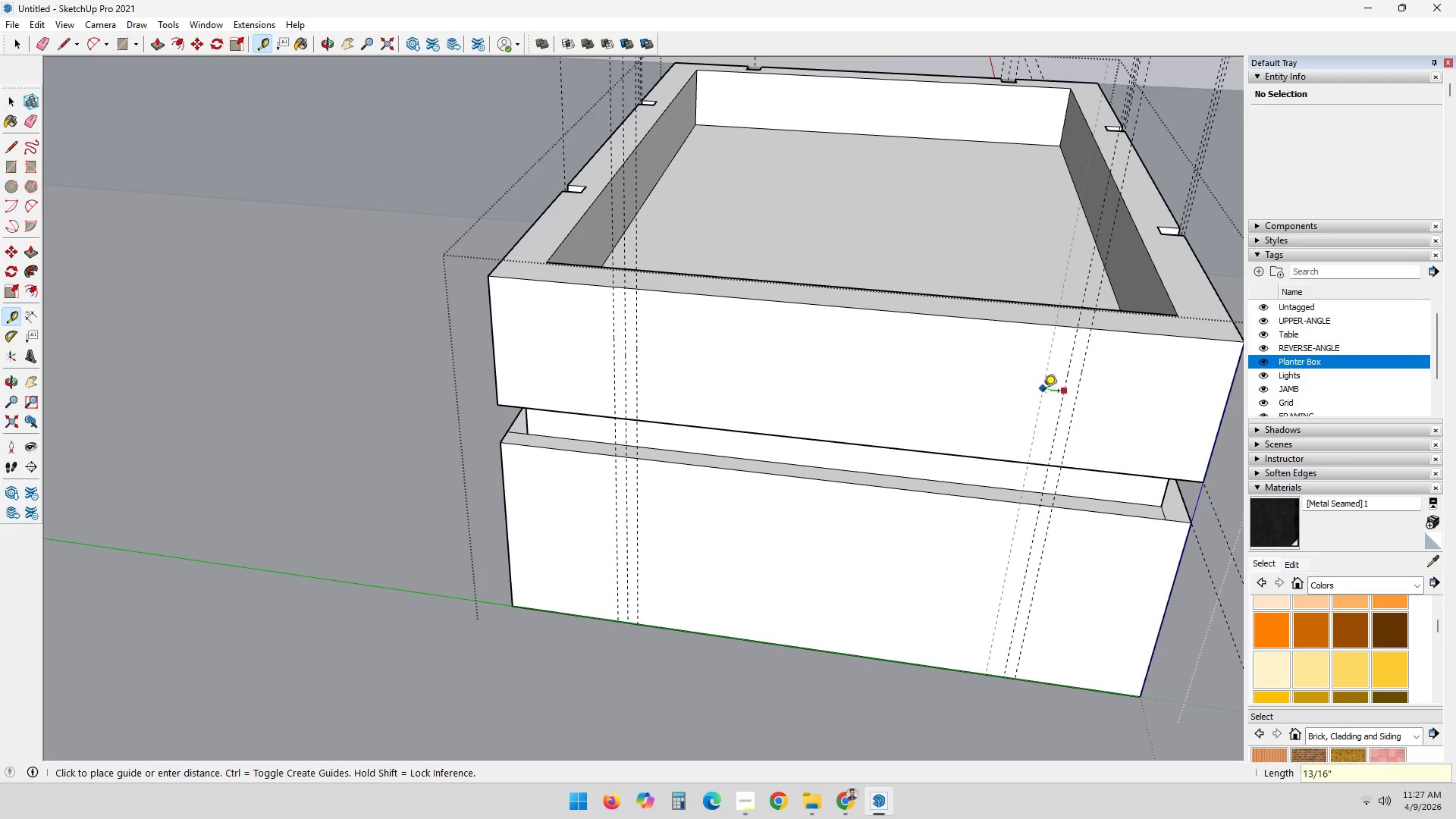 
key(NumpadDecimal)
 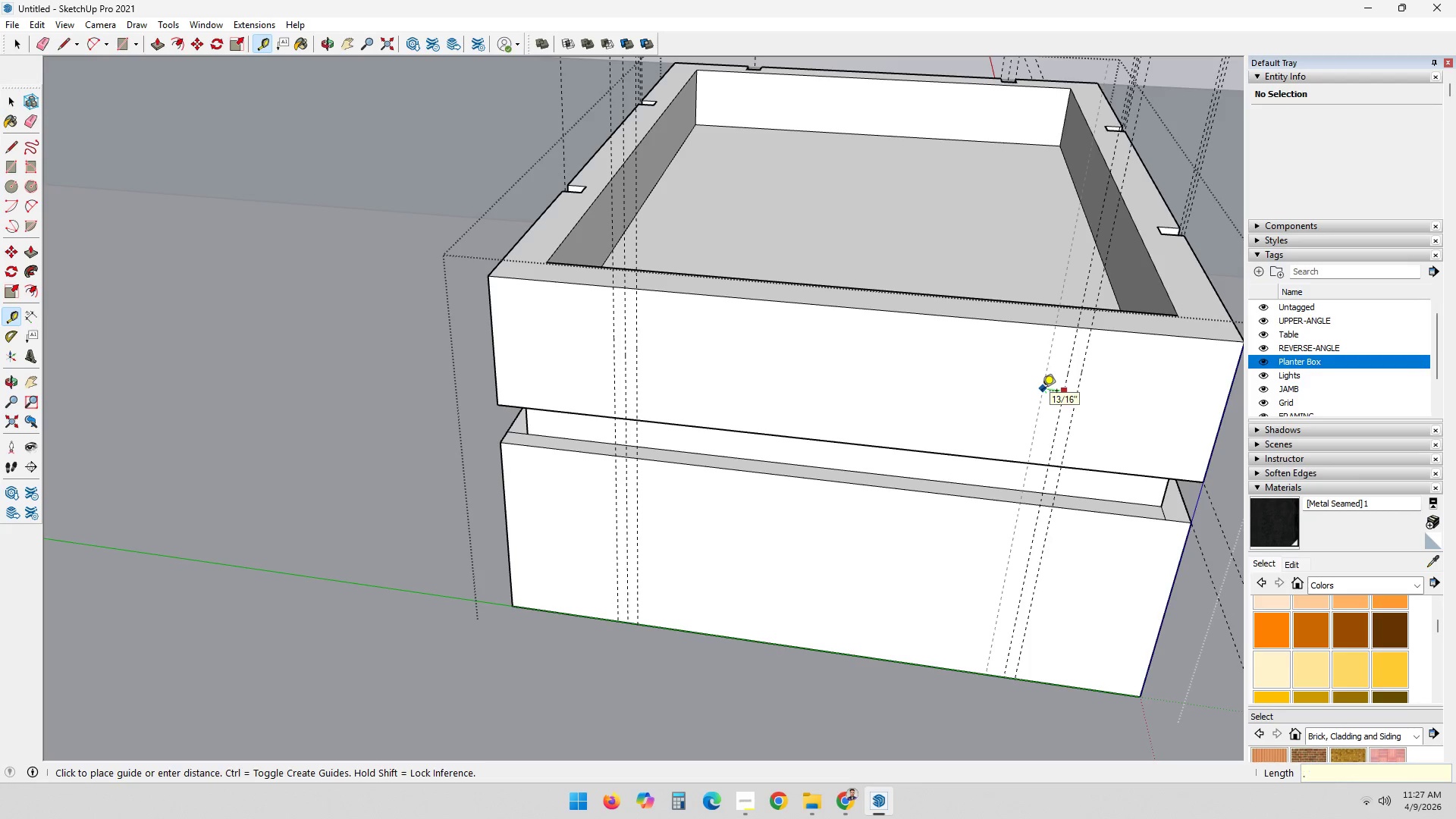 
key(Numpad5)
 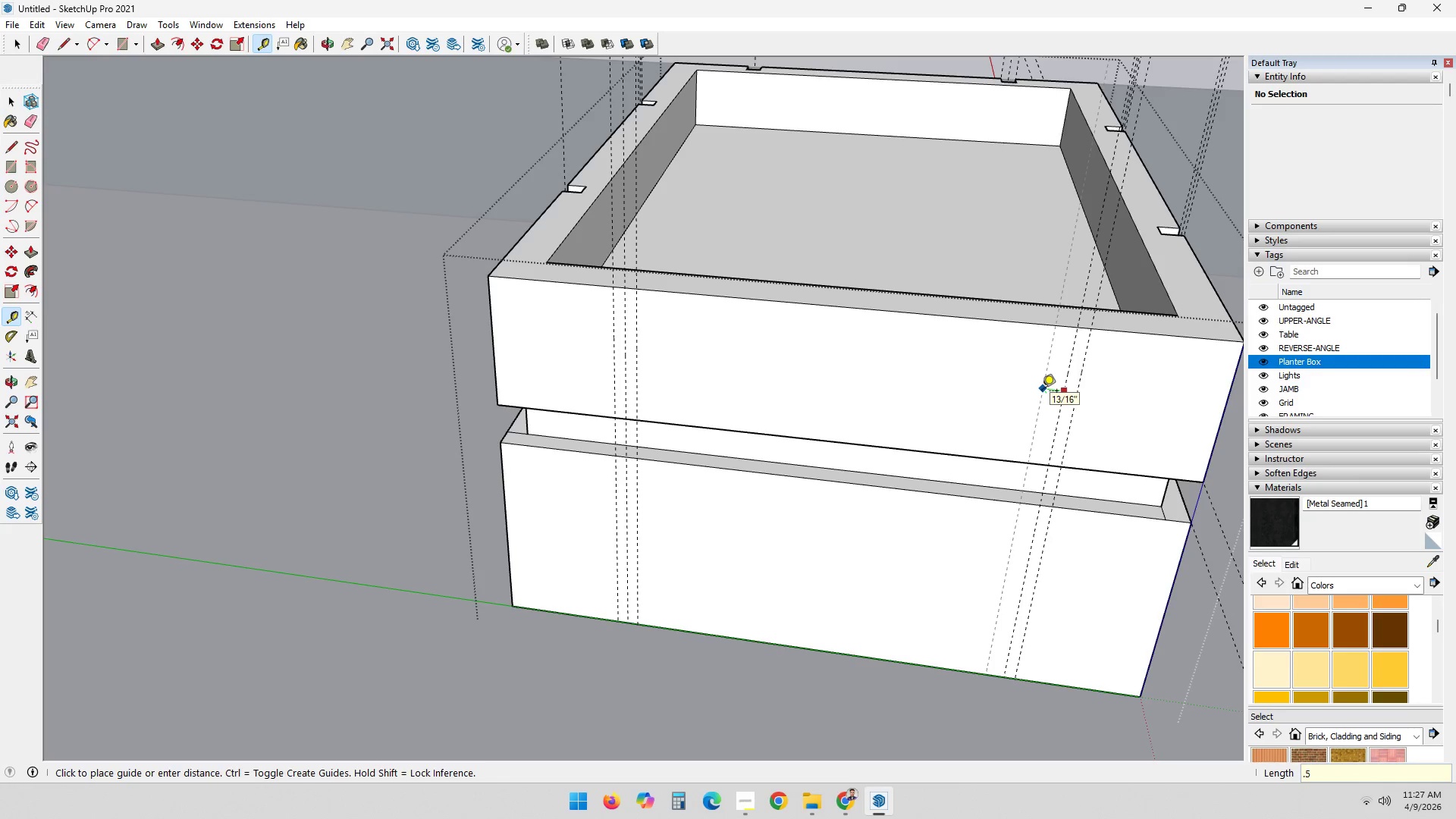 
key(NumpadEnter)
 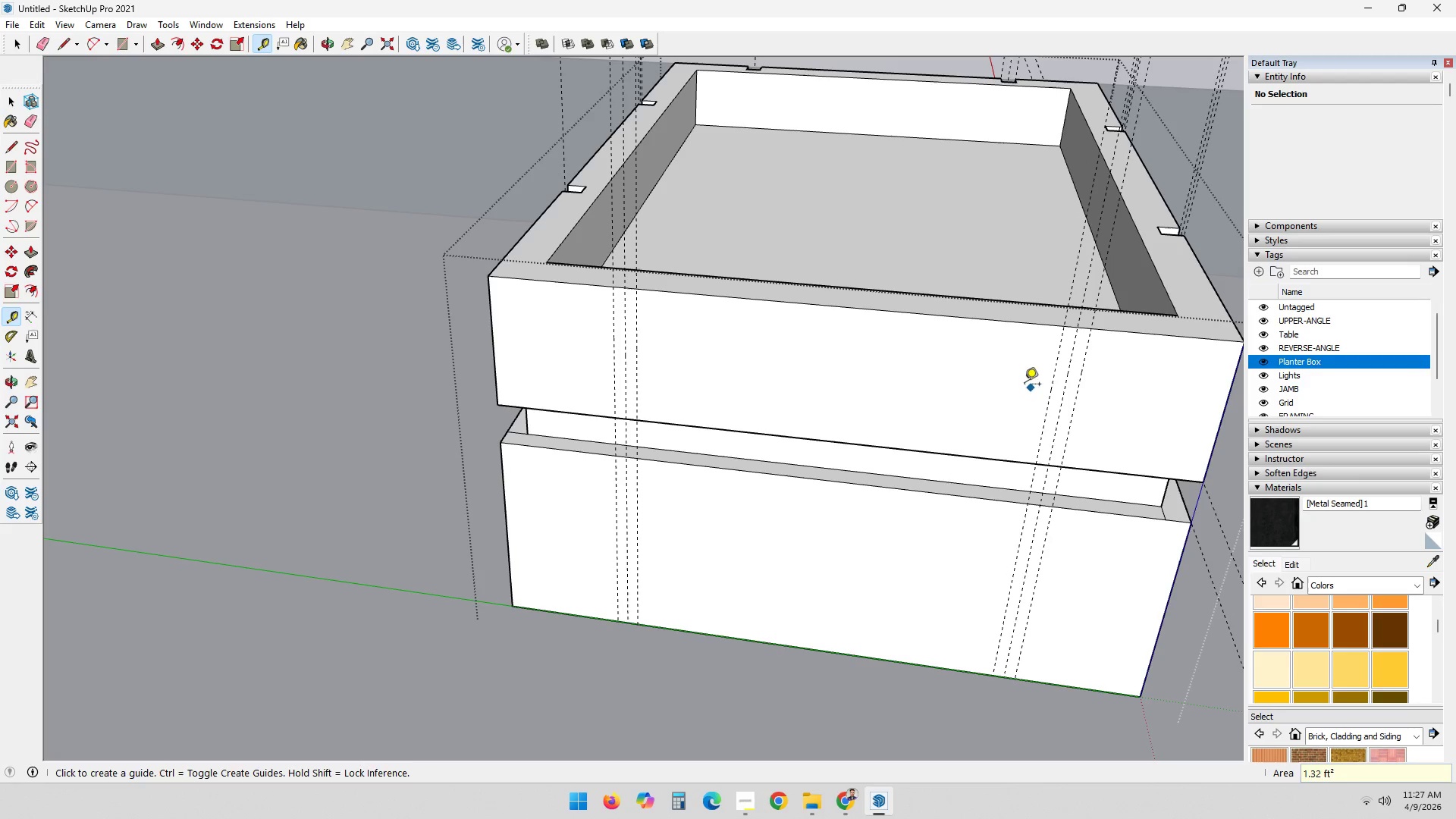 
key(R)
 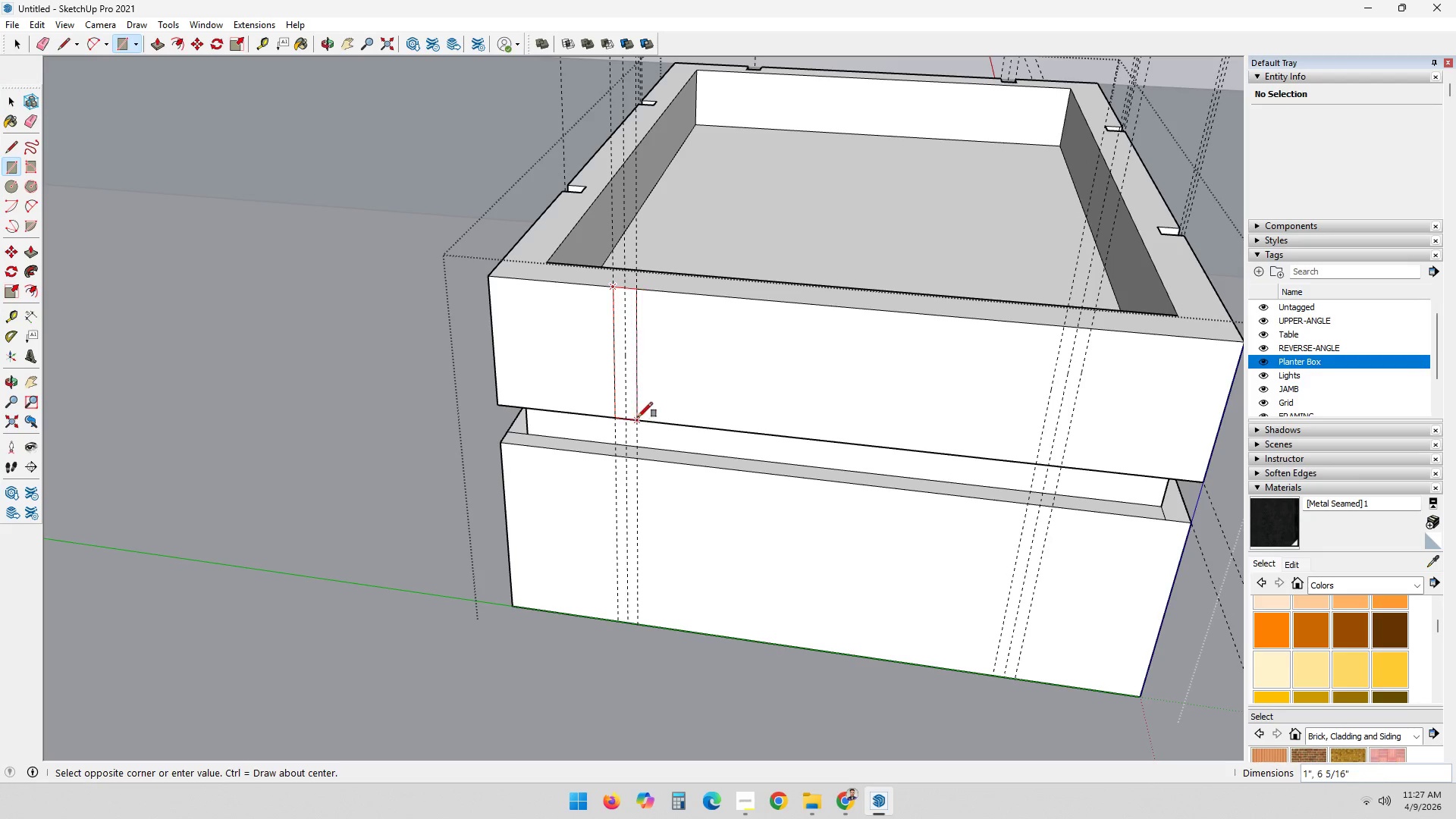 
left_click([637, 419])
 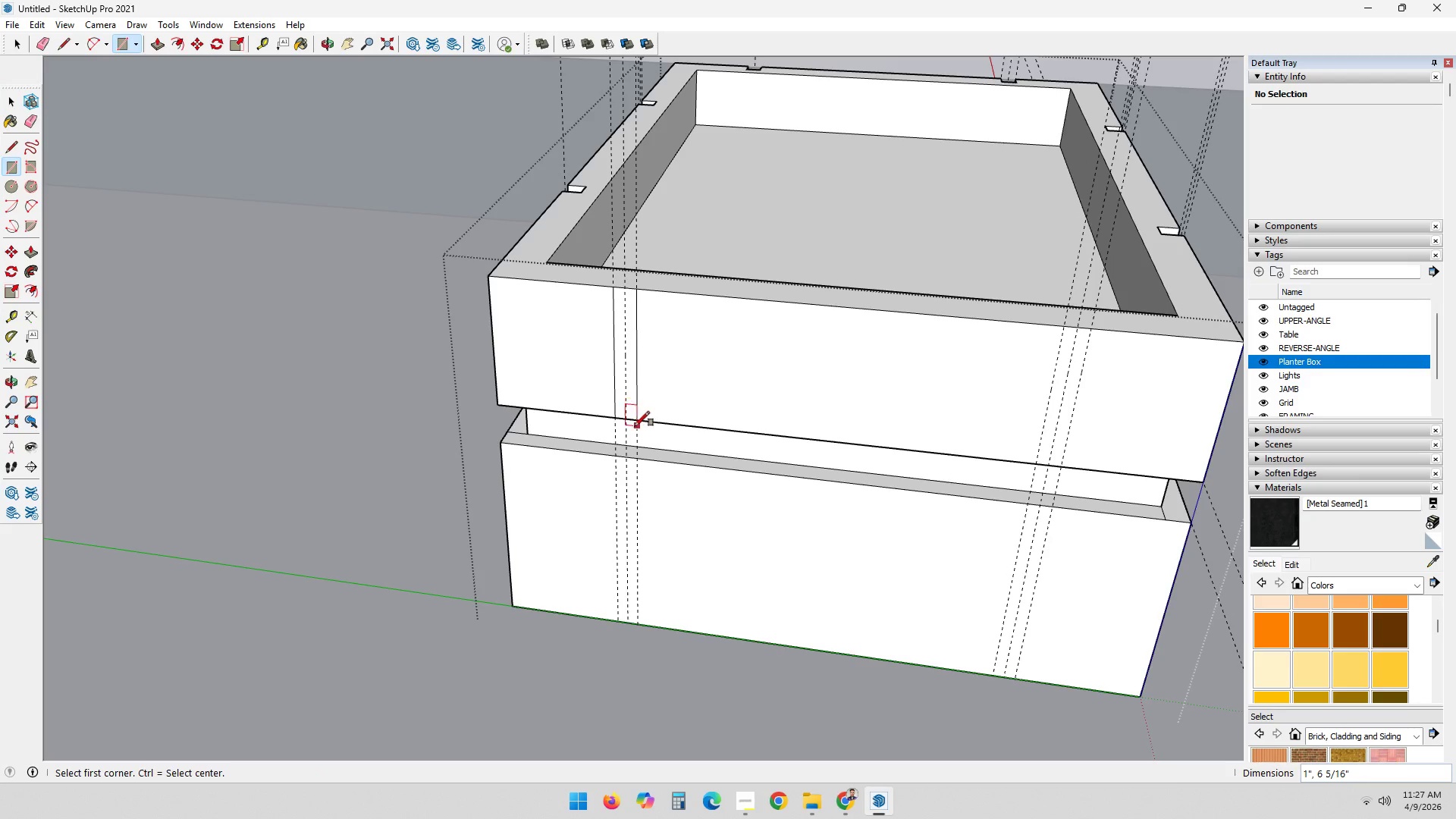 
key(R)
 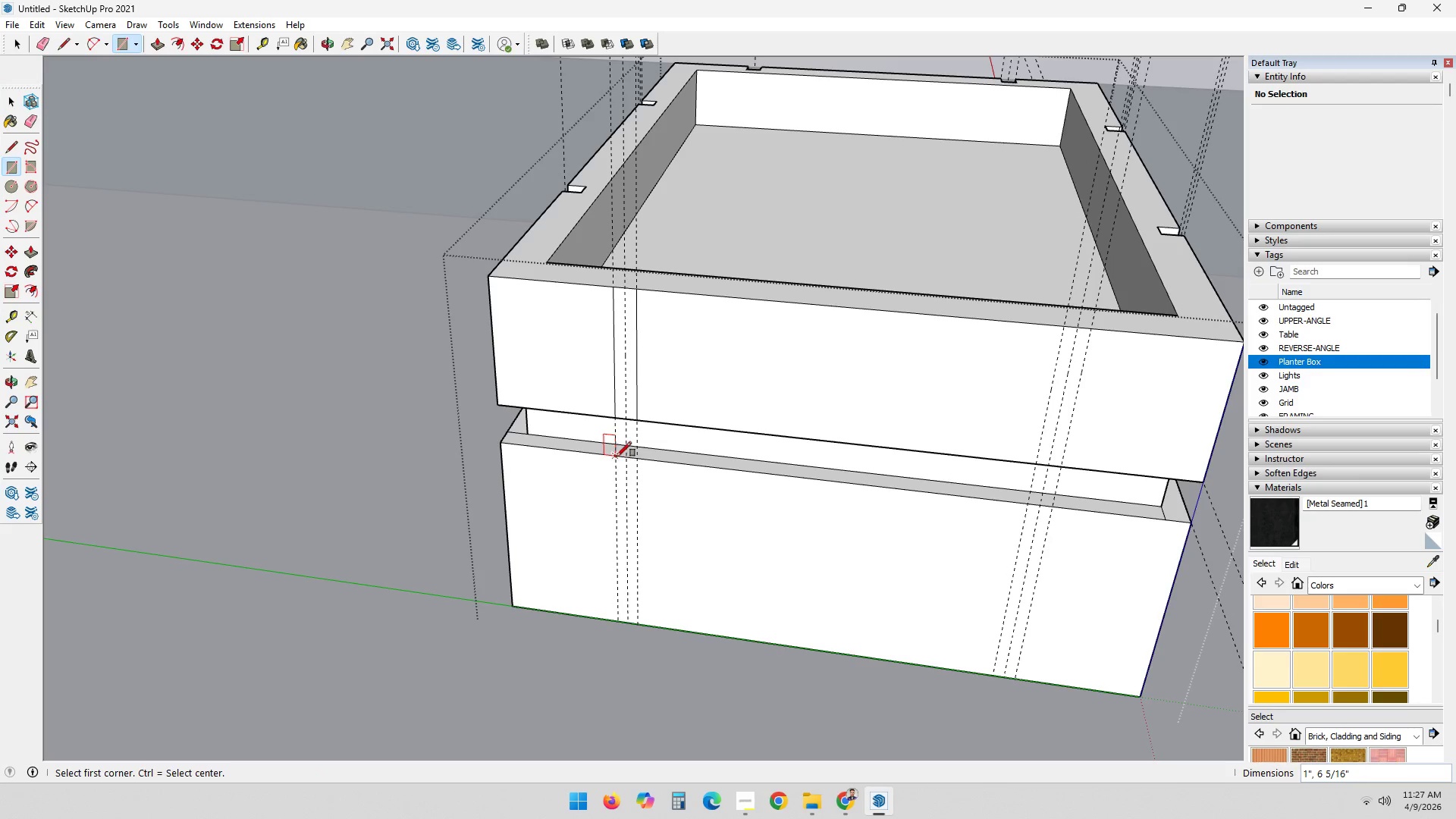 
left_click([617, 456])
 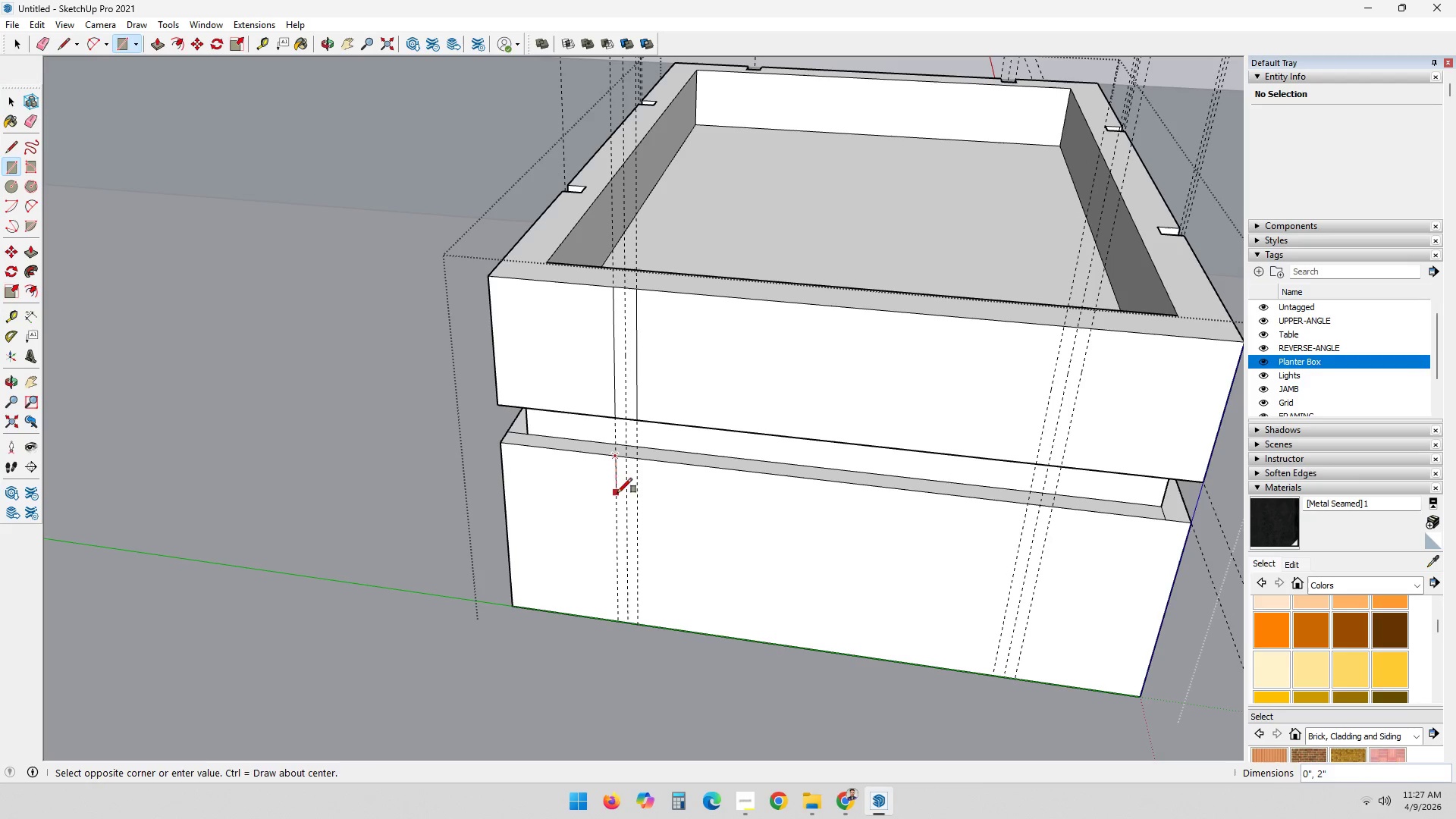 
key(R)
 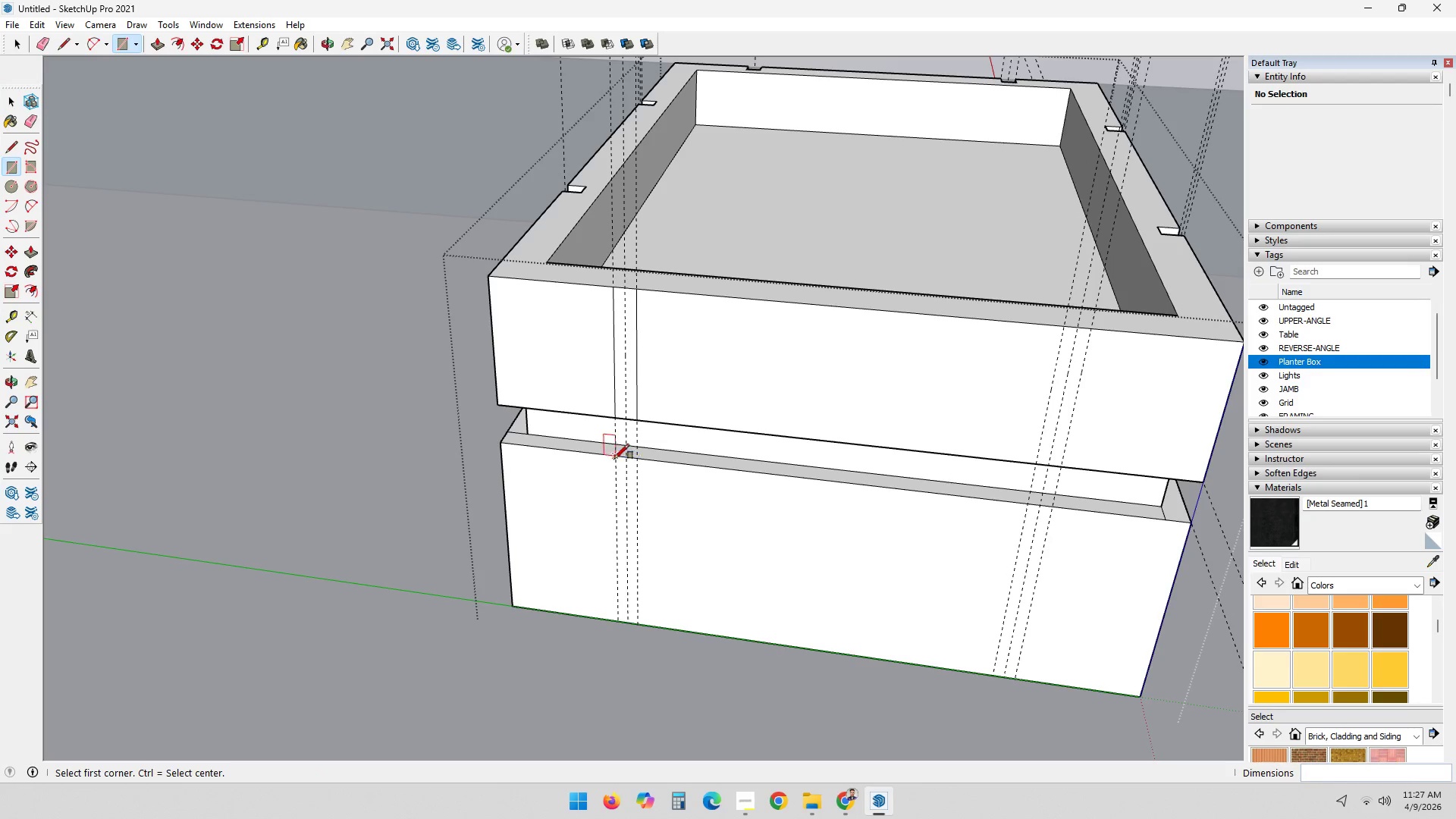 
left_click([614, 458])
 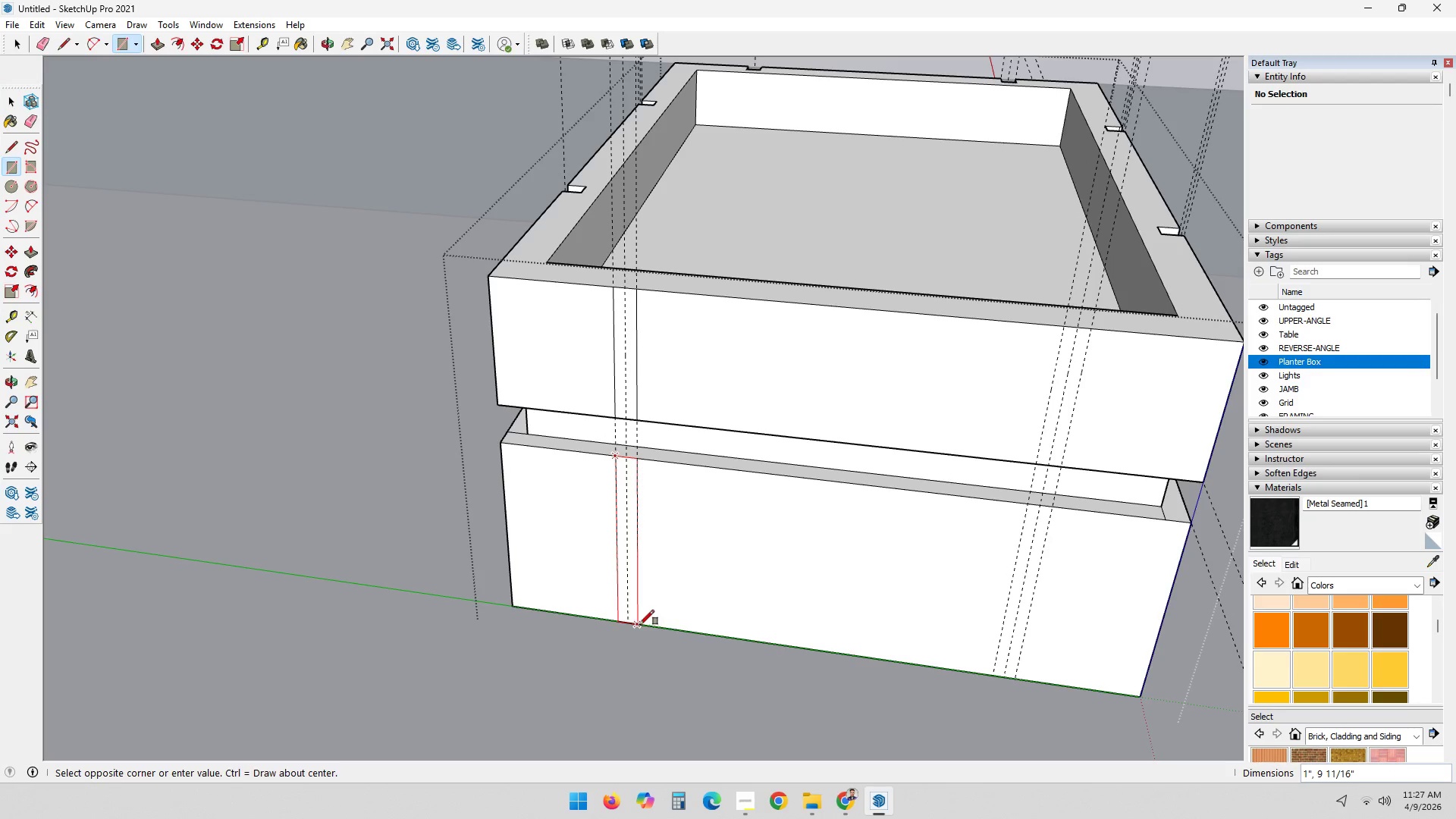 
left_click([639, 625])
 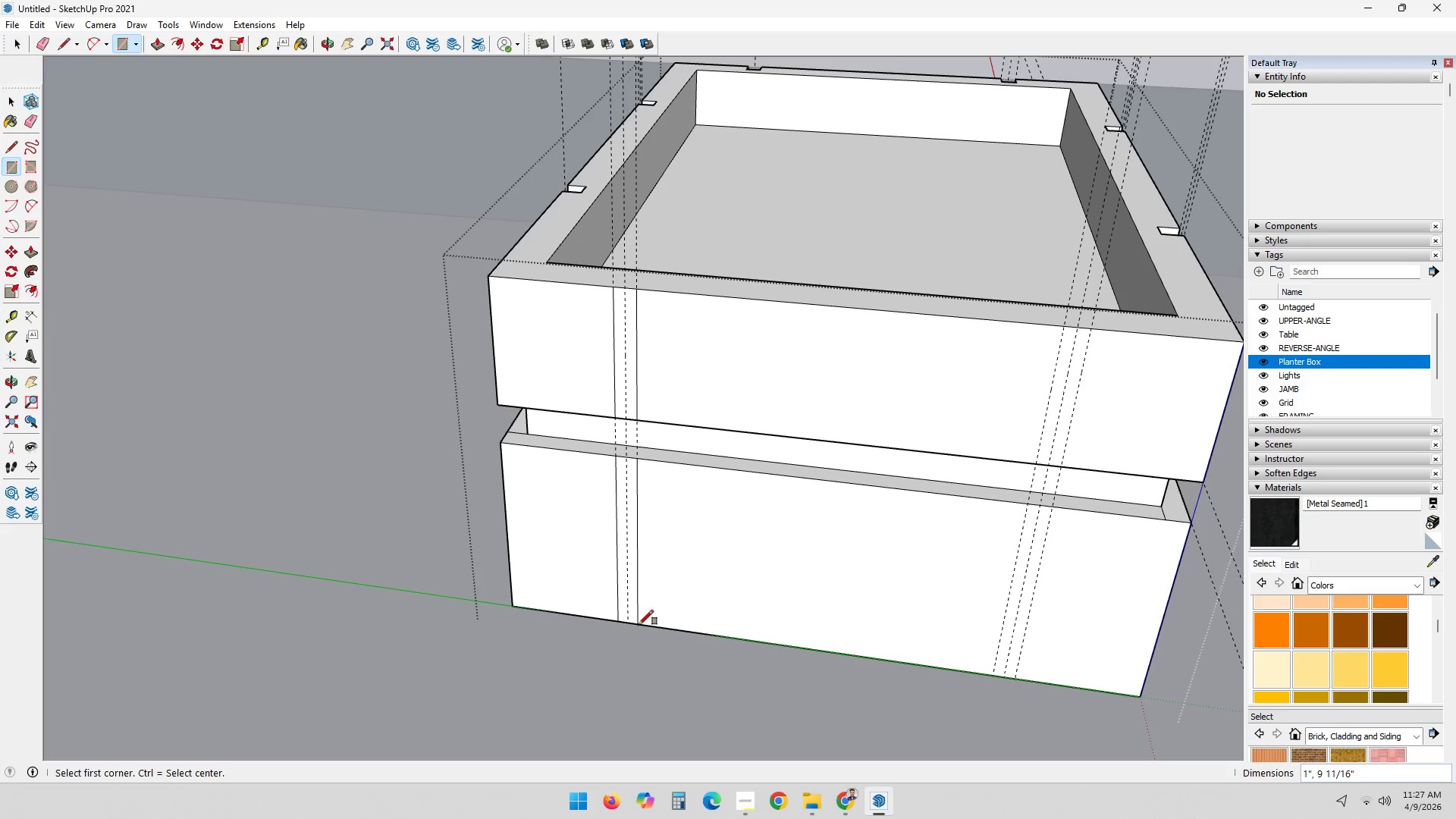 
key(Space)
 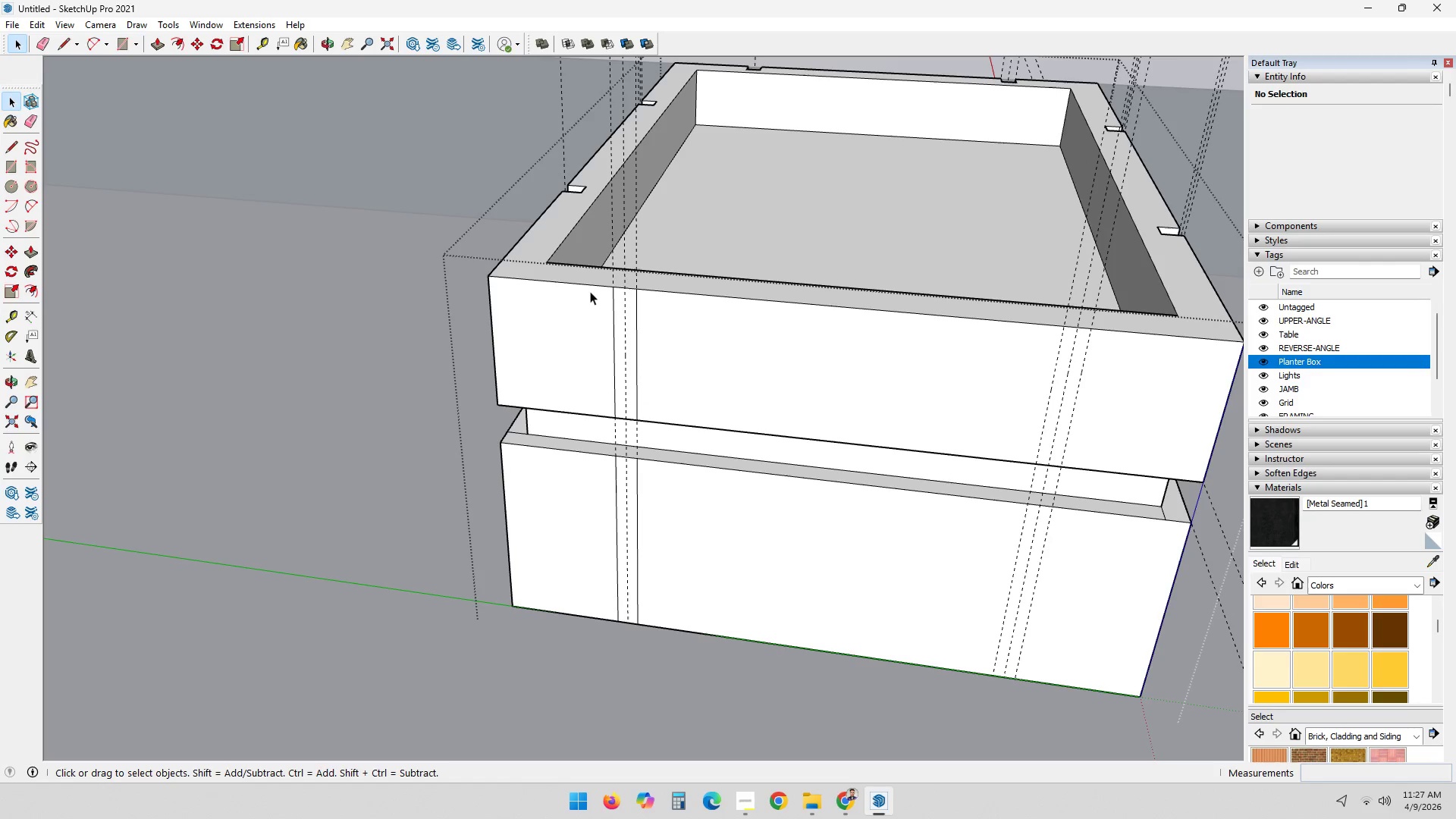 
left_click_drag(start_coordinate=[590, 275], to_coordinate=[707, 664])
 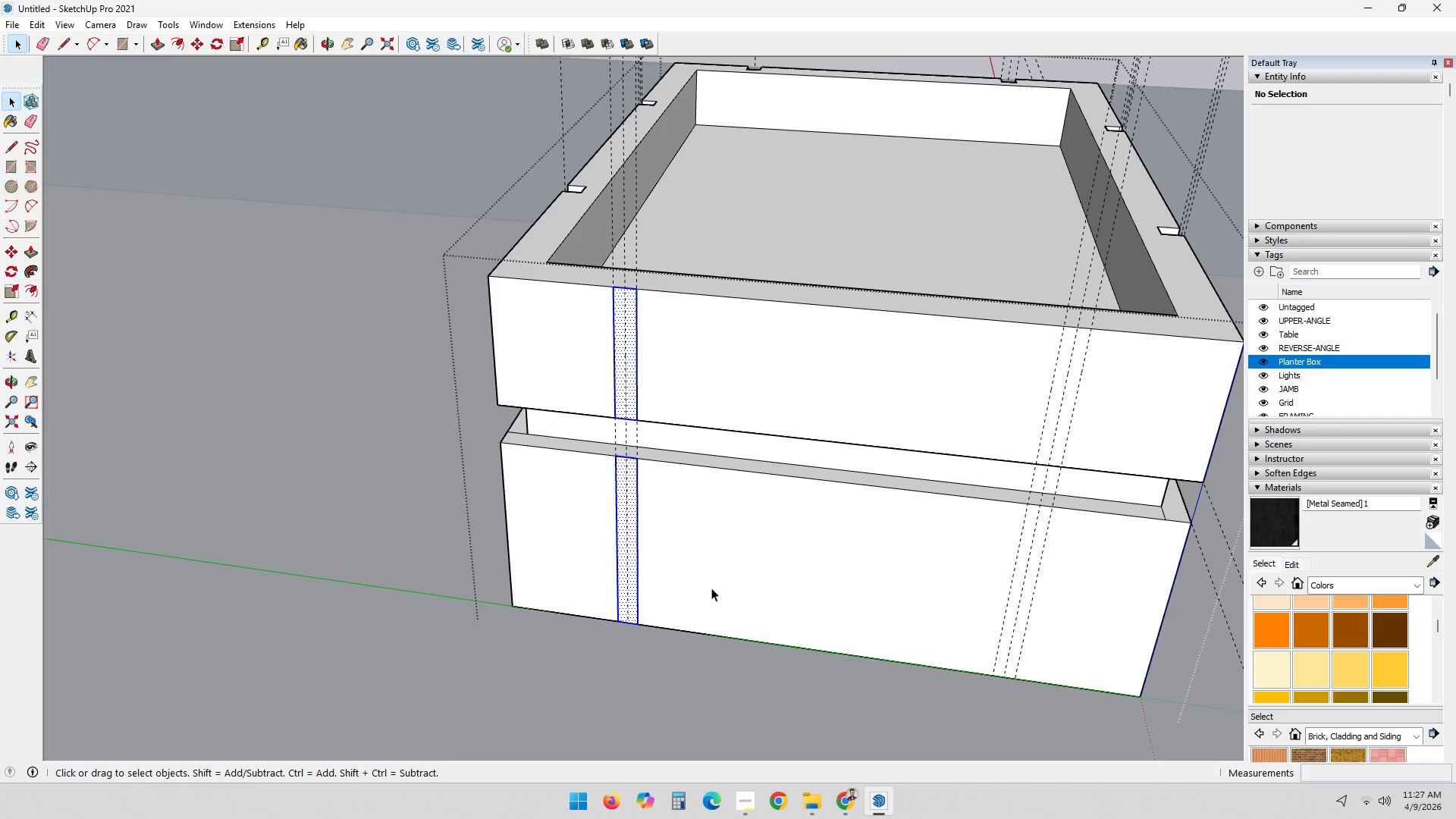 
key(M)
 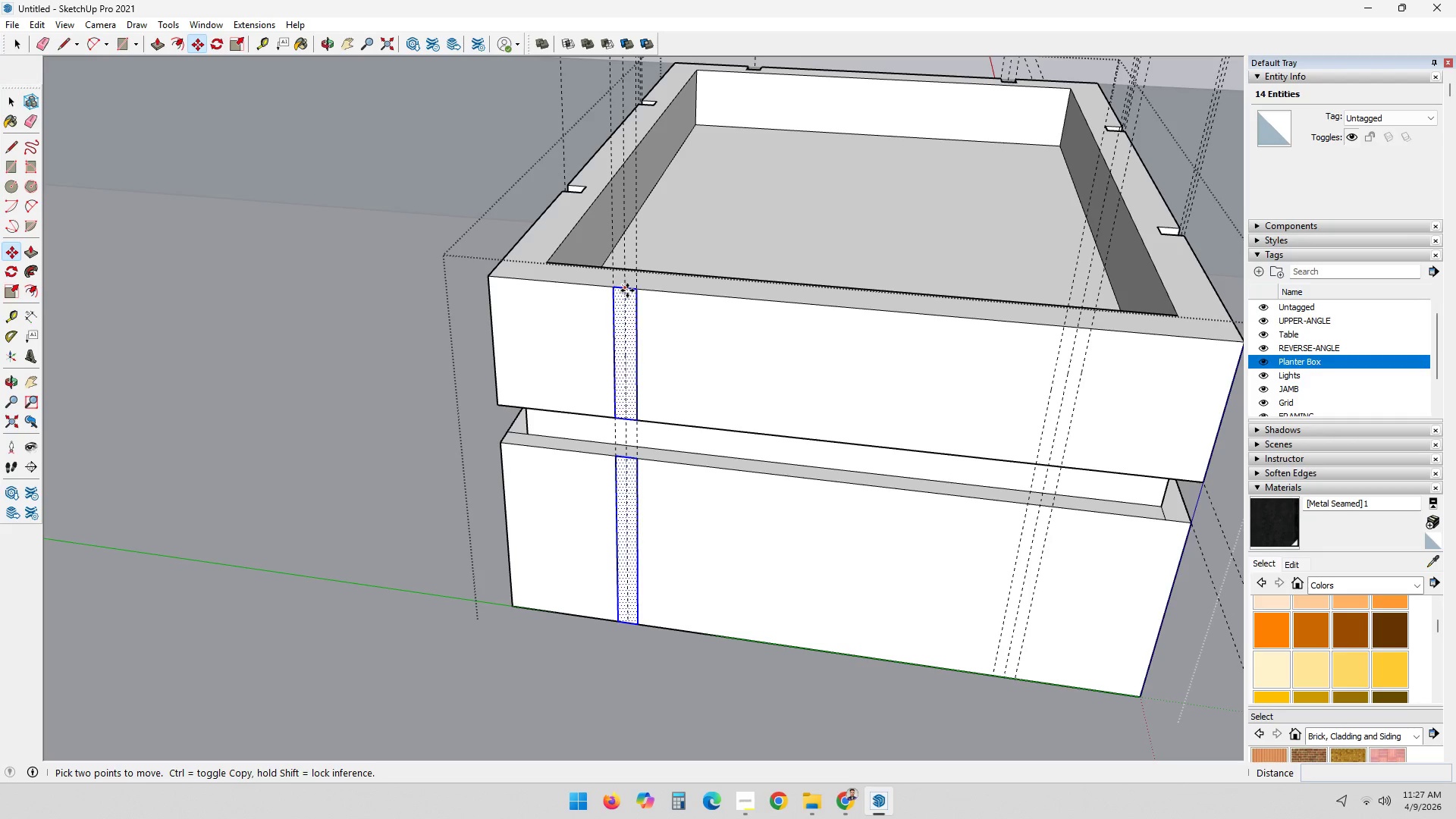 
key(Control+ControlLeft)
 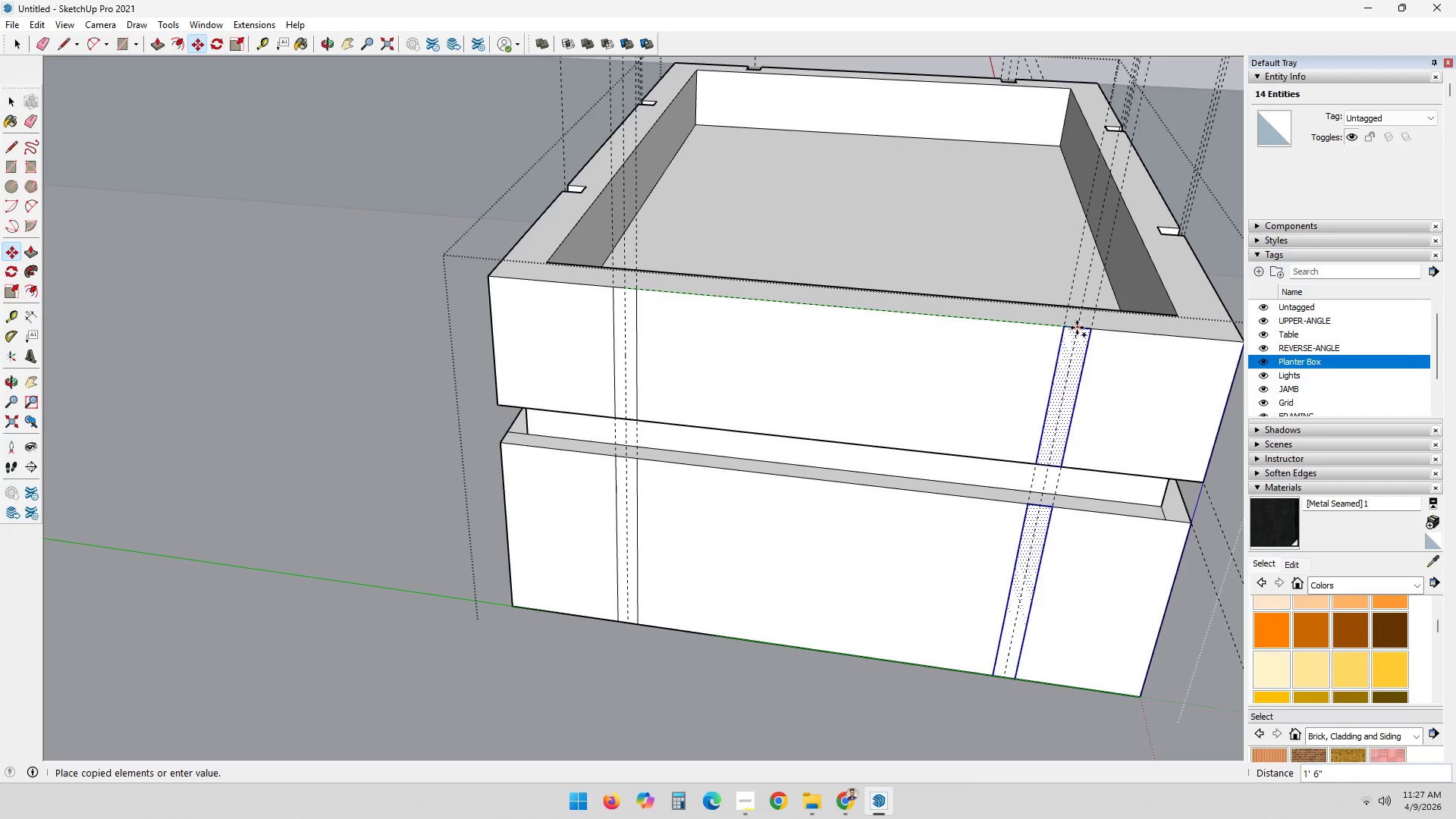 
left_click([1077, 327])
 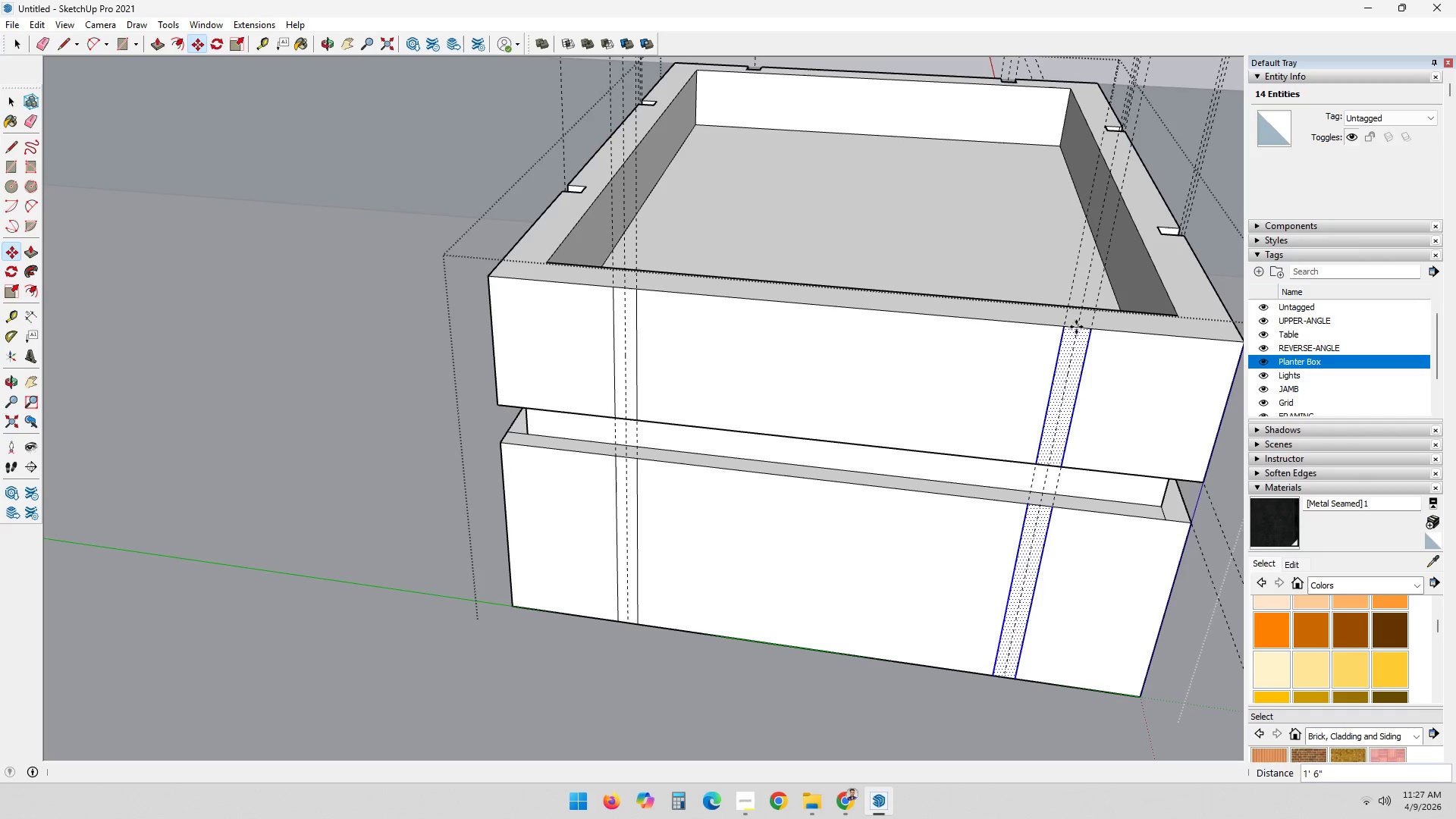 
key(Space)
 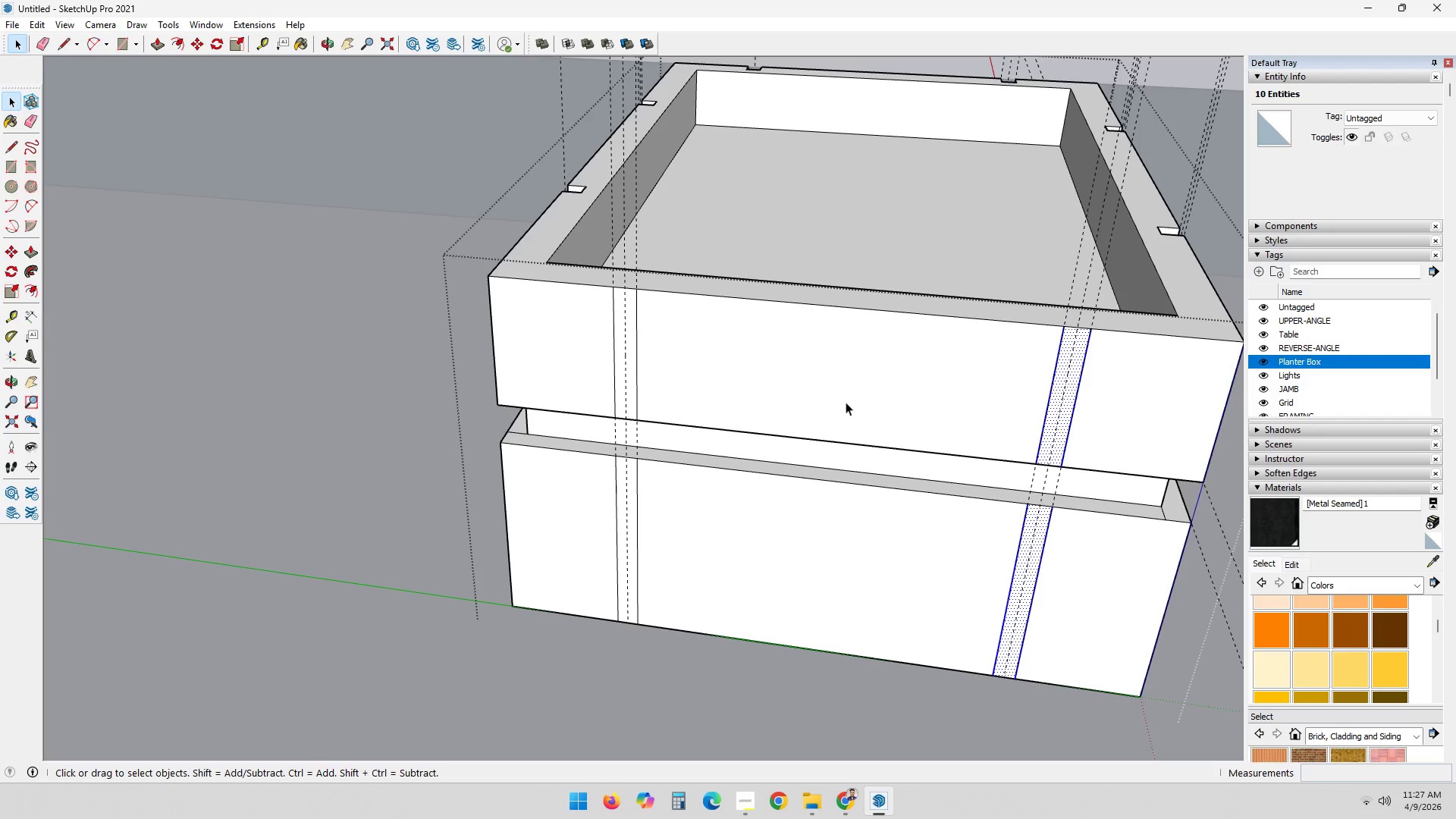 
key(P)
 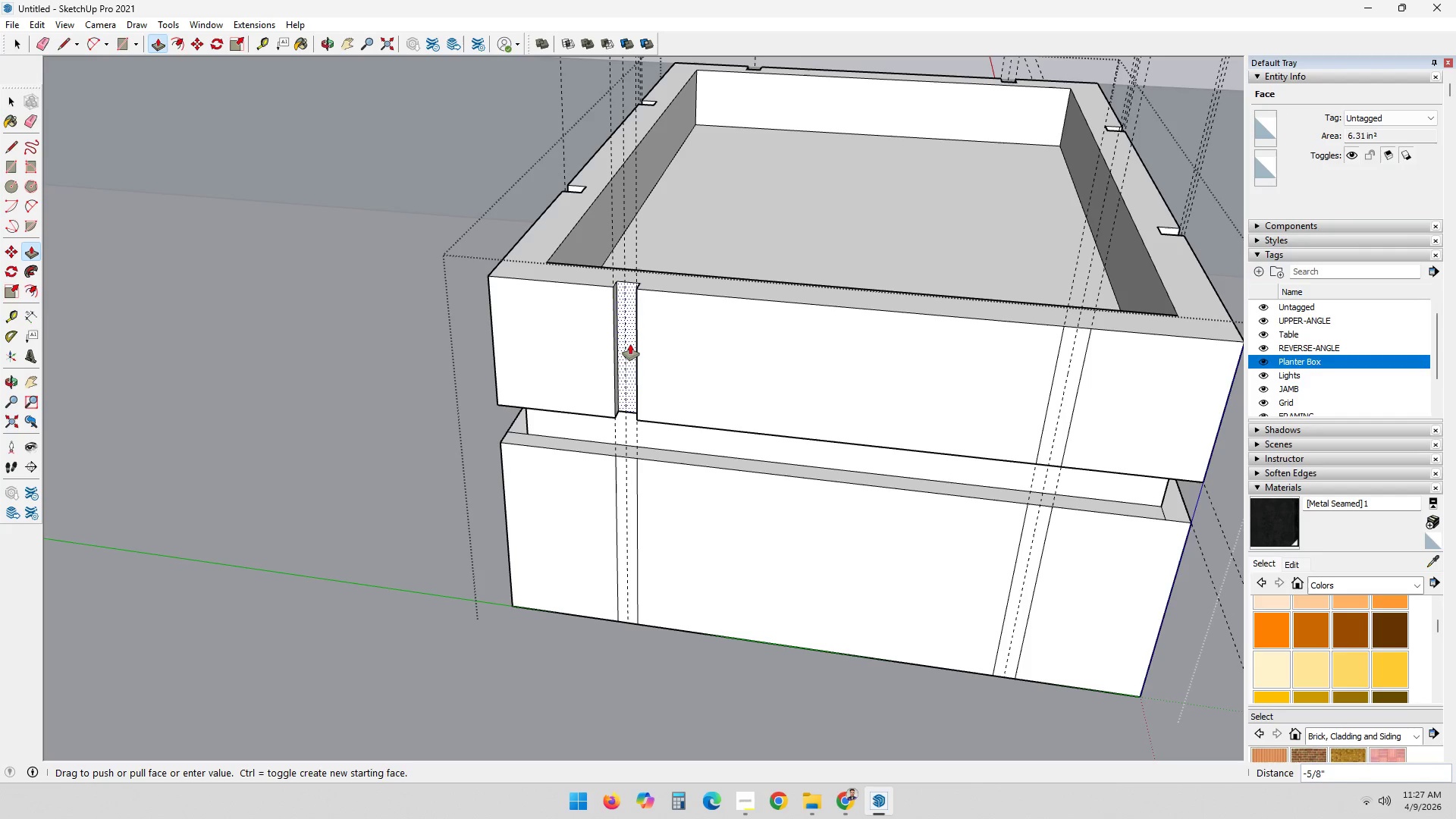 
key(Numpad1)
 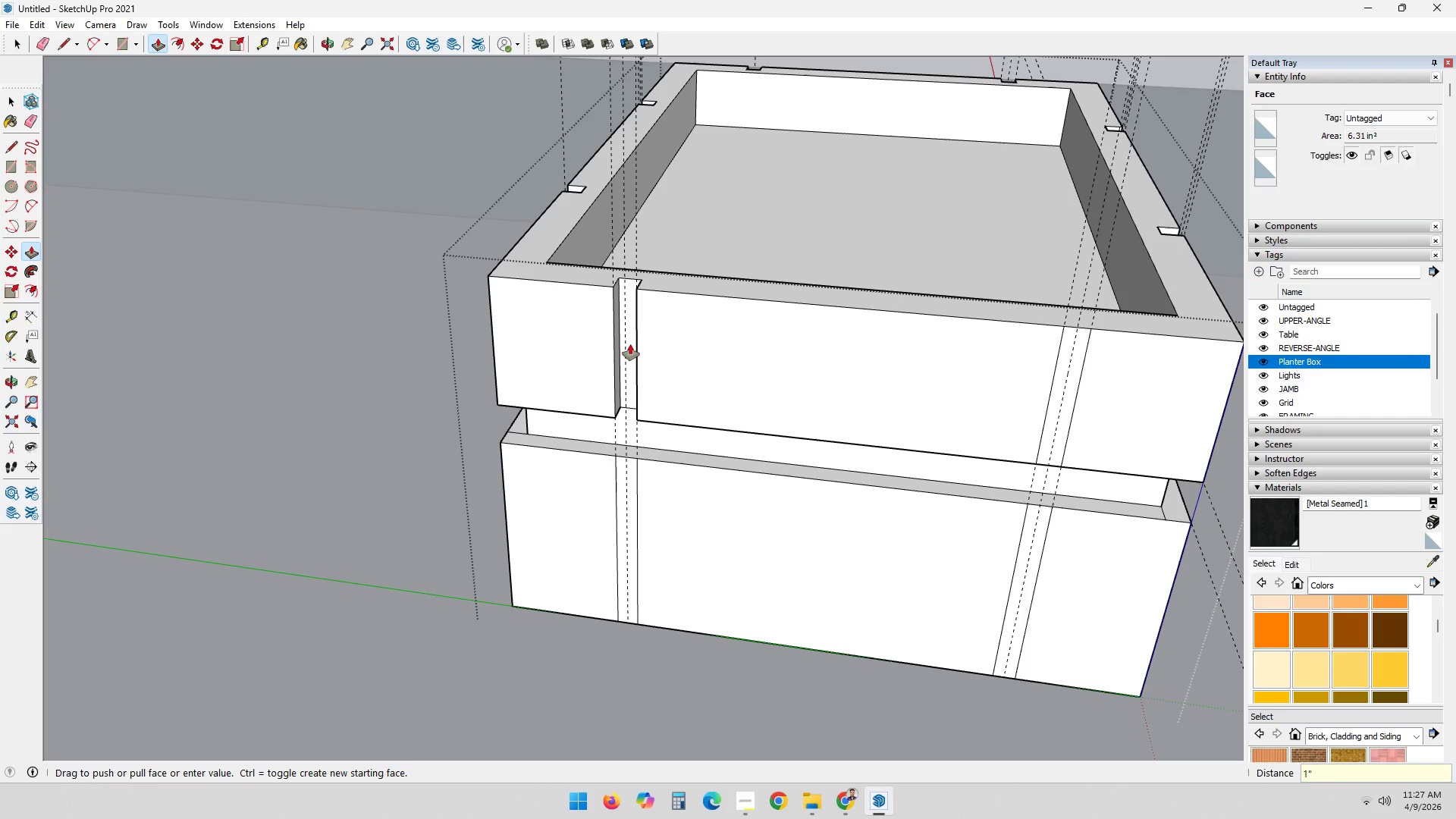 
key(NumpadEnter)
 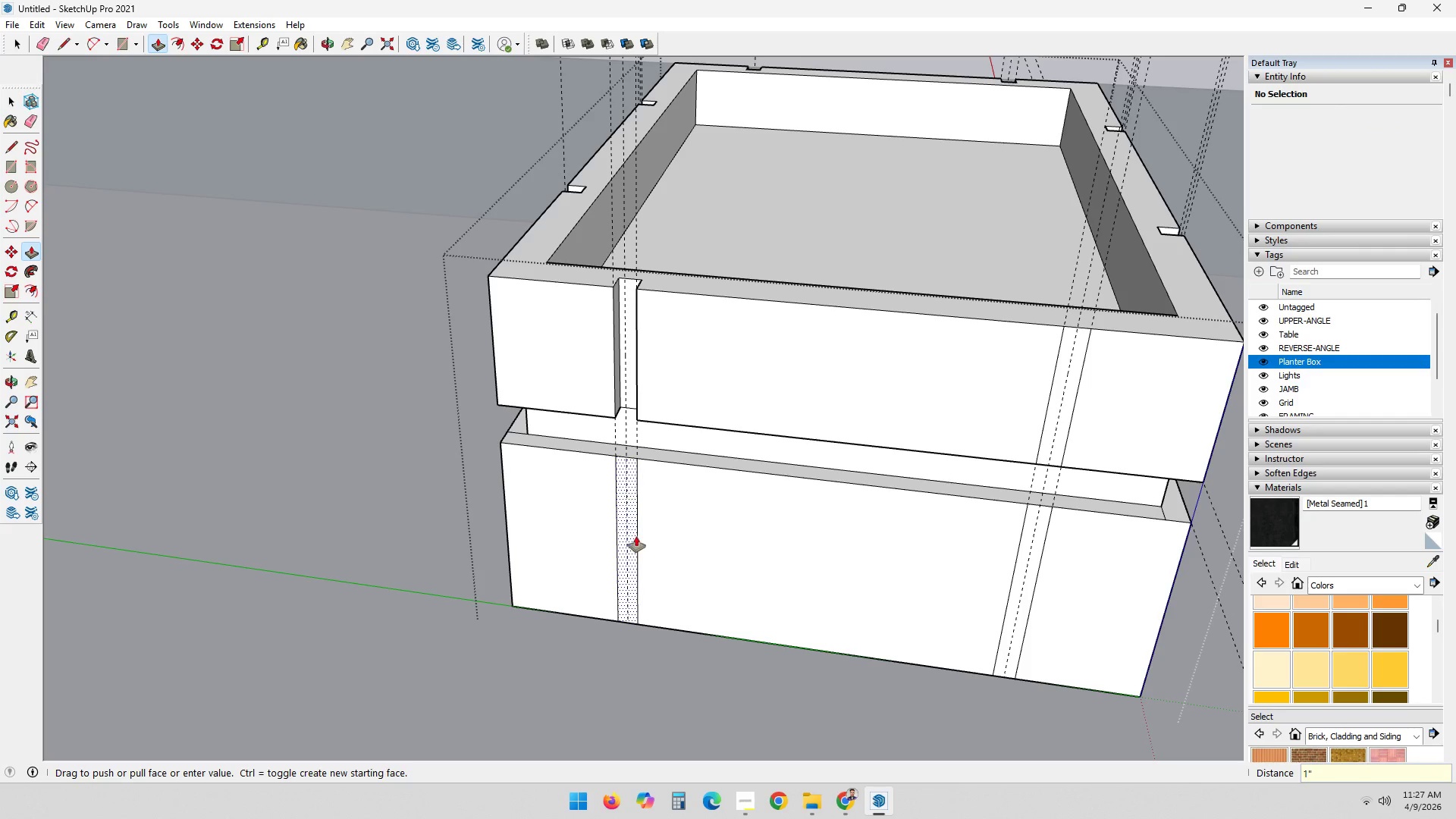 
double_click([635, 533])
 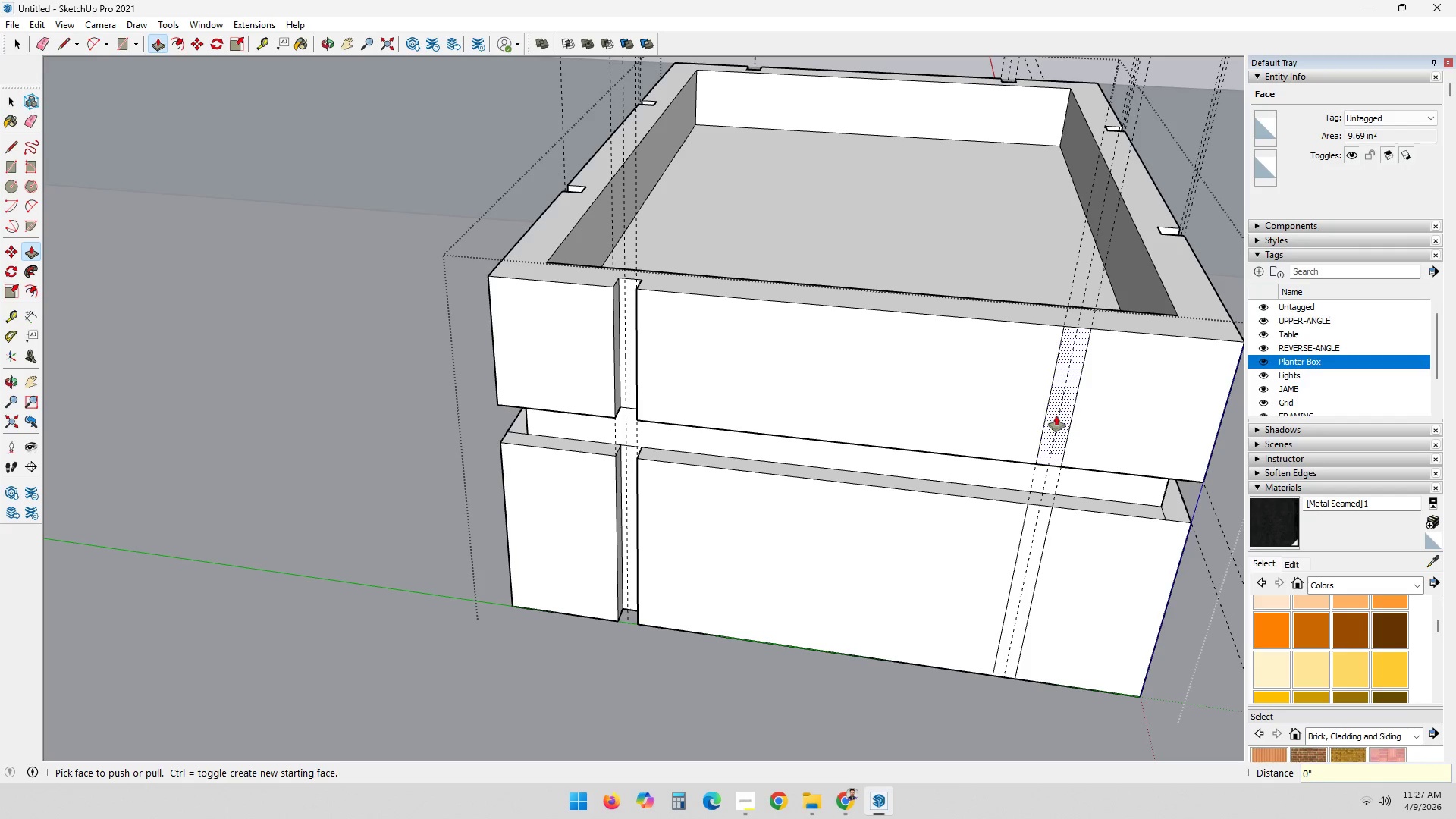 
double_click([1056, 416])
 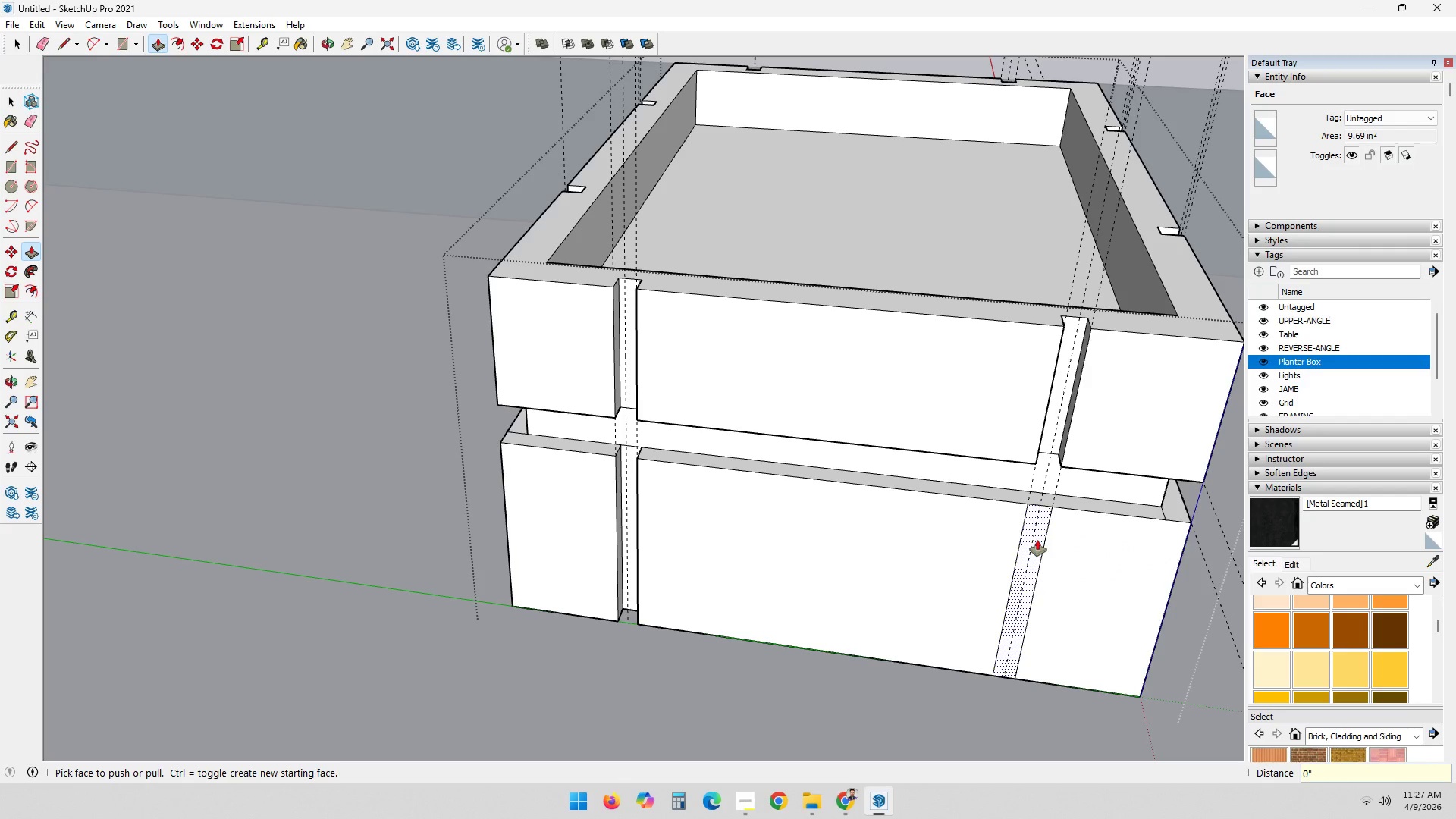 
double_click([1037, 540])
 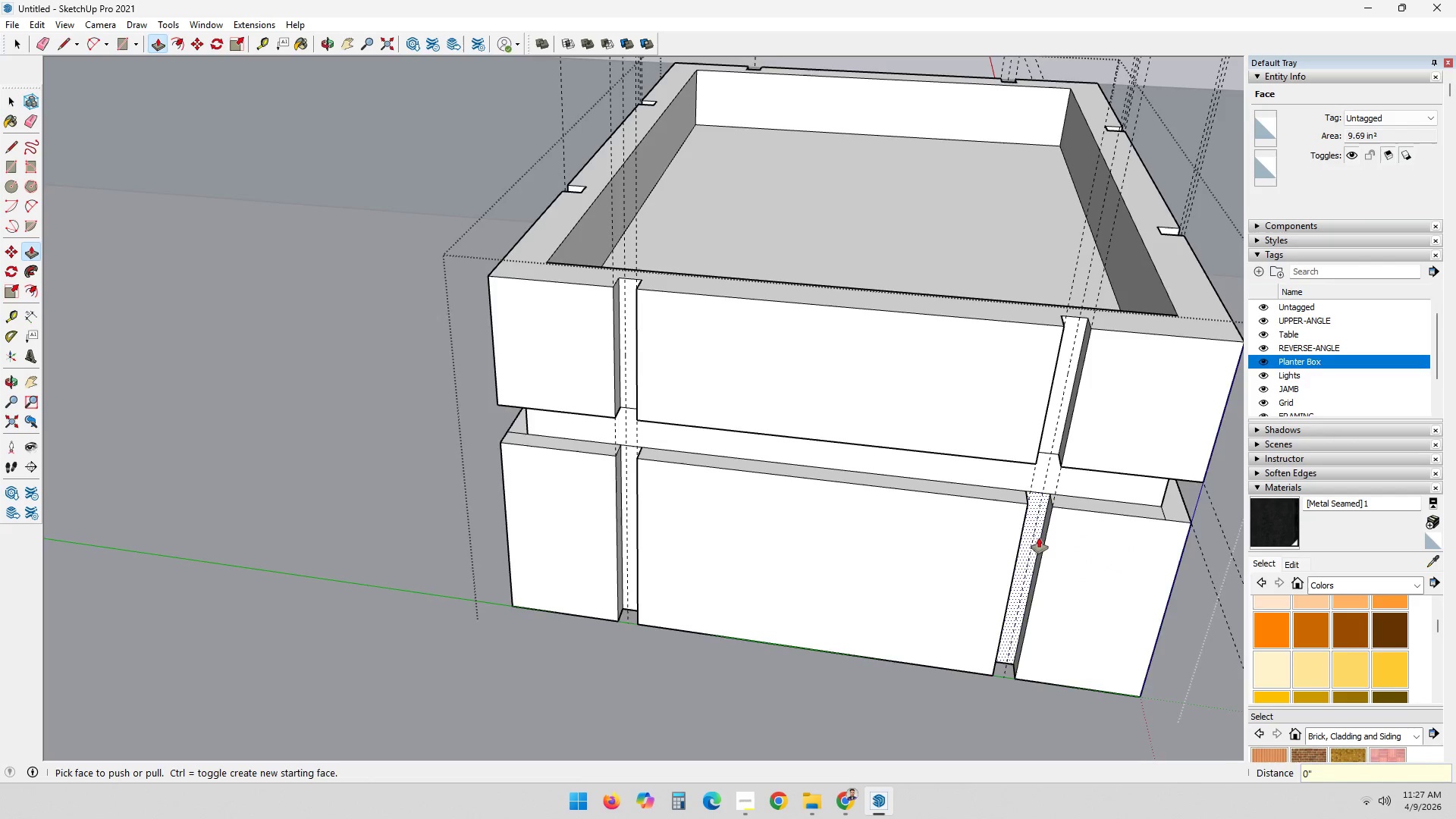 
key(Space)
 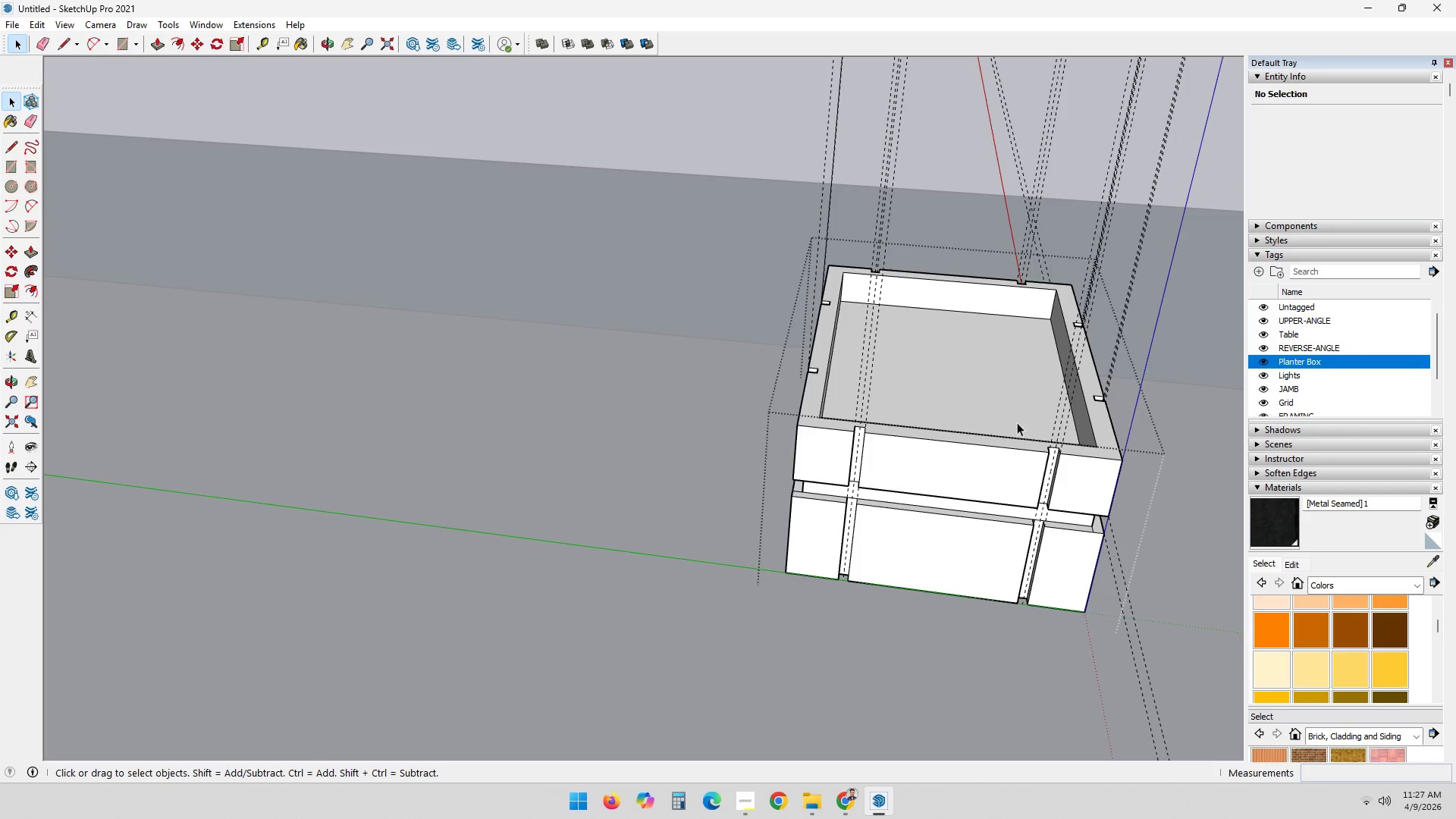 
key(E)
 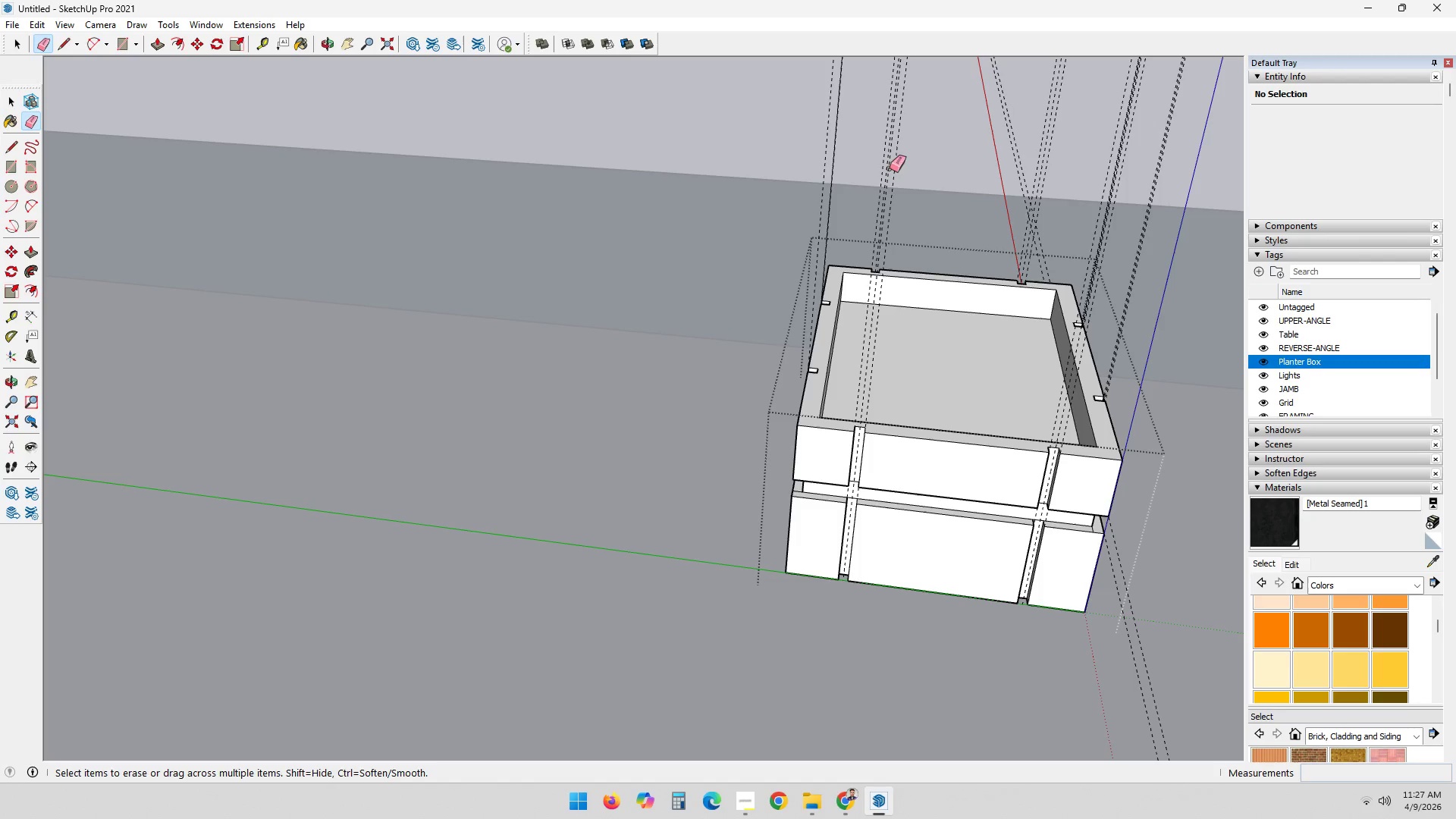 
scroll: coordinate [1037, 548], scroll_direction: down, amount: 9.0
 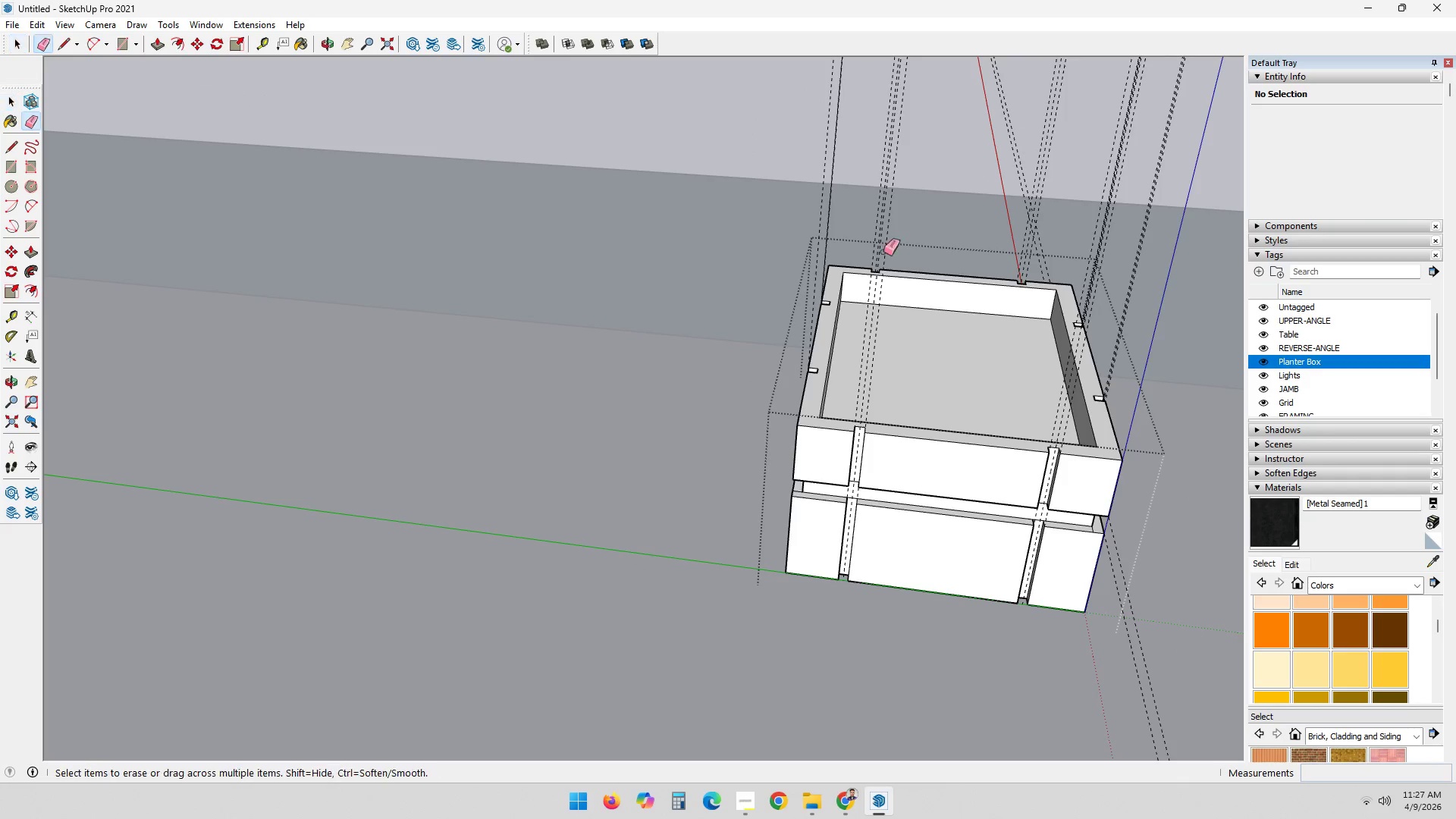 
double_click([887, 168])
 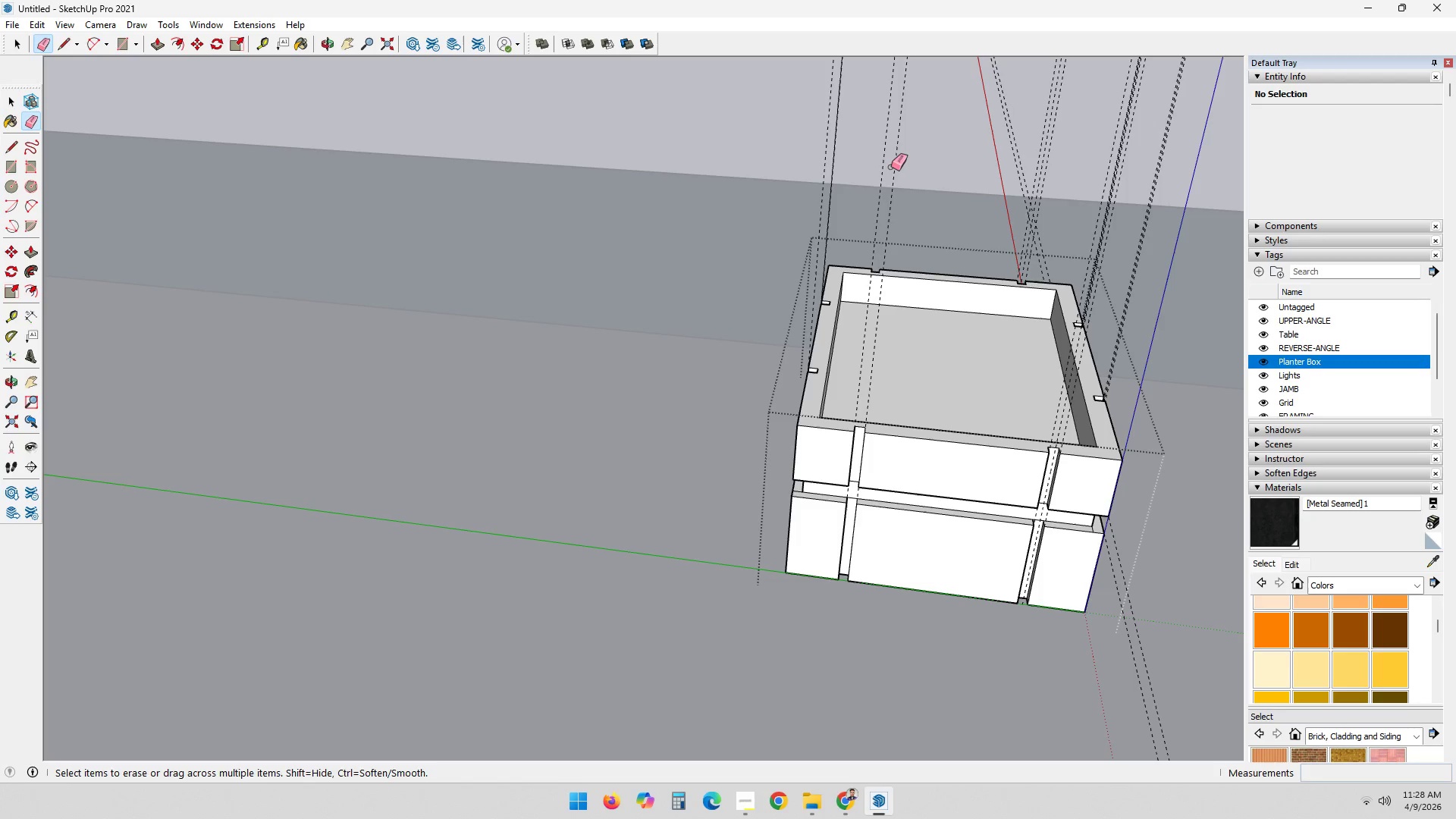 
triple_click([891, 167])
 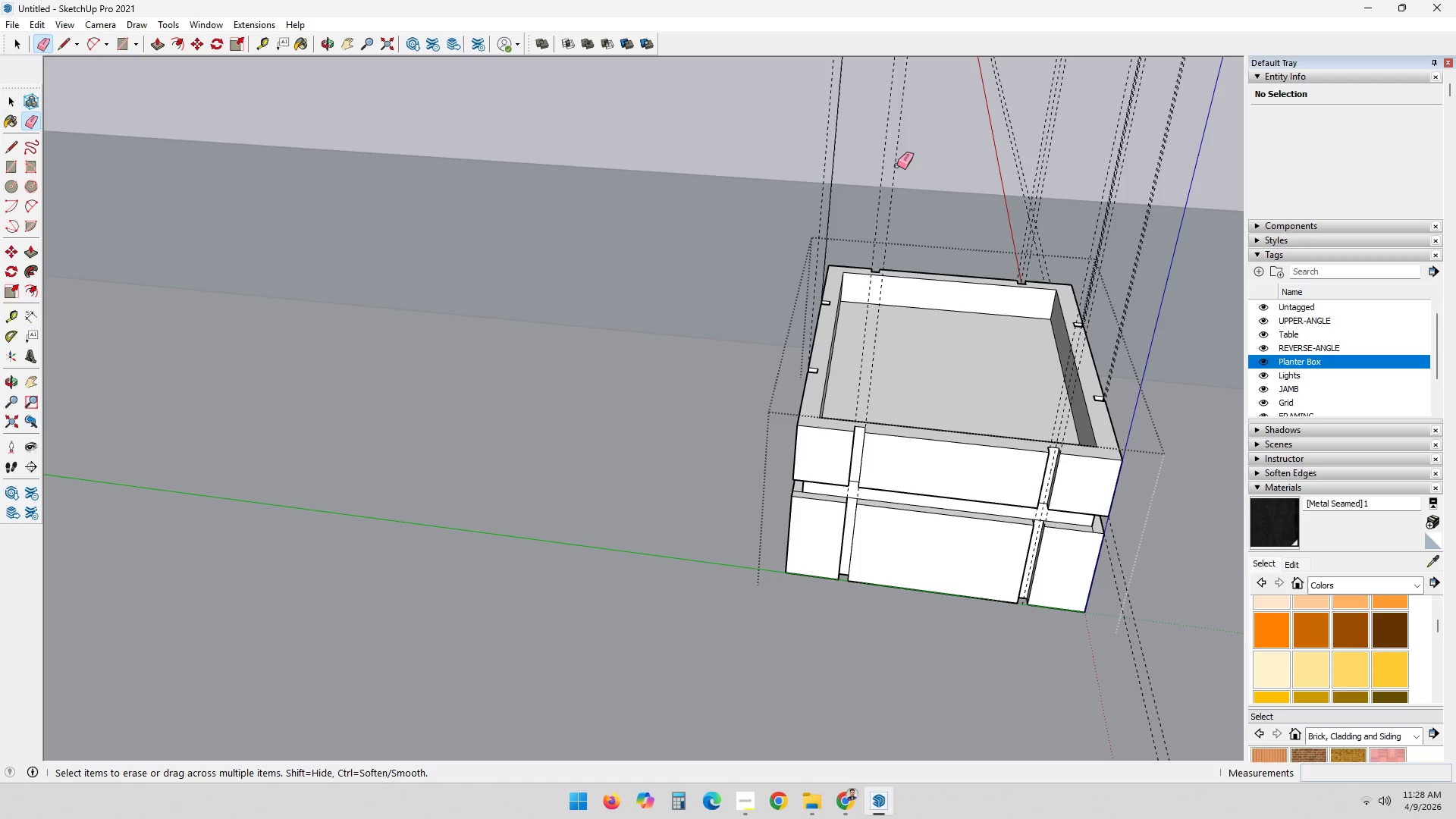 
triple_click([897, 165])
 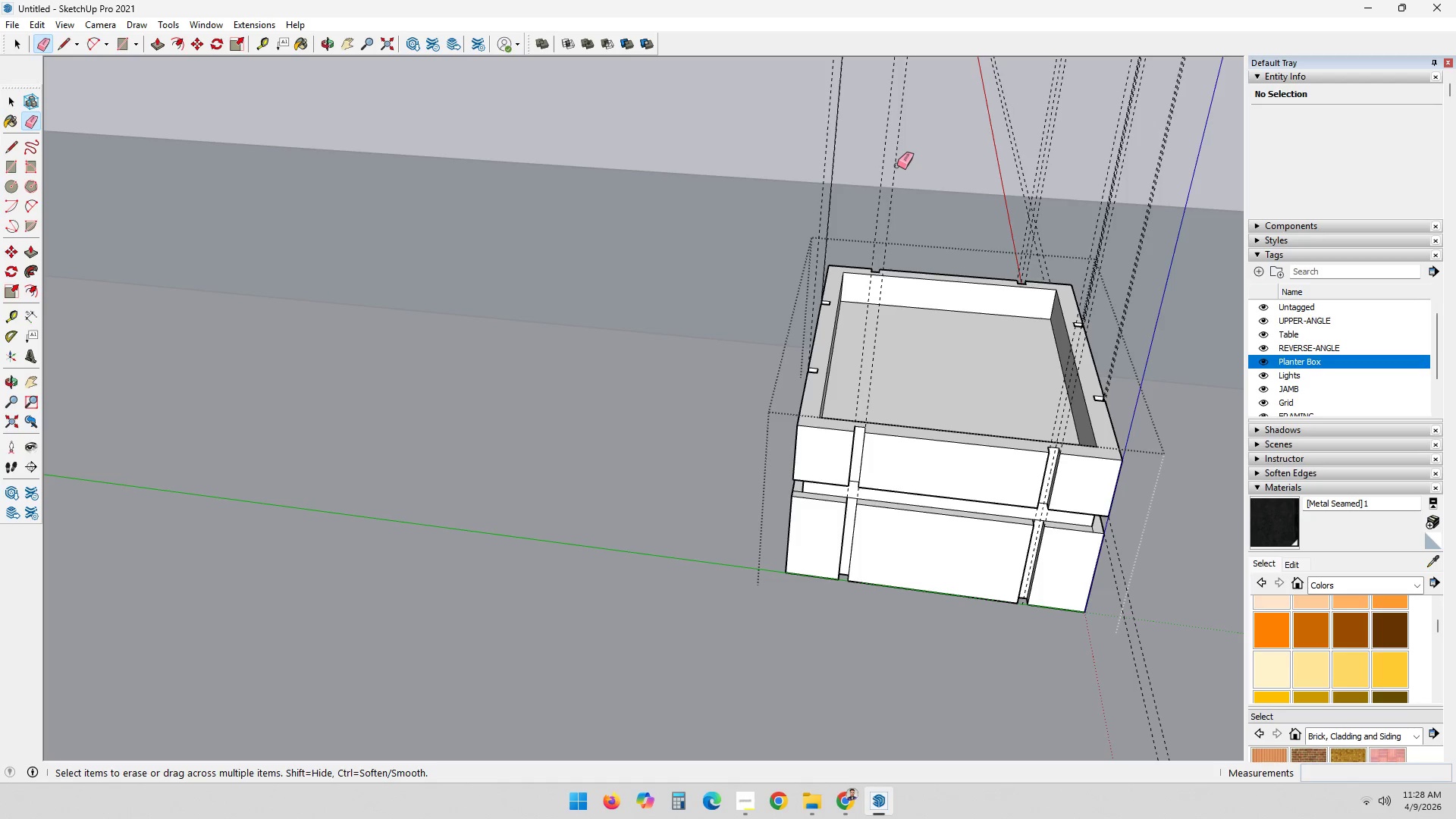 
triple_click([896, 165])
 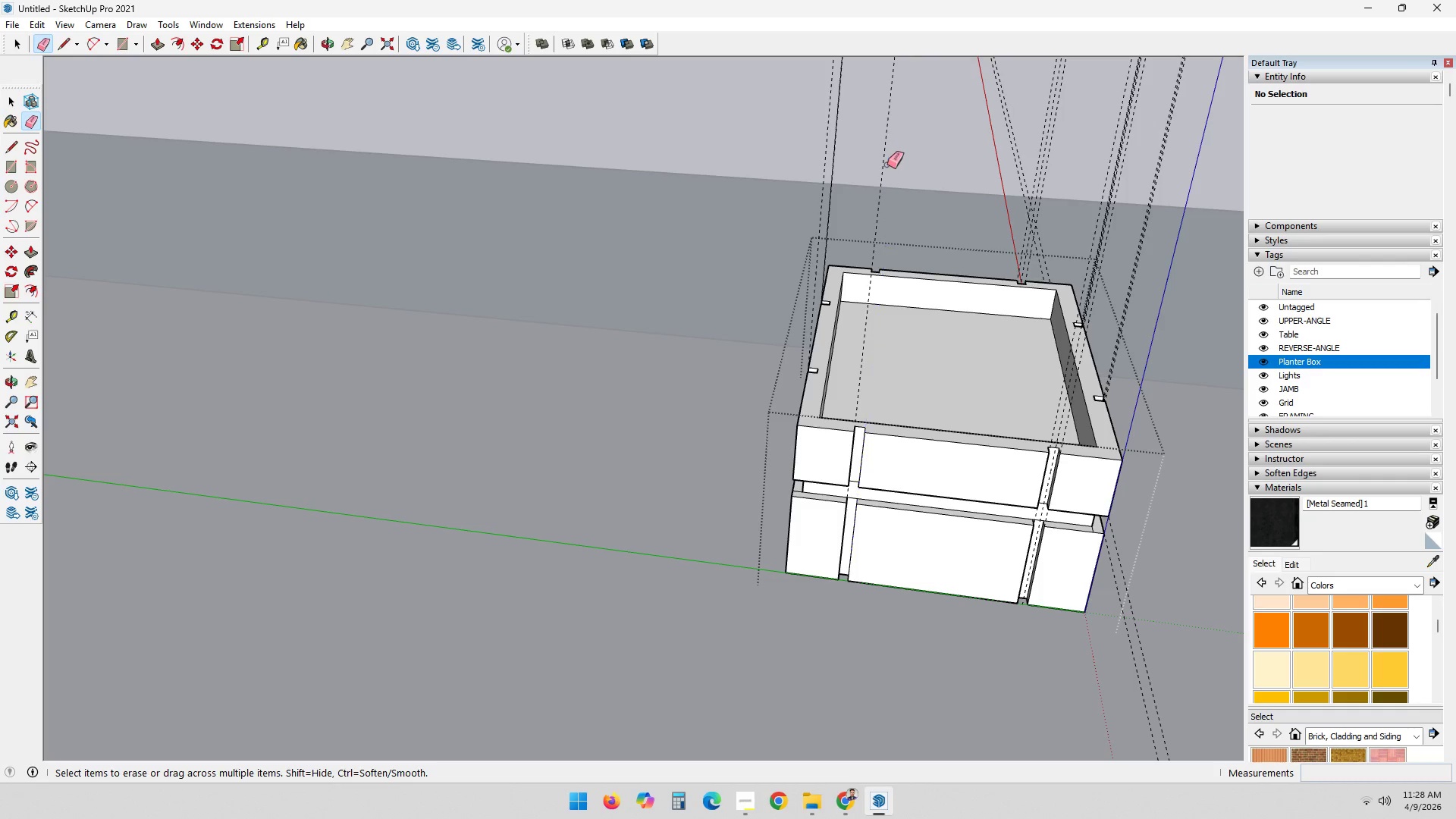 
triple_click([883, 164])
 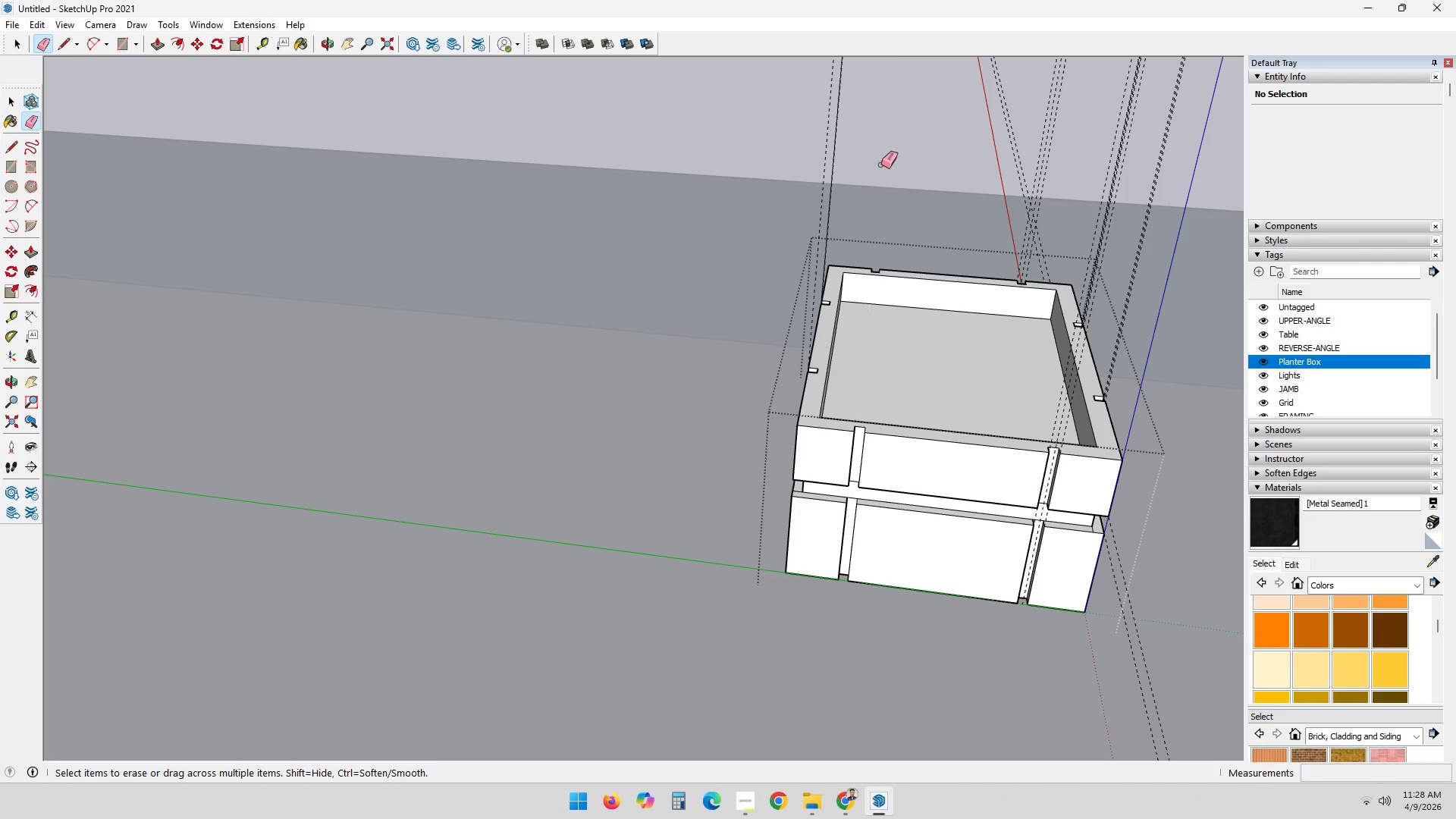 
triple_click([881, 165])
 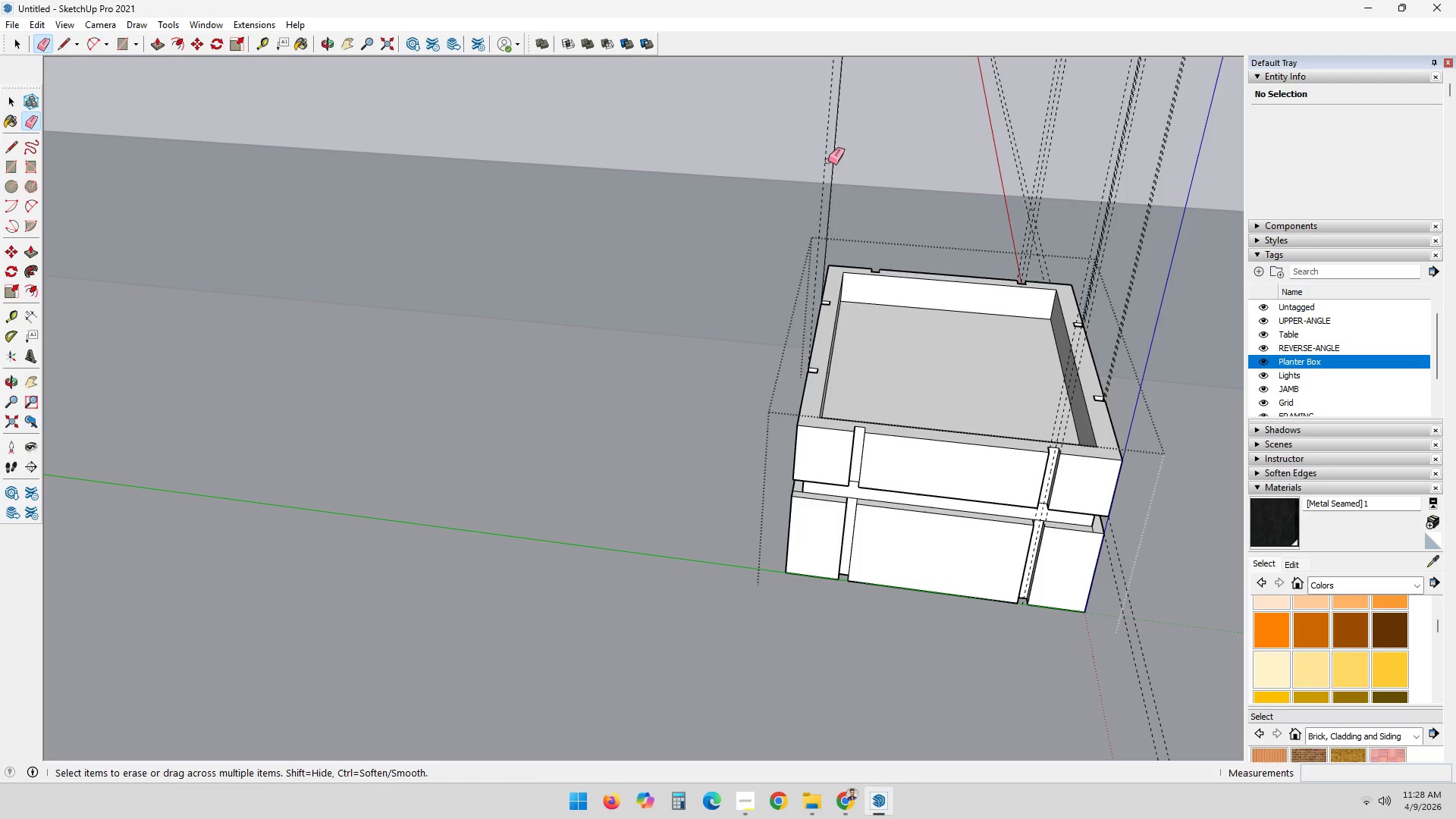 
left_click([825, 161])
 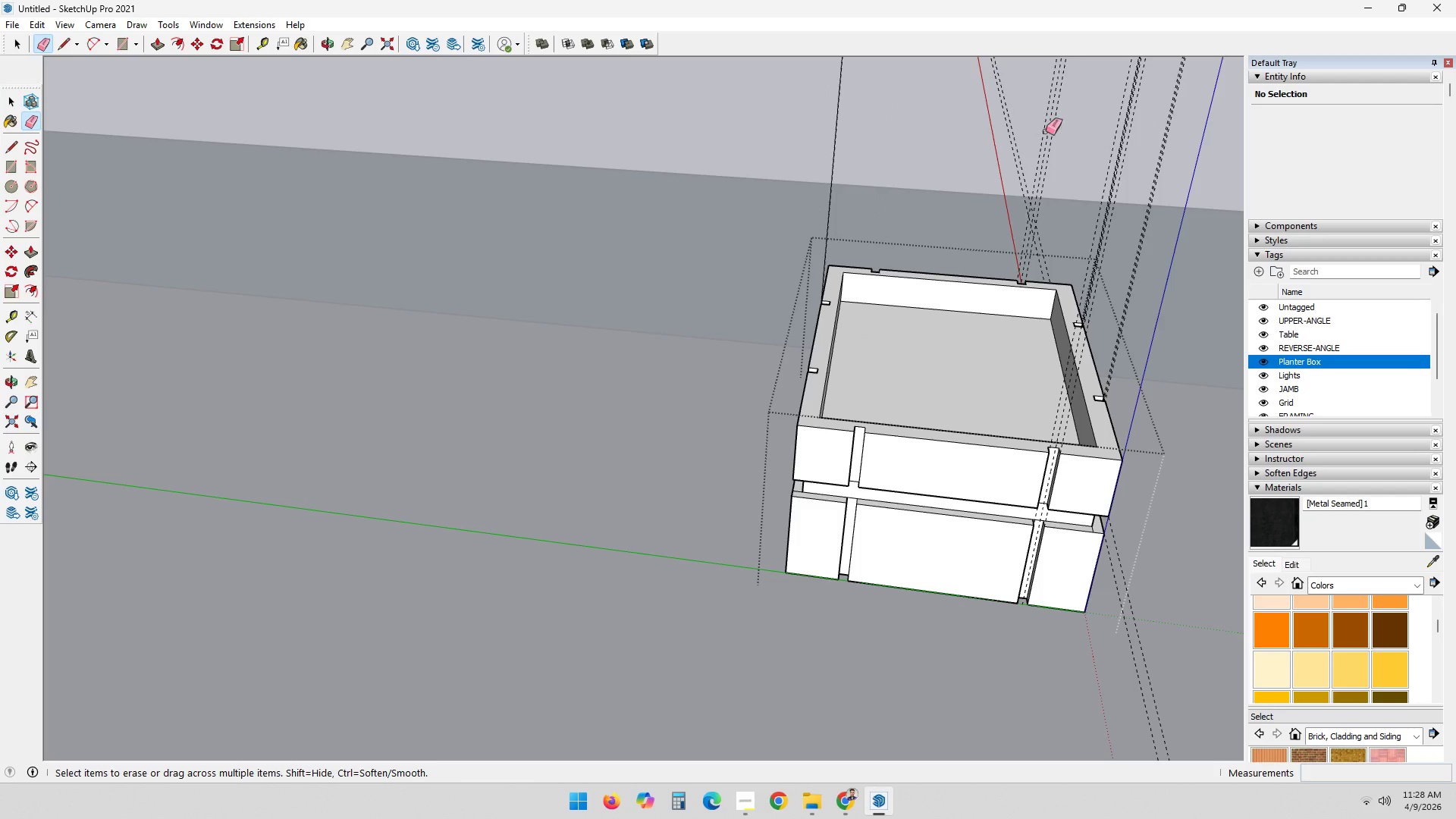 
triple_click([1051, 136])
 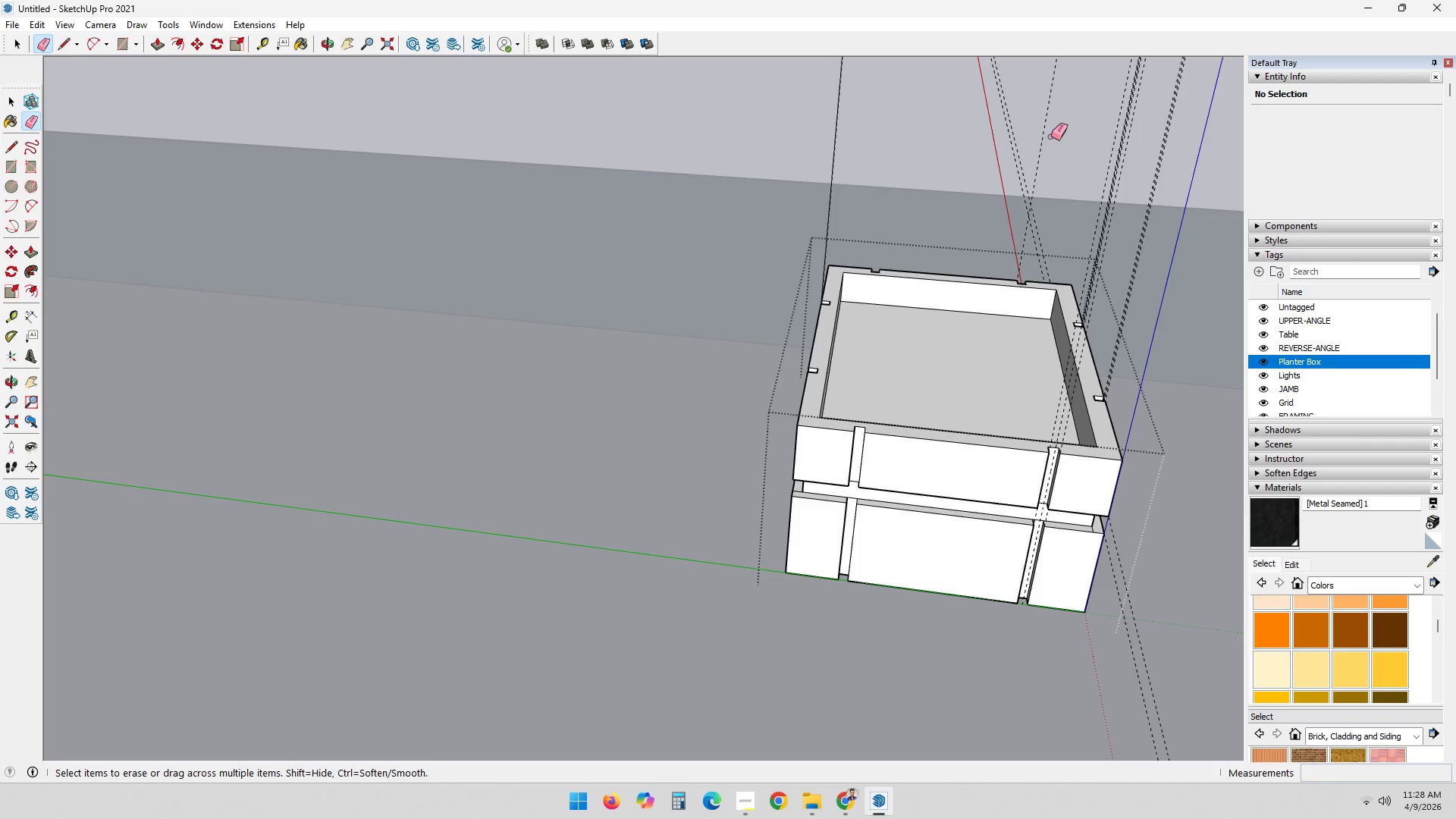 
left_click_drag(start_coordinate=[1051, 136], to_coordinate=[1046, 136])
 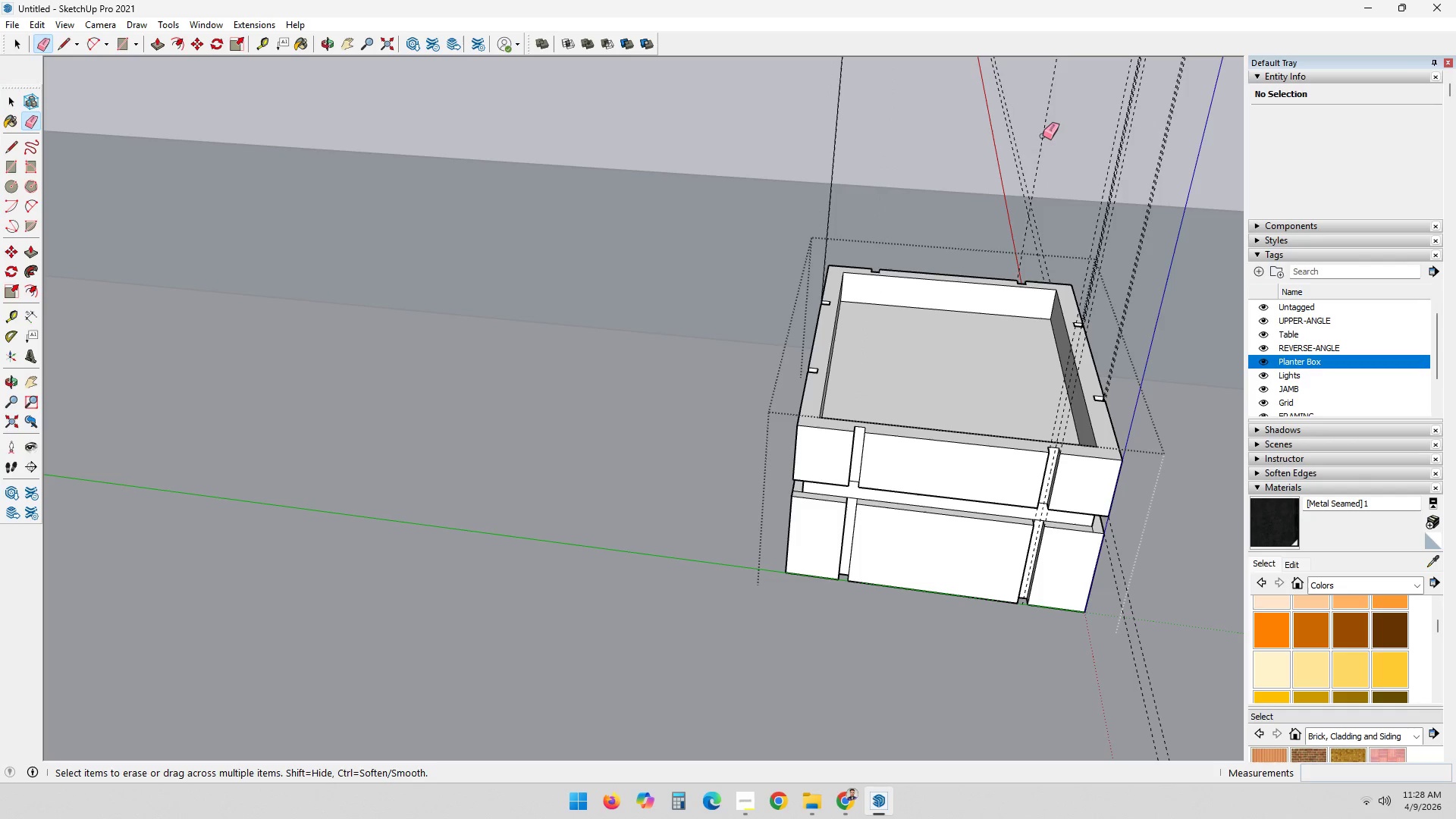 
triple_click([1042, 136])
 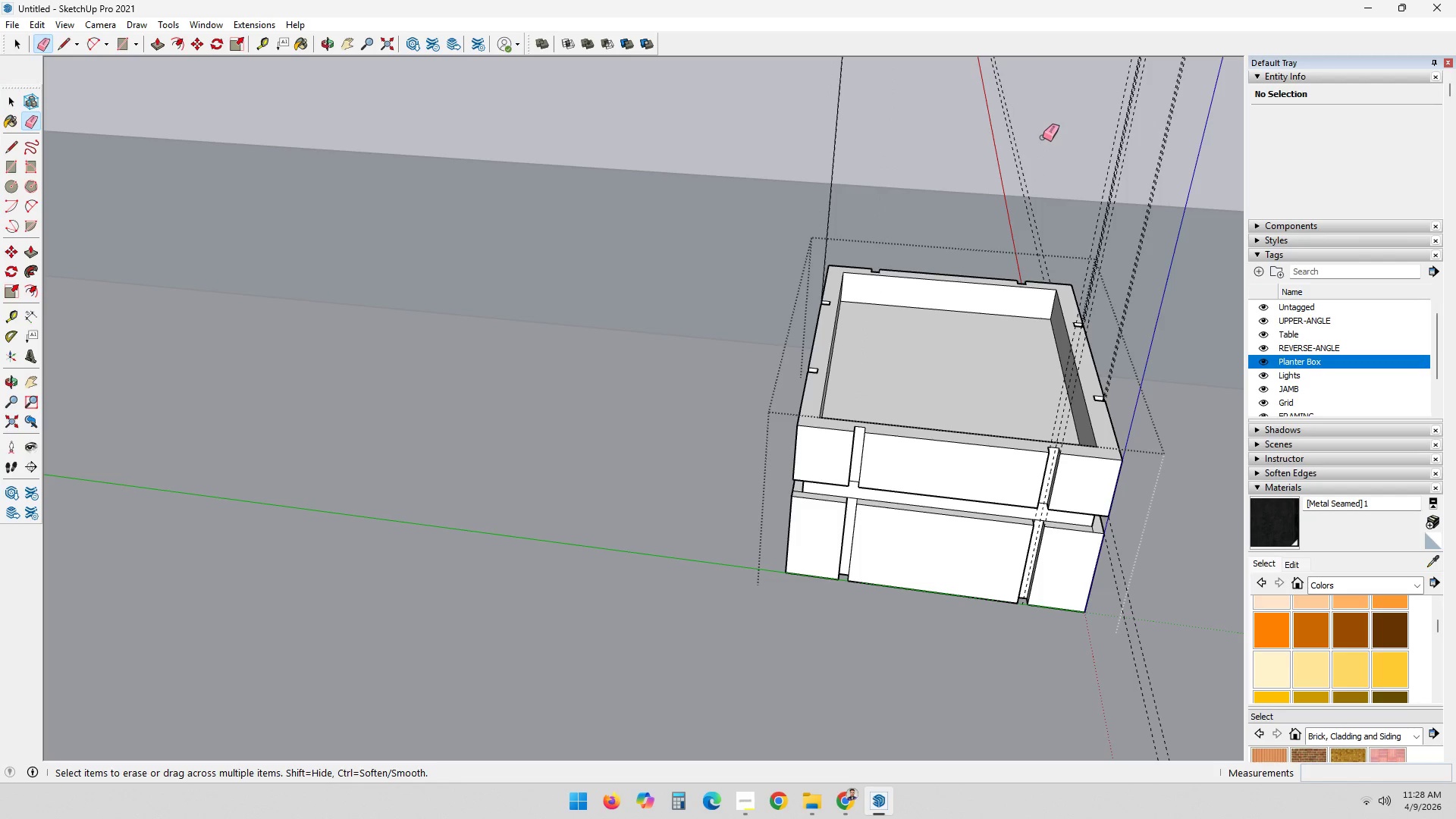 
left_click_drag(start_coordinate=[1044, 141], to_coordinate=[1032, 155])
 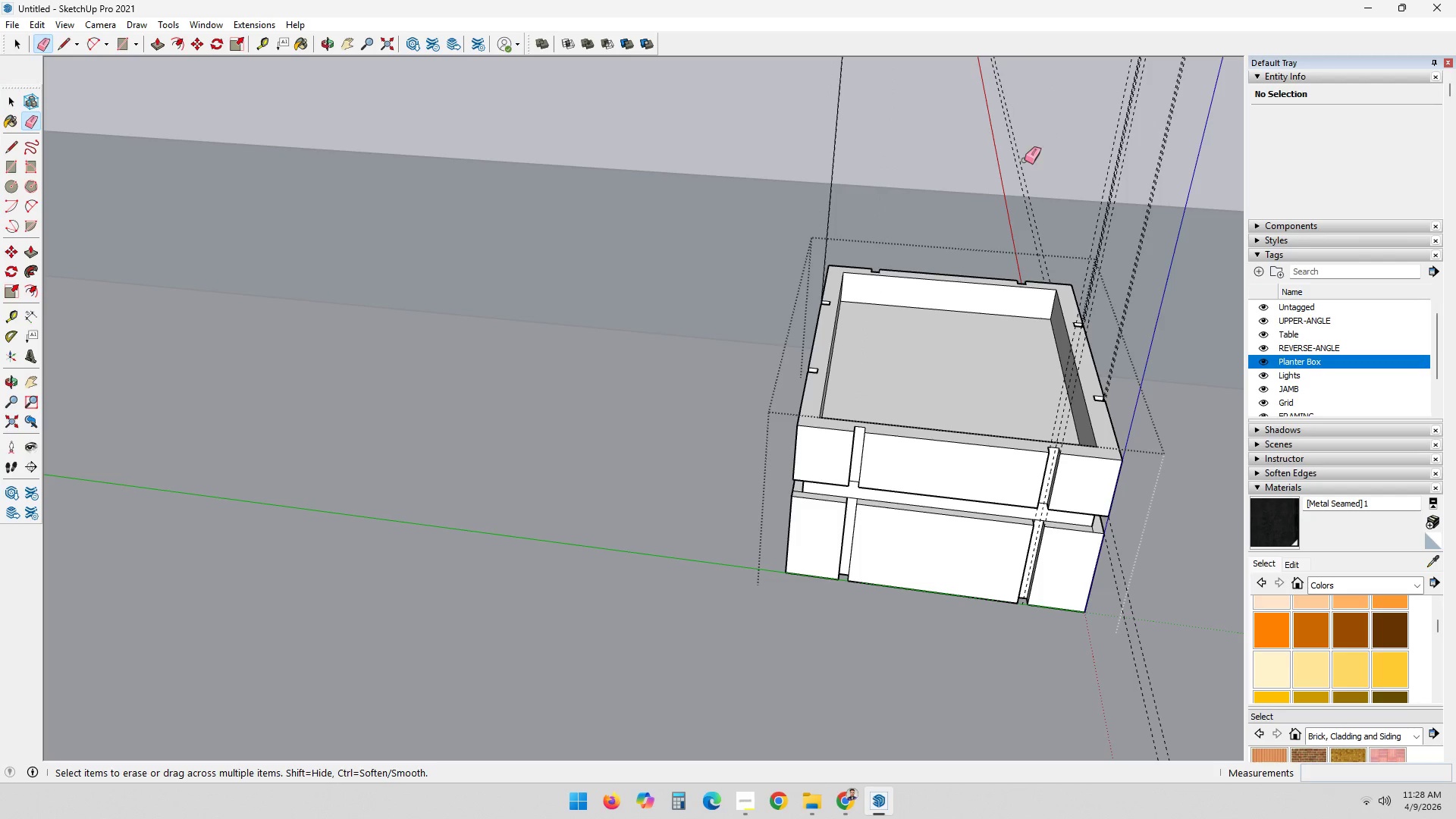 
triple_click([1023, 160])
 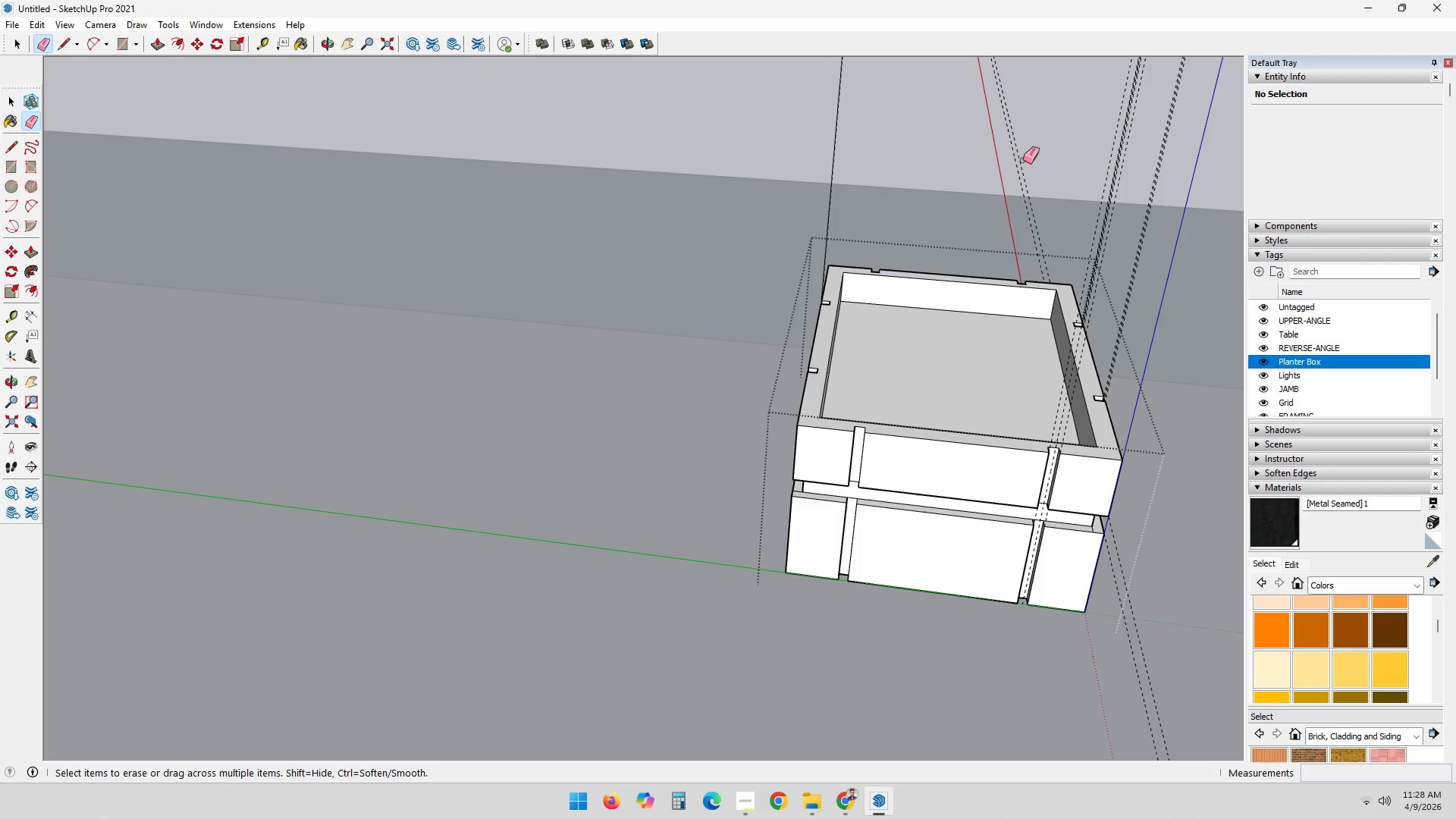 
left_click_drag(start_coordinate=[1024, 161], to_coordinate=[1022, 165])
 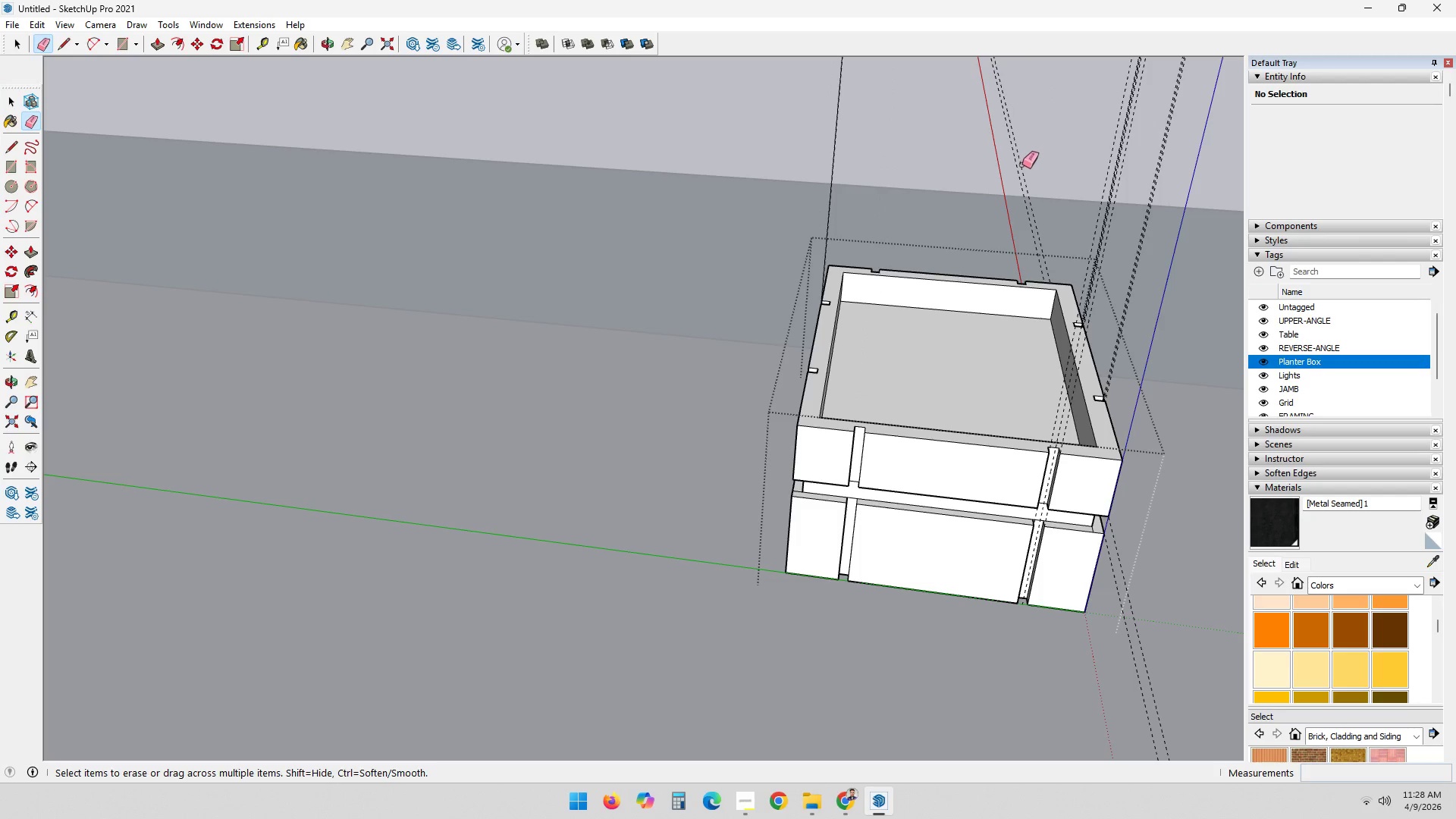 
triple_click([1019, 168])
 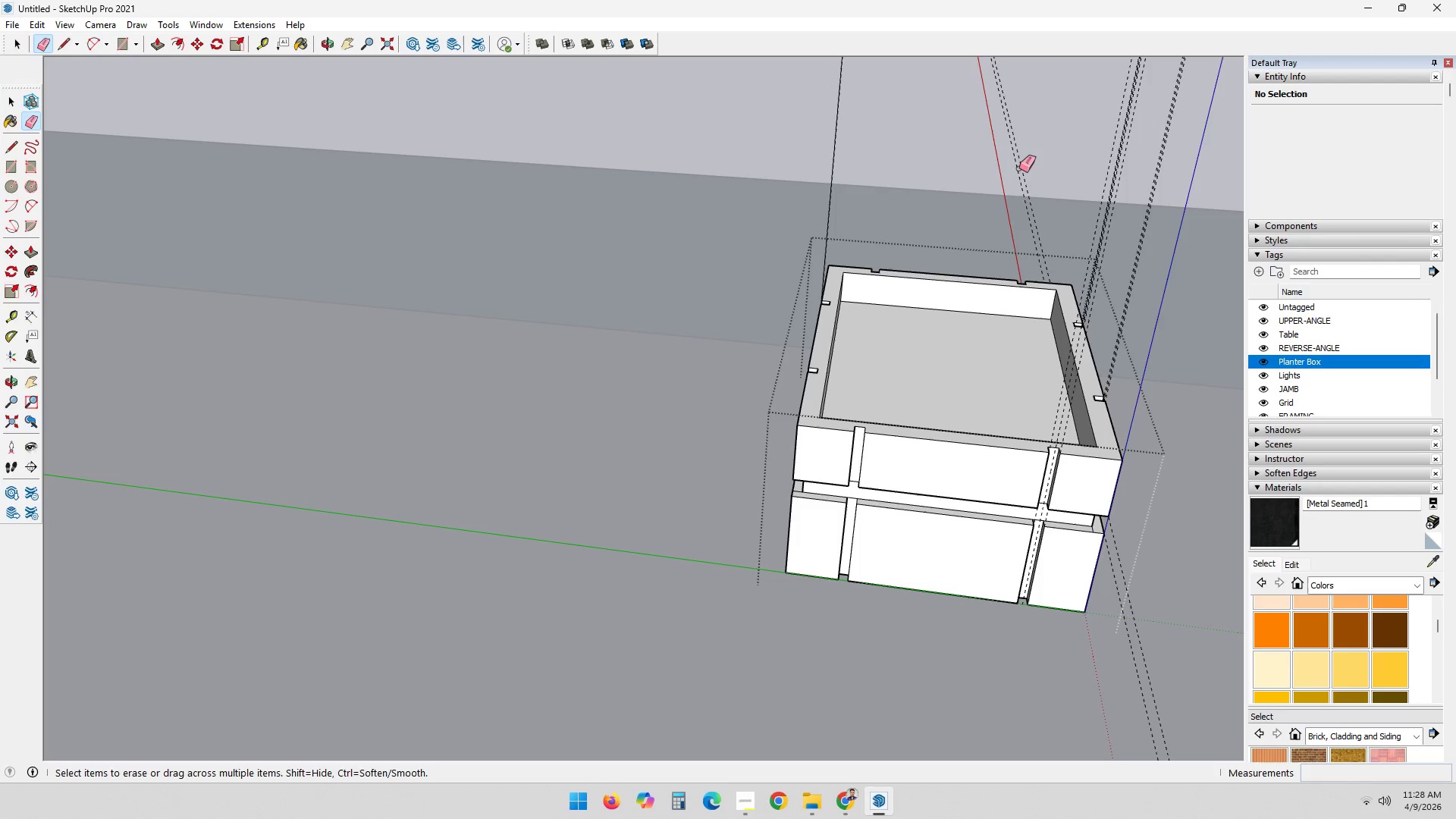 
triple_click([1021, 169])
 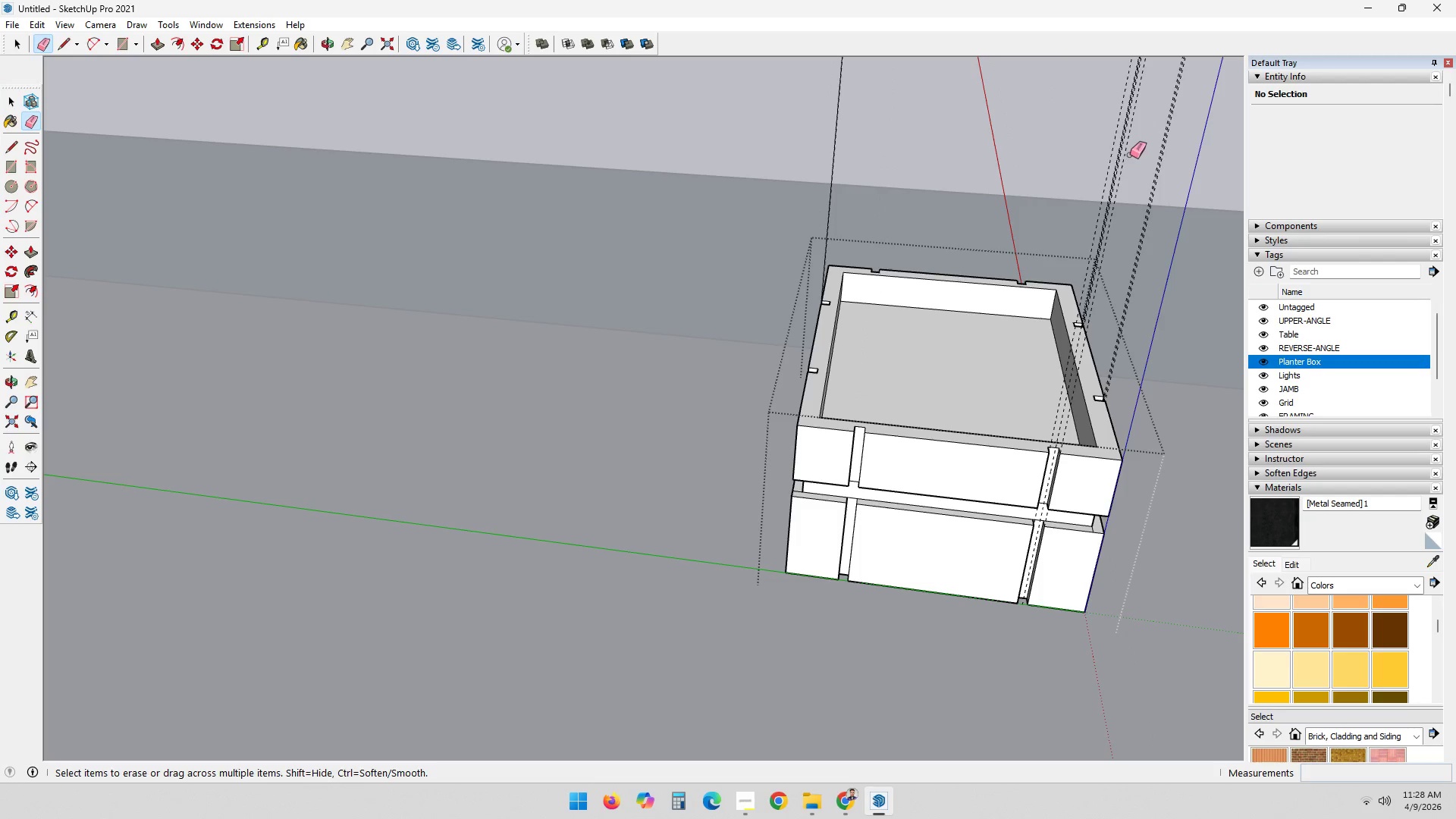 
double_click([1122, 151])
 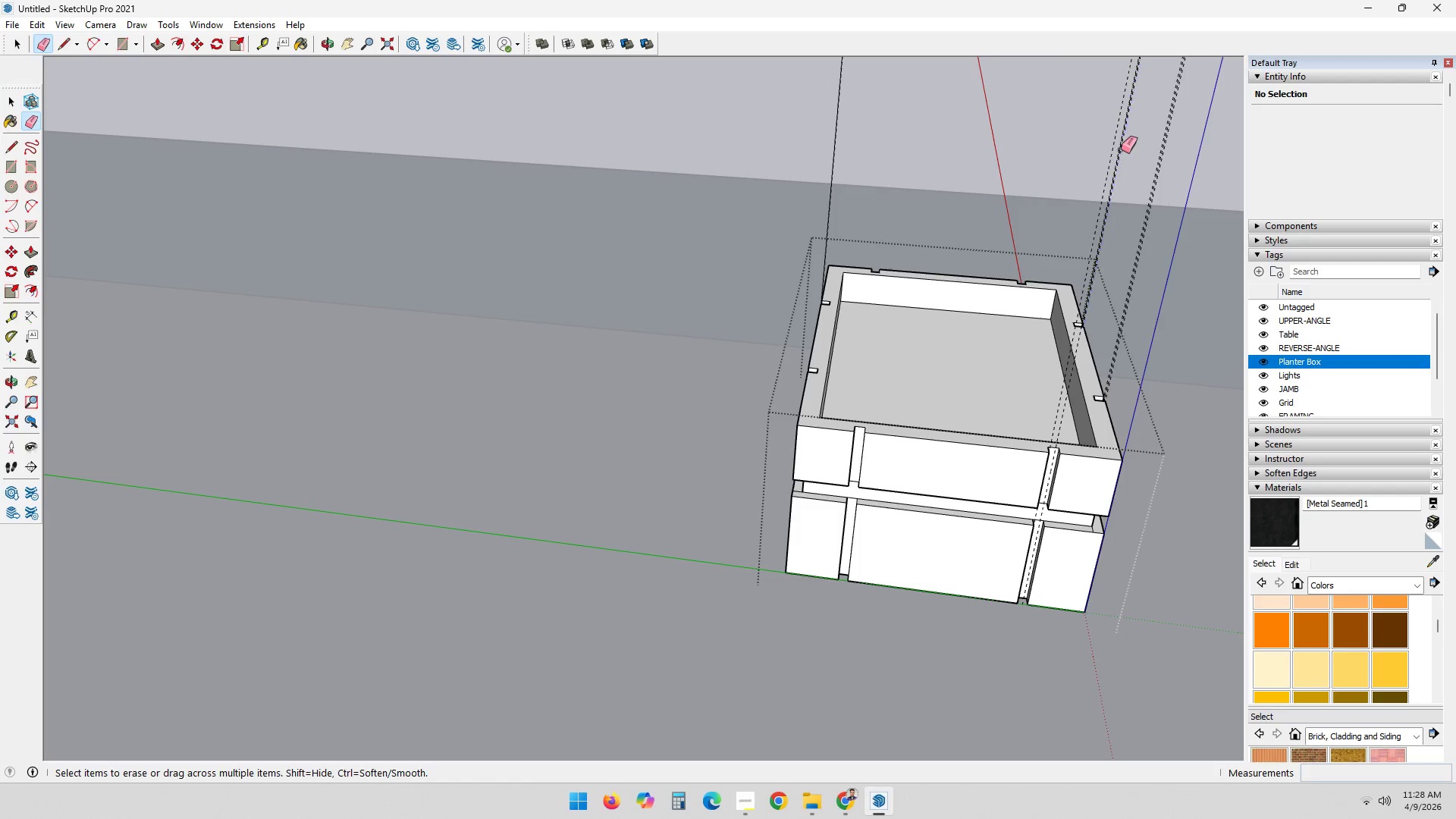 
triple_click([1116, 149])
 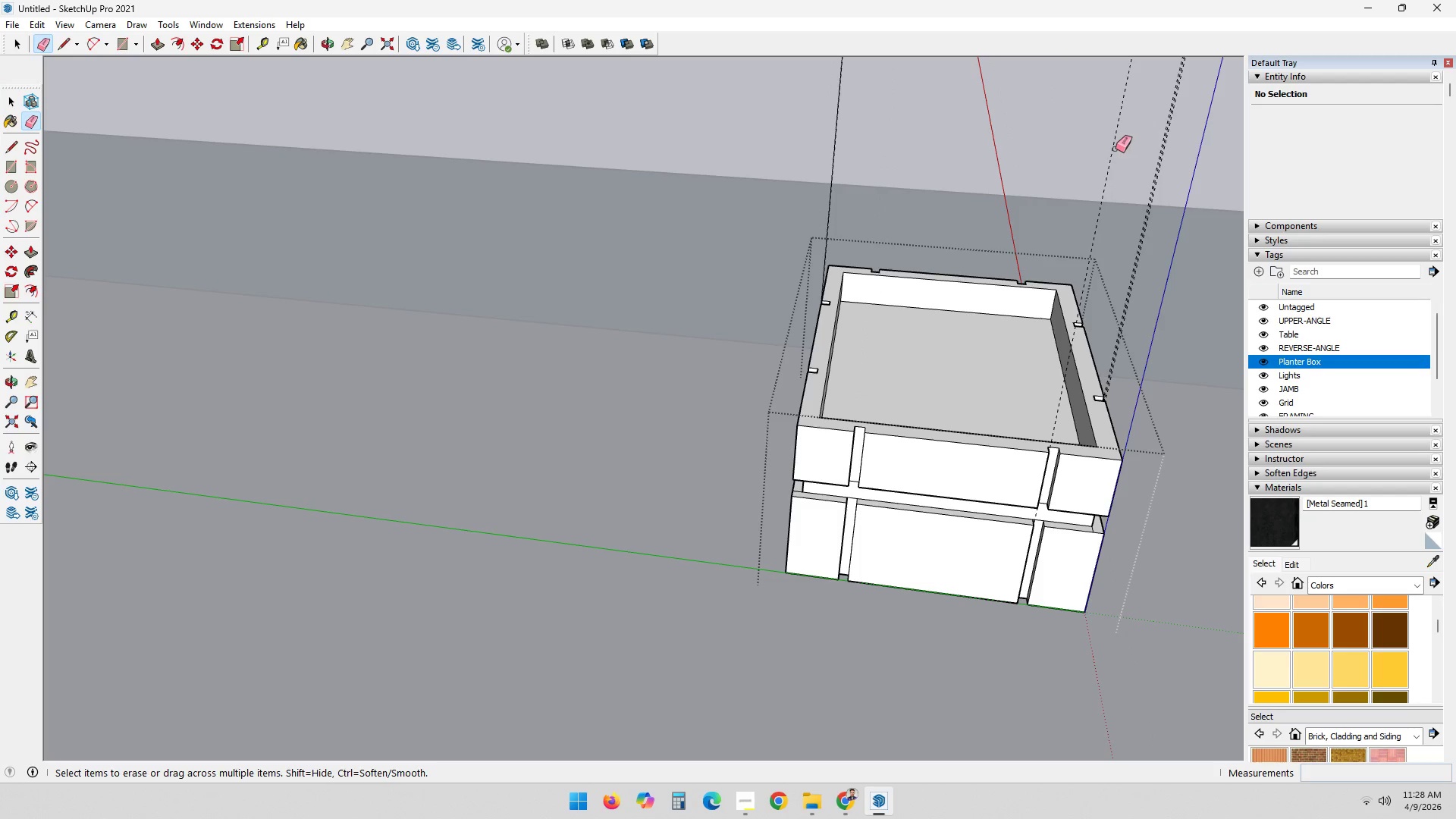 
triple_click([1116, 149])
 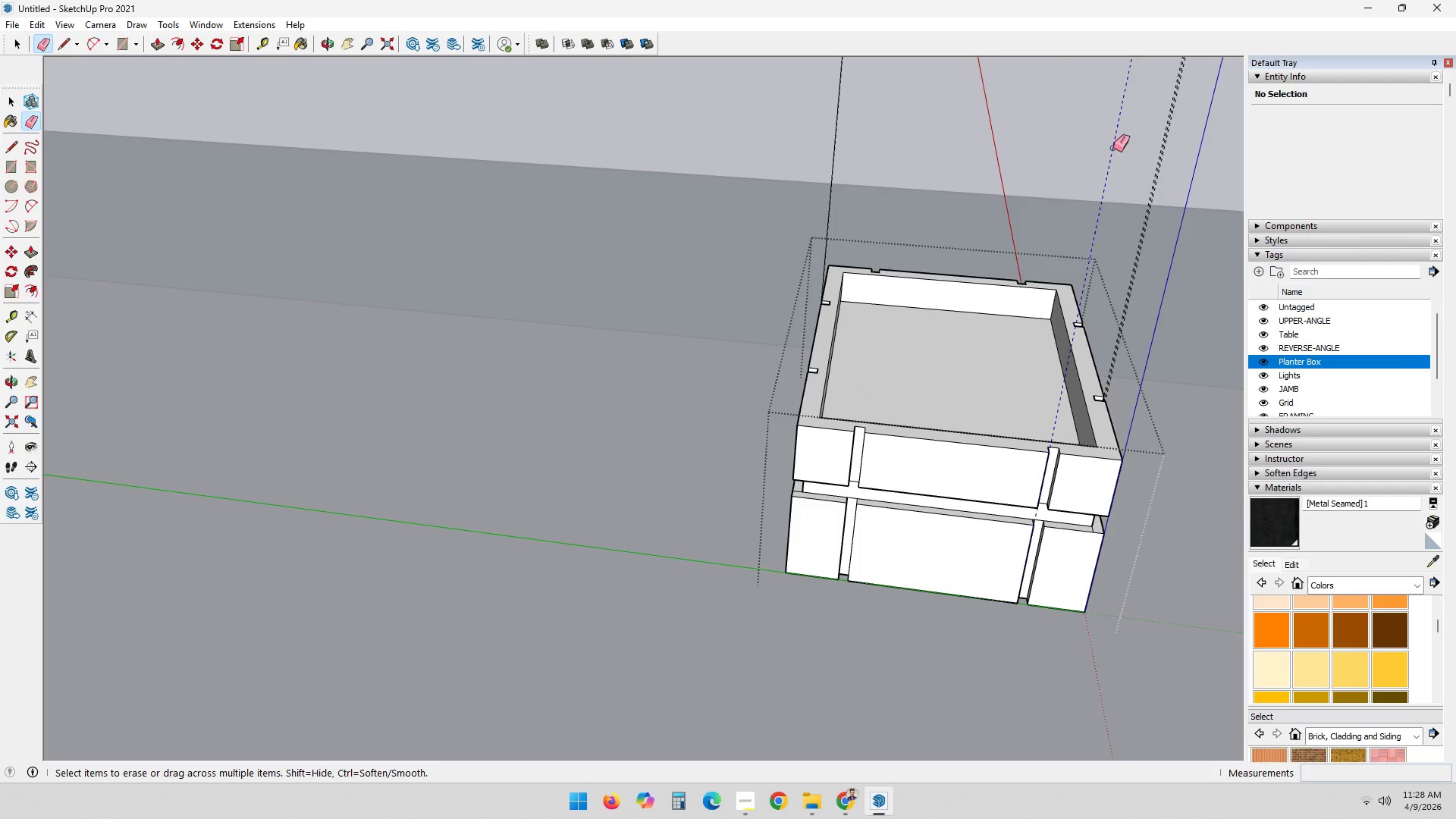 
triple_click([1113, 148])
 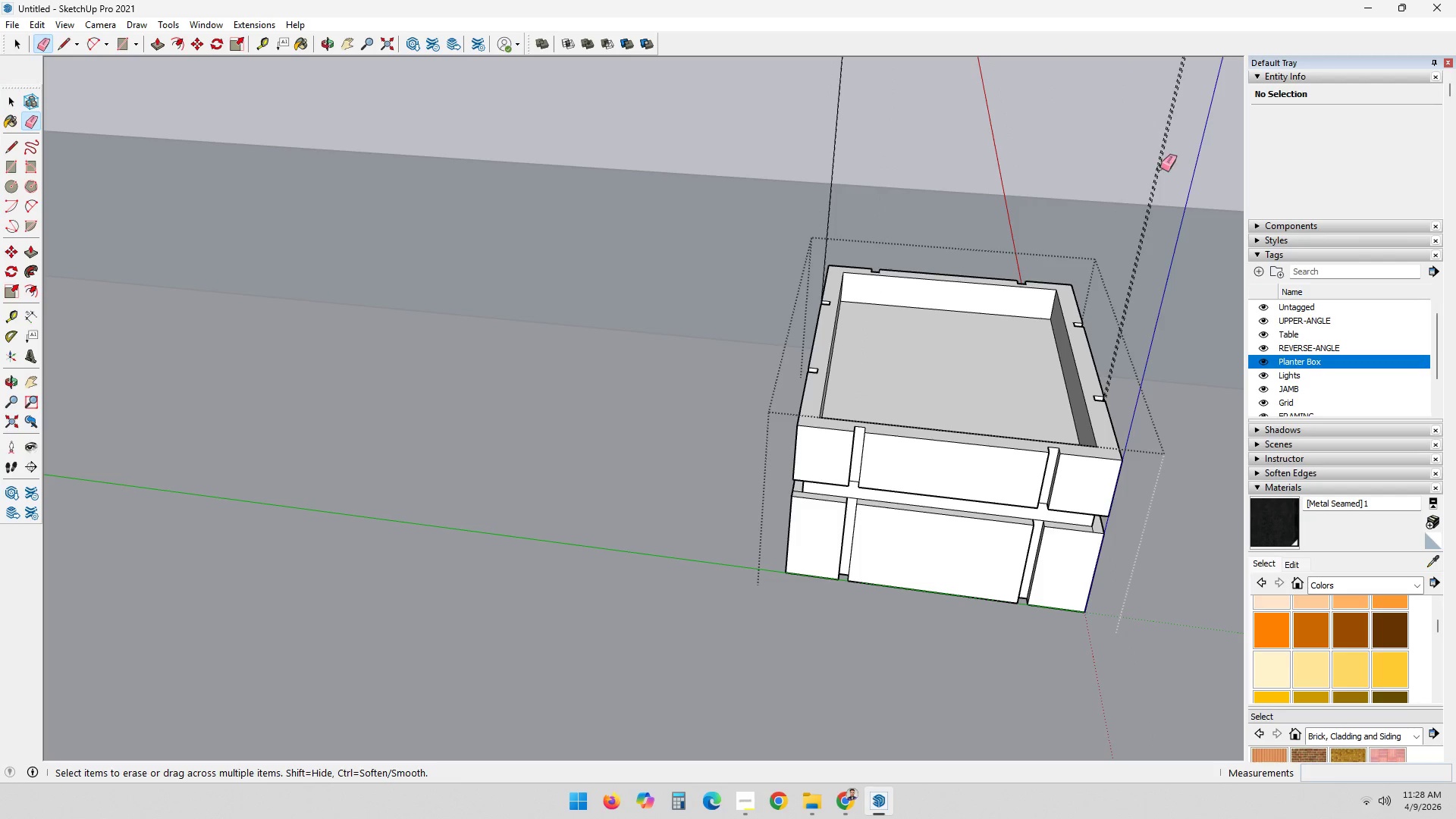 
triple_click([1157, 167])
 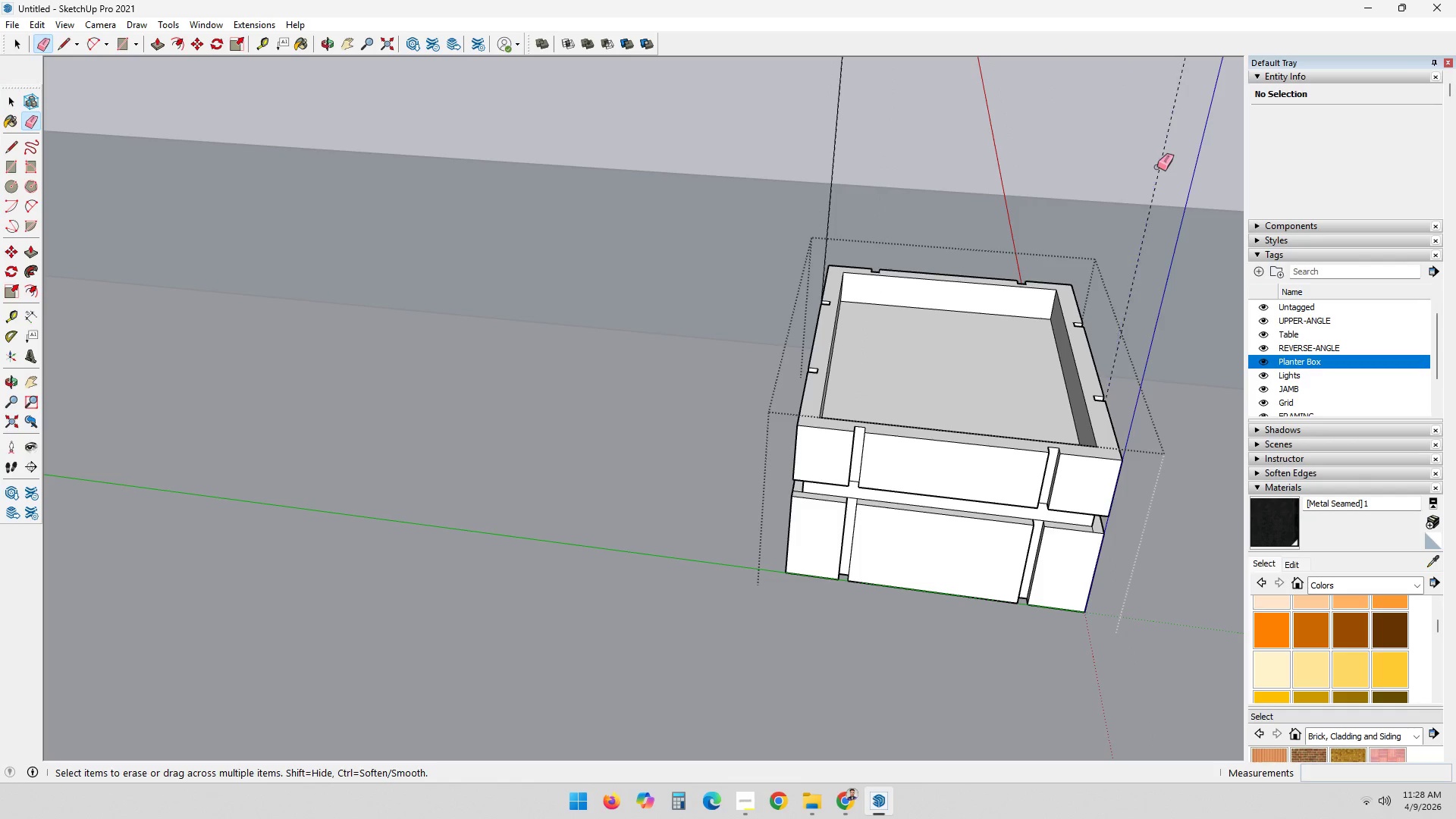 
triple_click([1157, 167])
 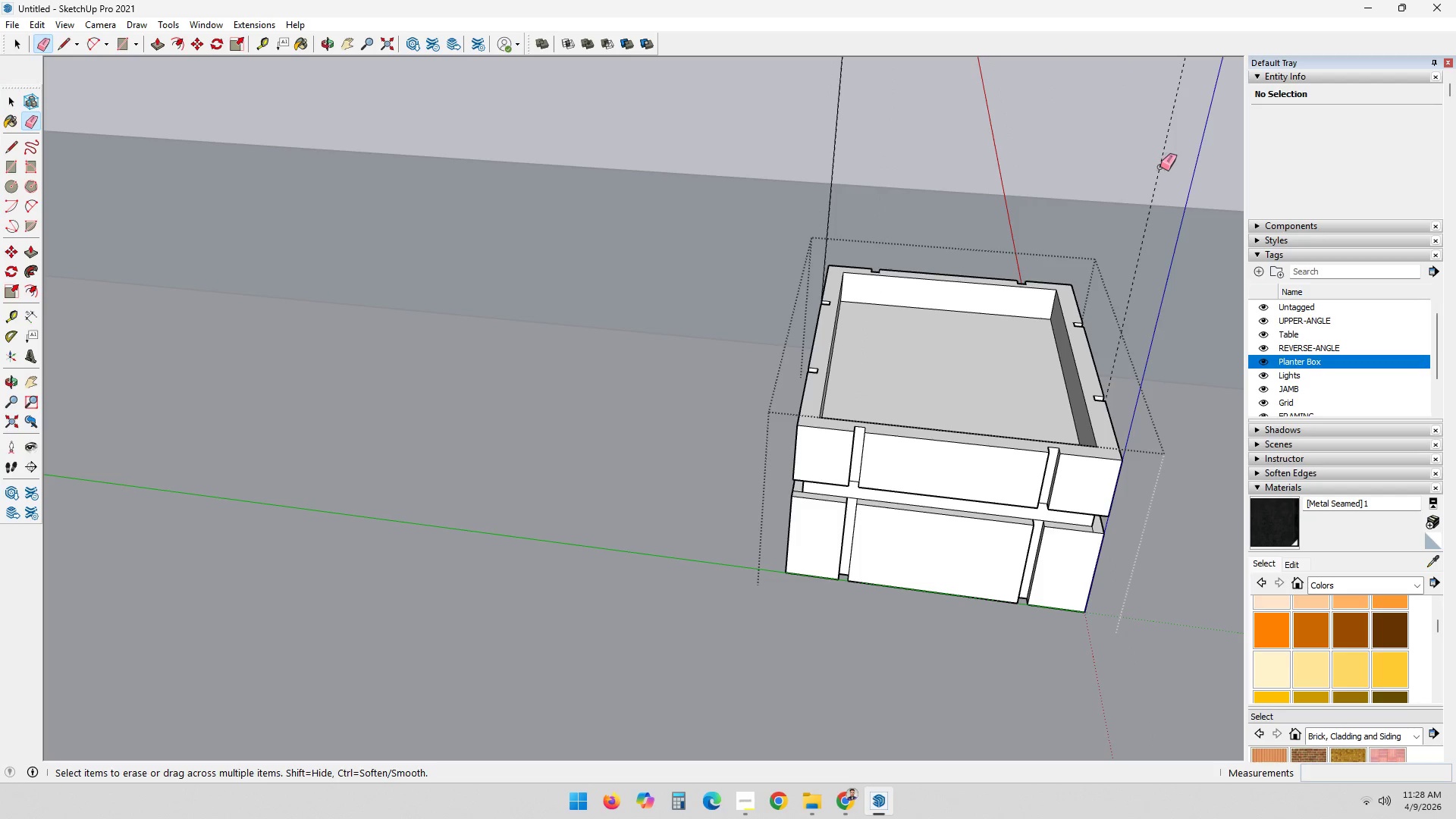 
triple_click([1160, 167])
 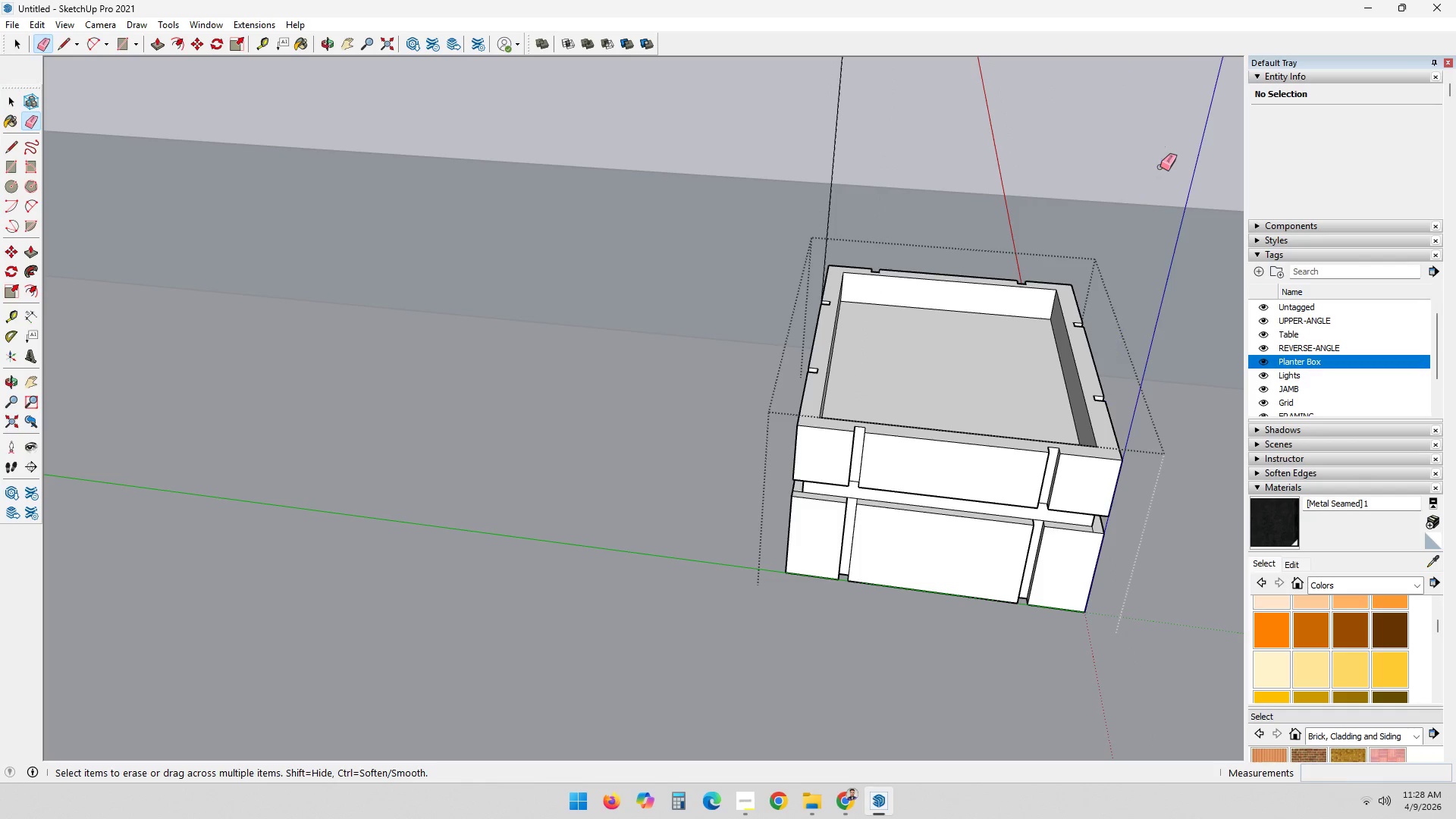 
triple_click([1160, 167])
 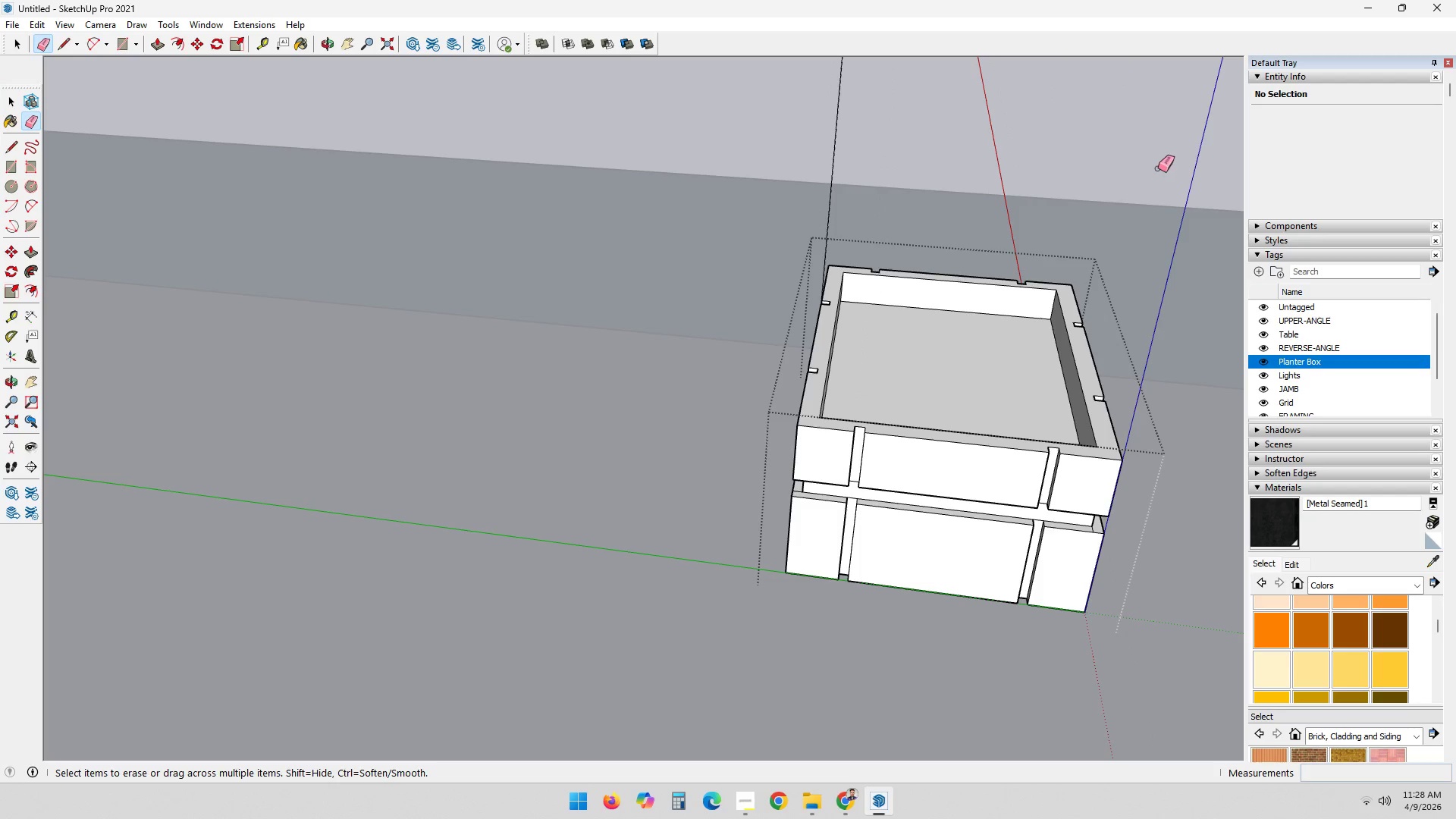 
key(Space)
 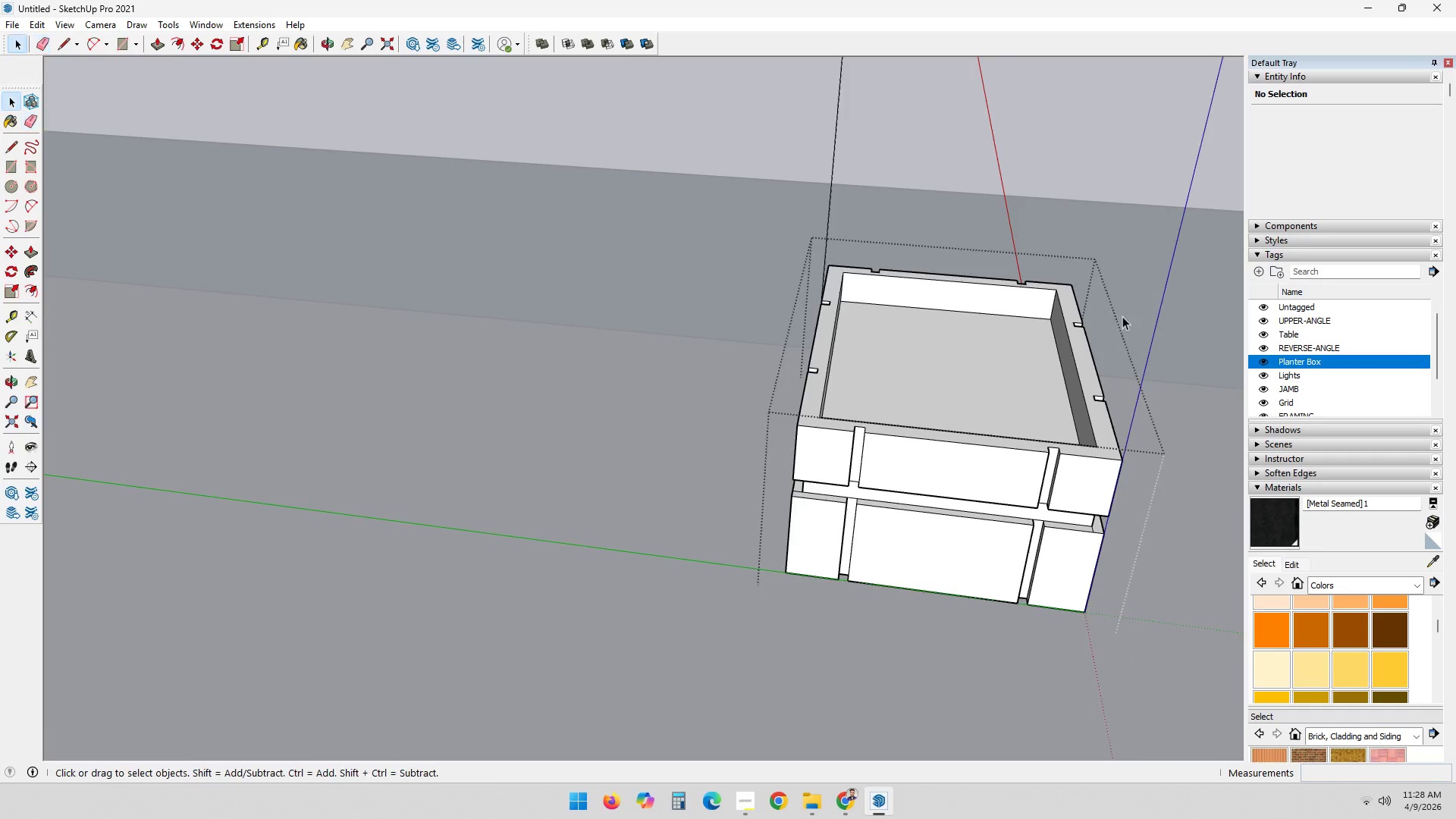 
hold_key(key=ShiftLeft, duration=0.41)
 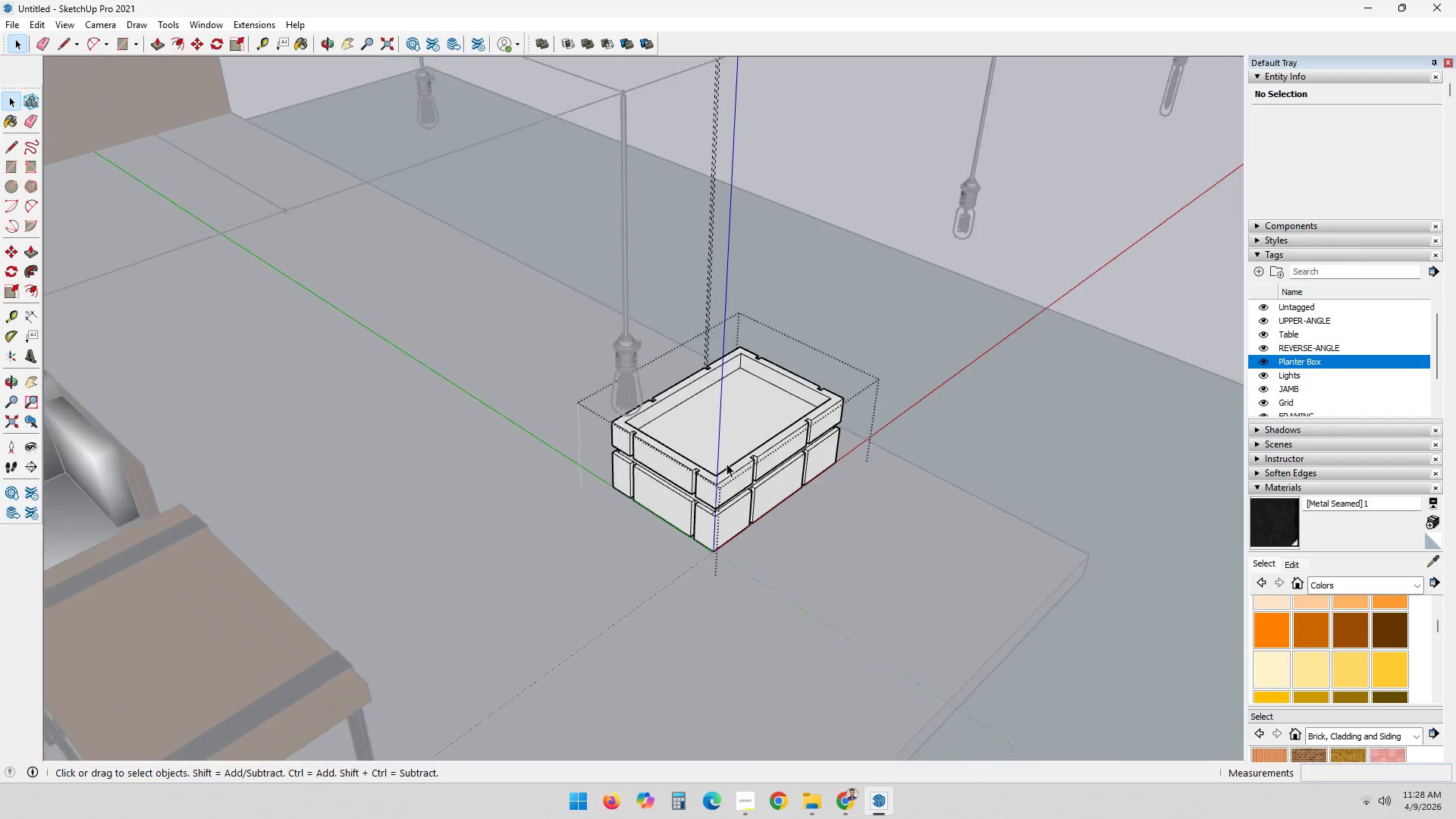 
scroll: coordinate [965, 457], scroll_direction: down, amount: 7.0
 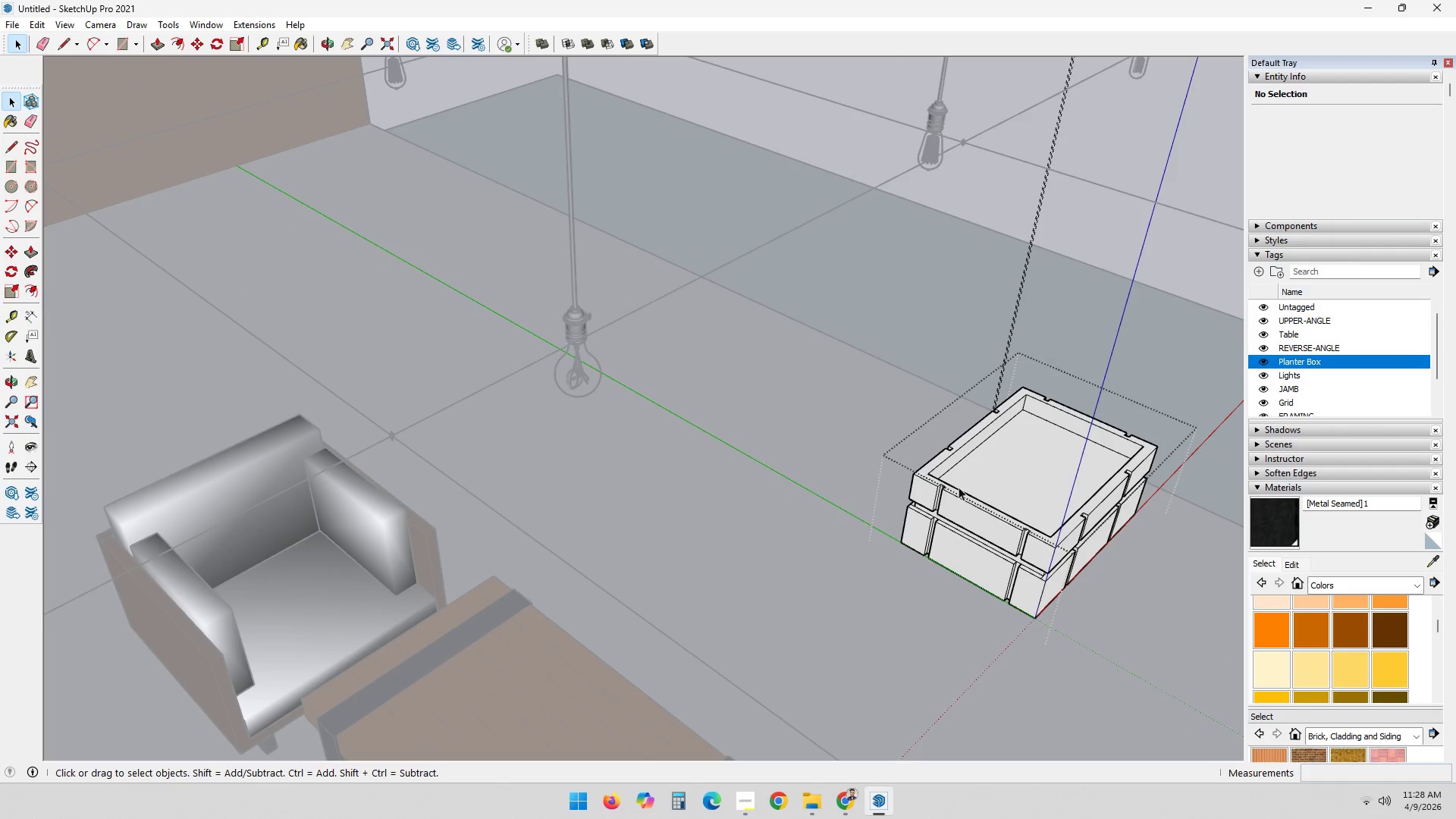 
left_click([978, 209])
 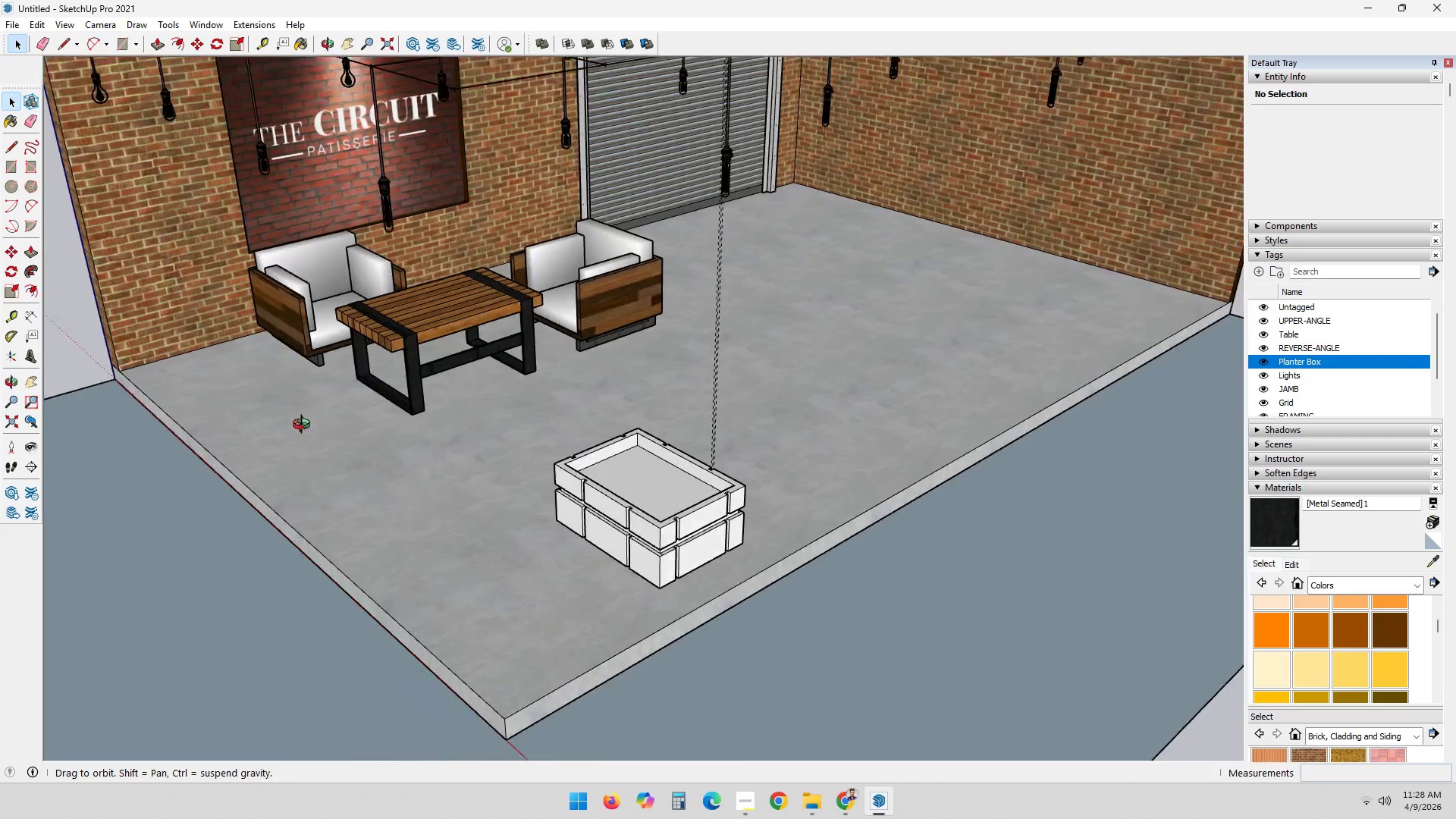 
scroll: coordinate [727, 463], scroll_direction: down, amount: 4.0
 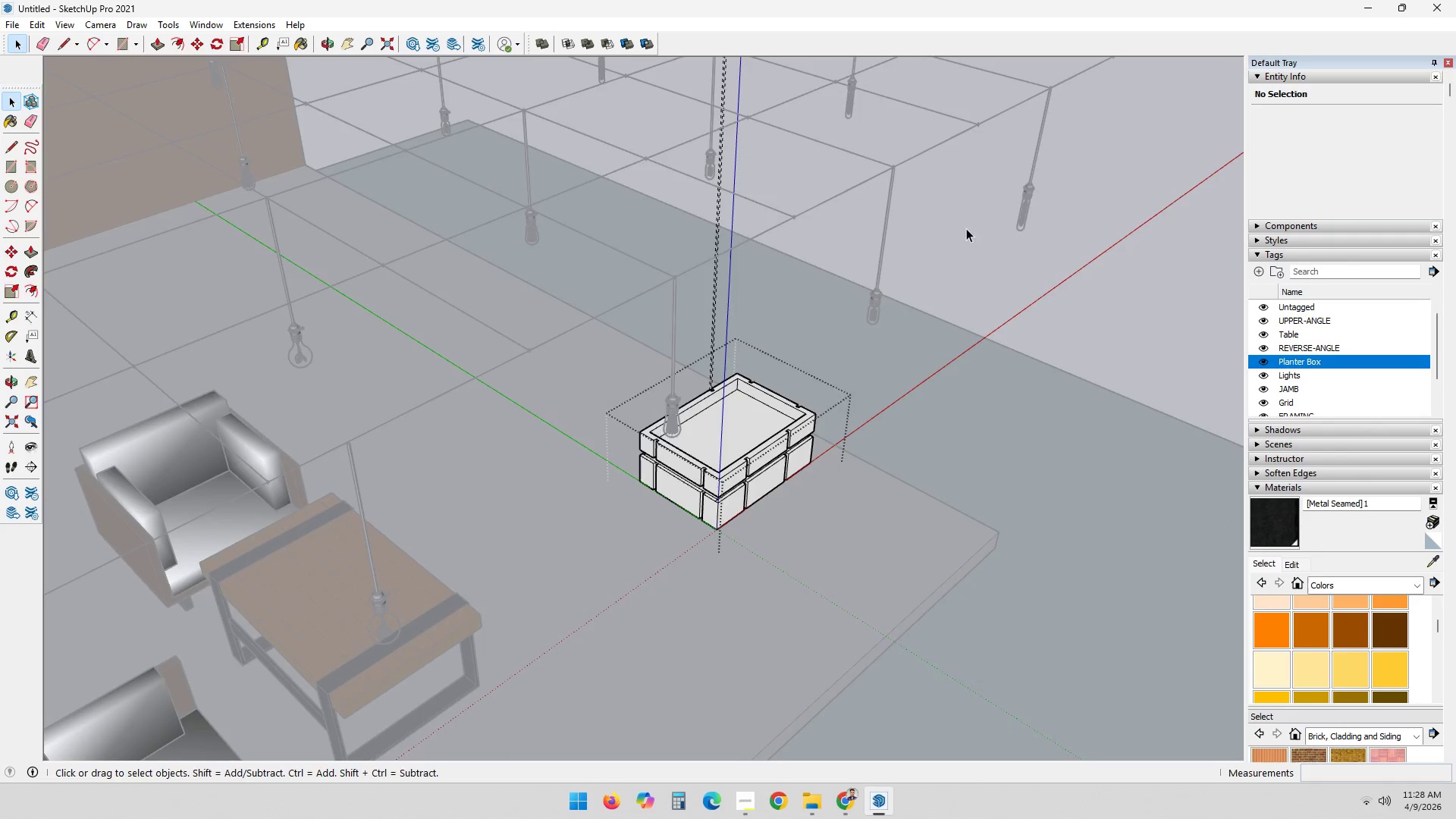 
left_click([687, 463])
 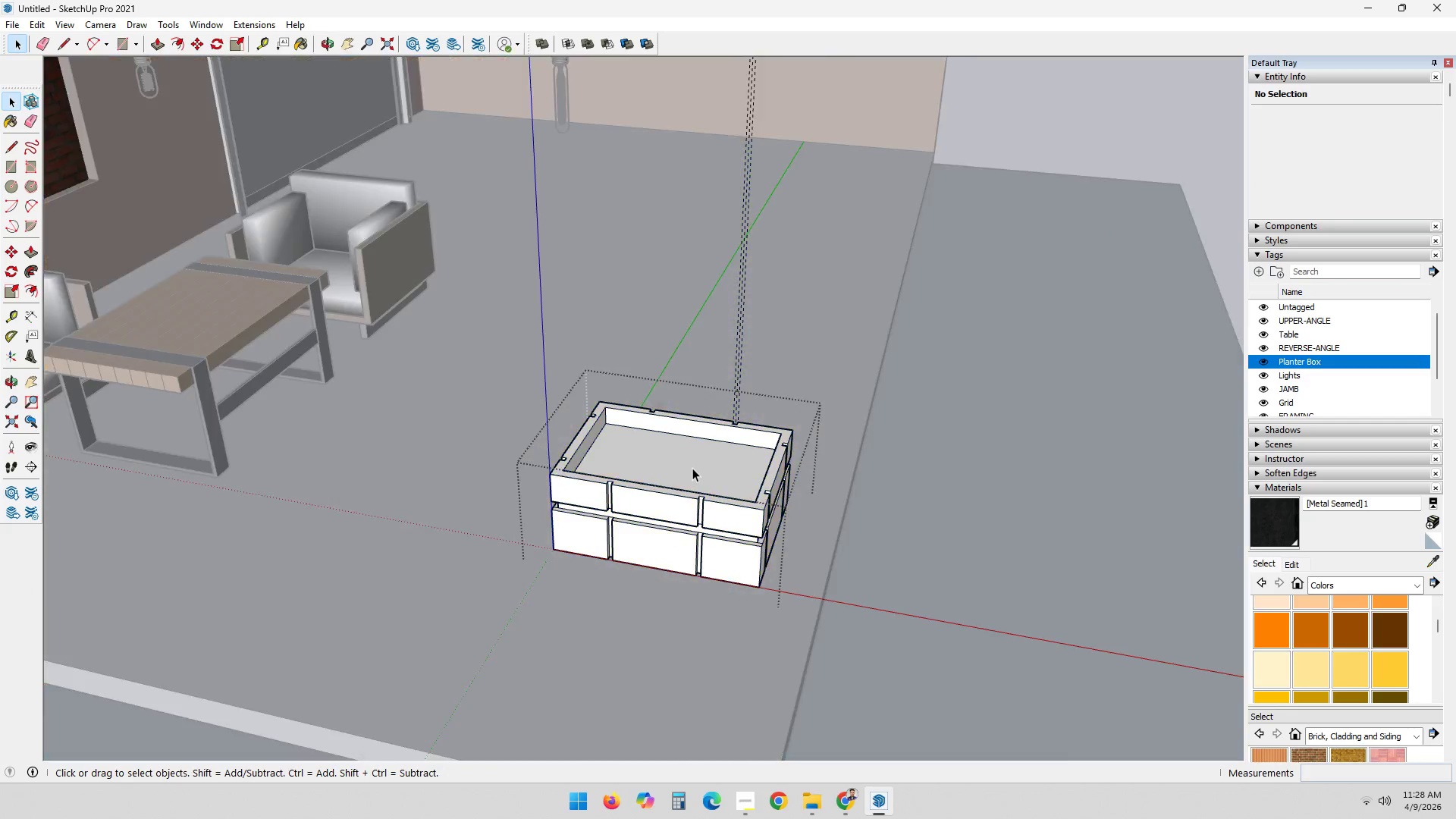 
scroll: coordinate [679, 524], scroll_direction: up, amount: 8.0
 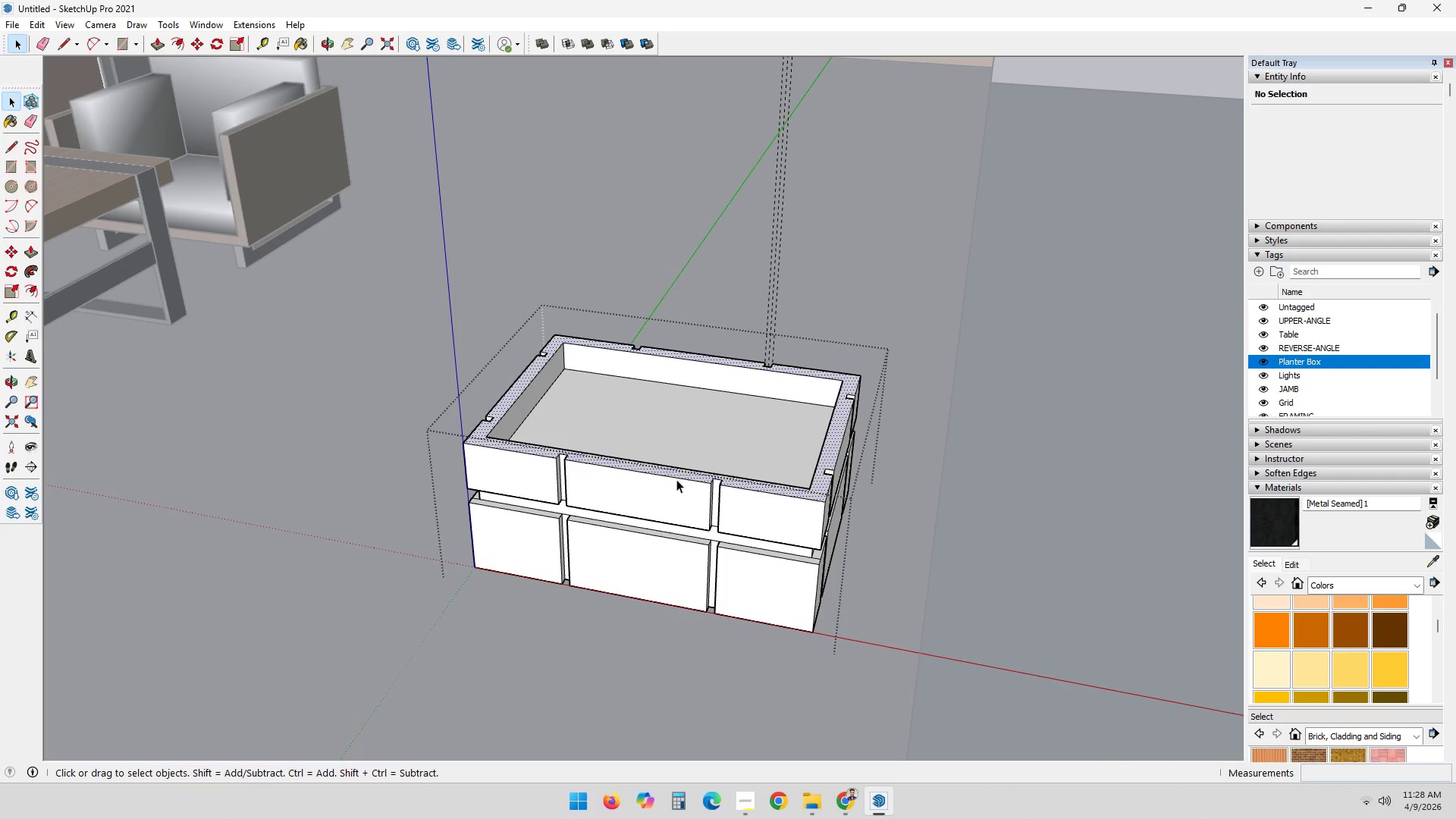 
scroll: coordinate [632, 505], scroll_direction: none, amount: 0.0
 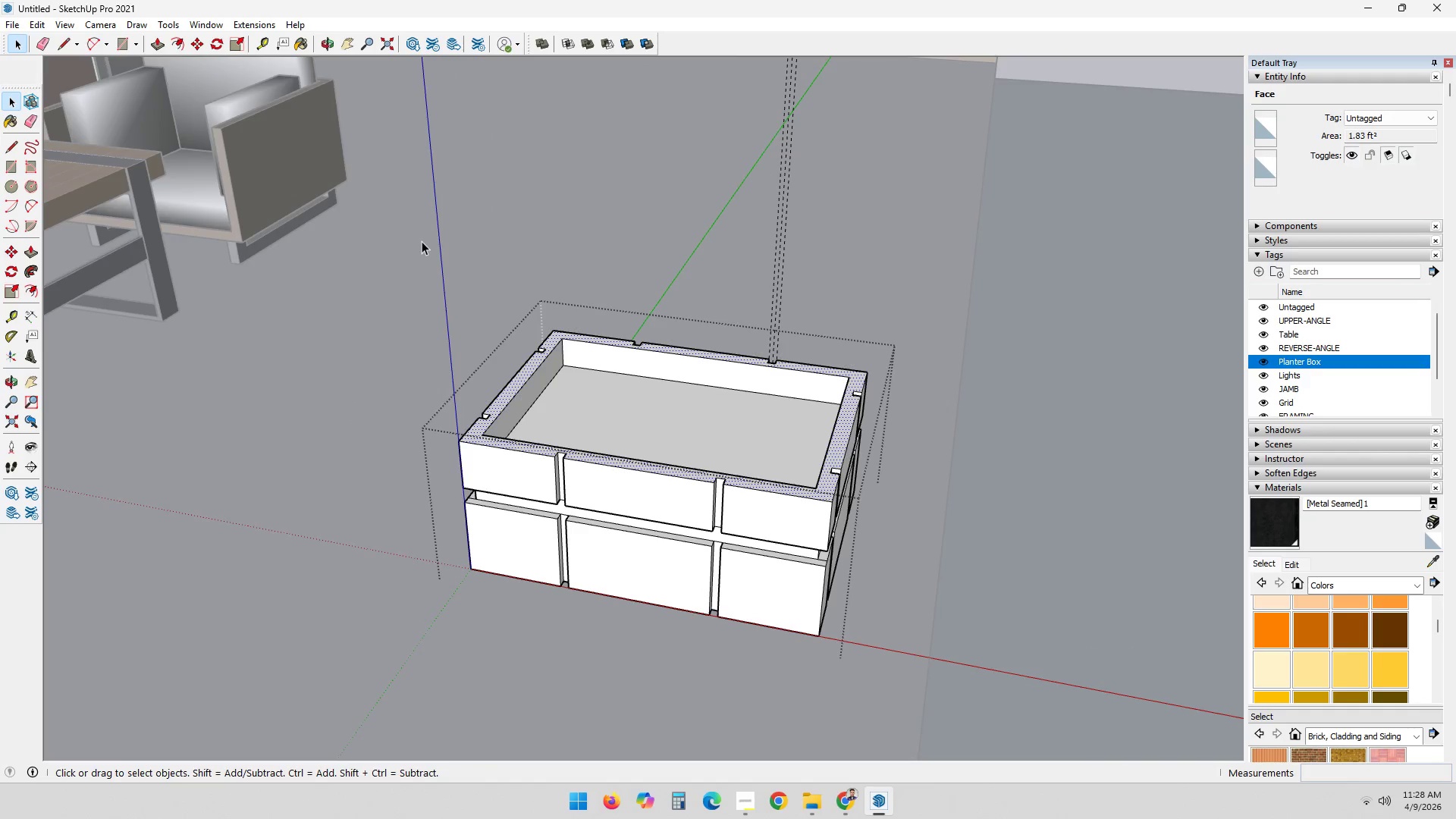 
scroll: coordinate [513, 349], scroll_direction: down, amount: 2.0
 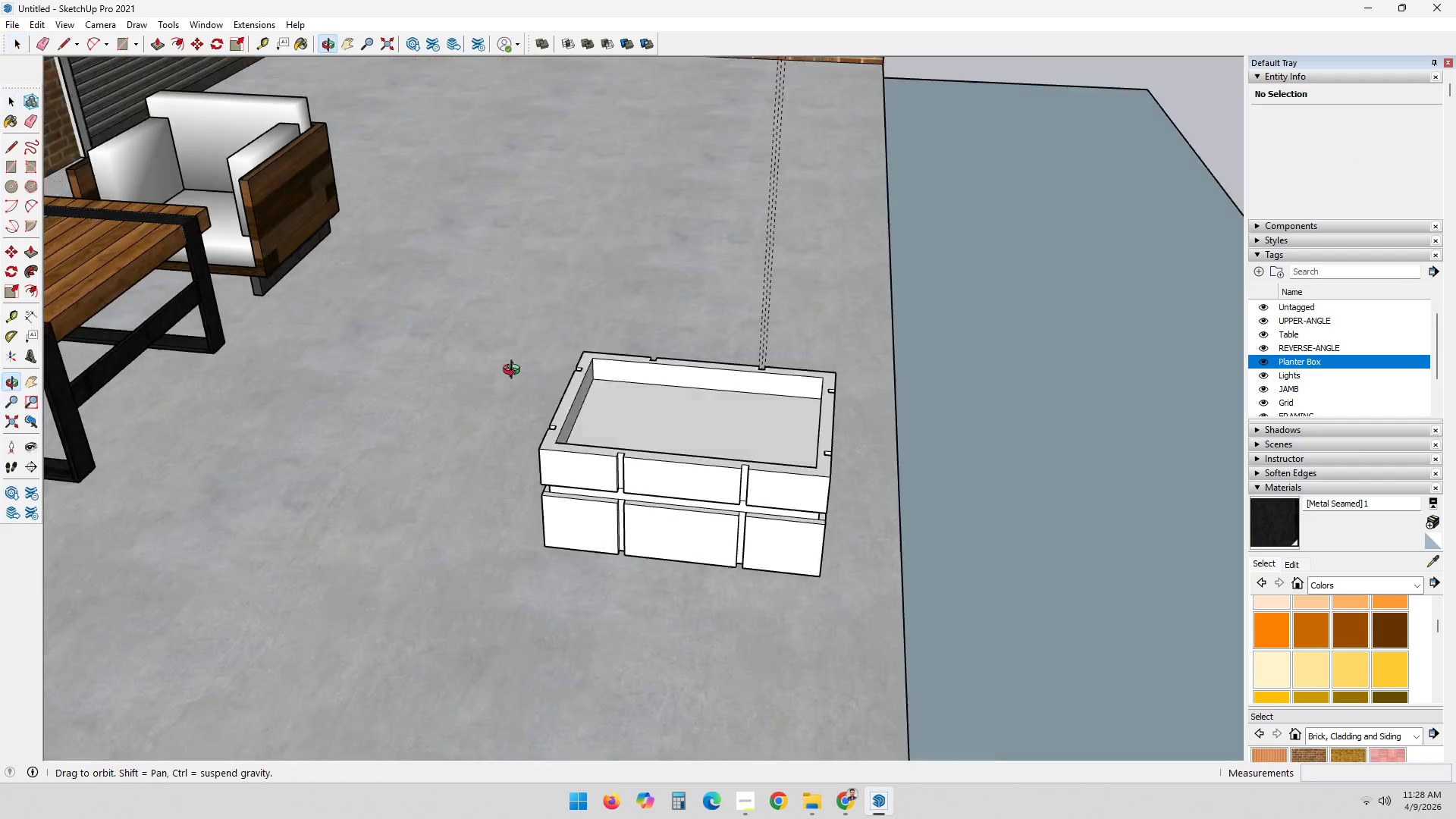 
hold_key(key=ShiftLeft, duration=0.36)
 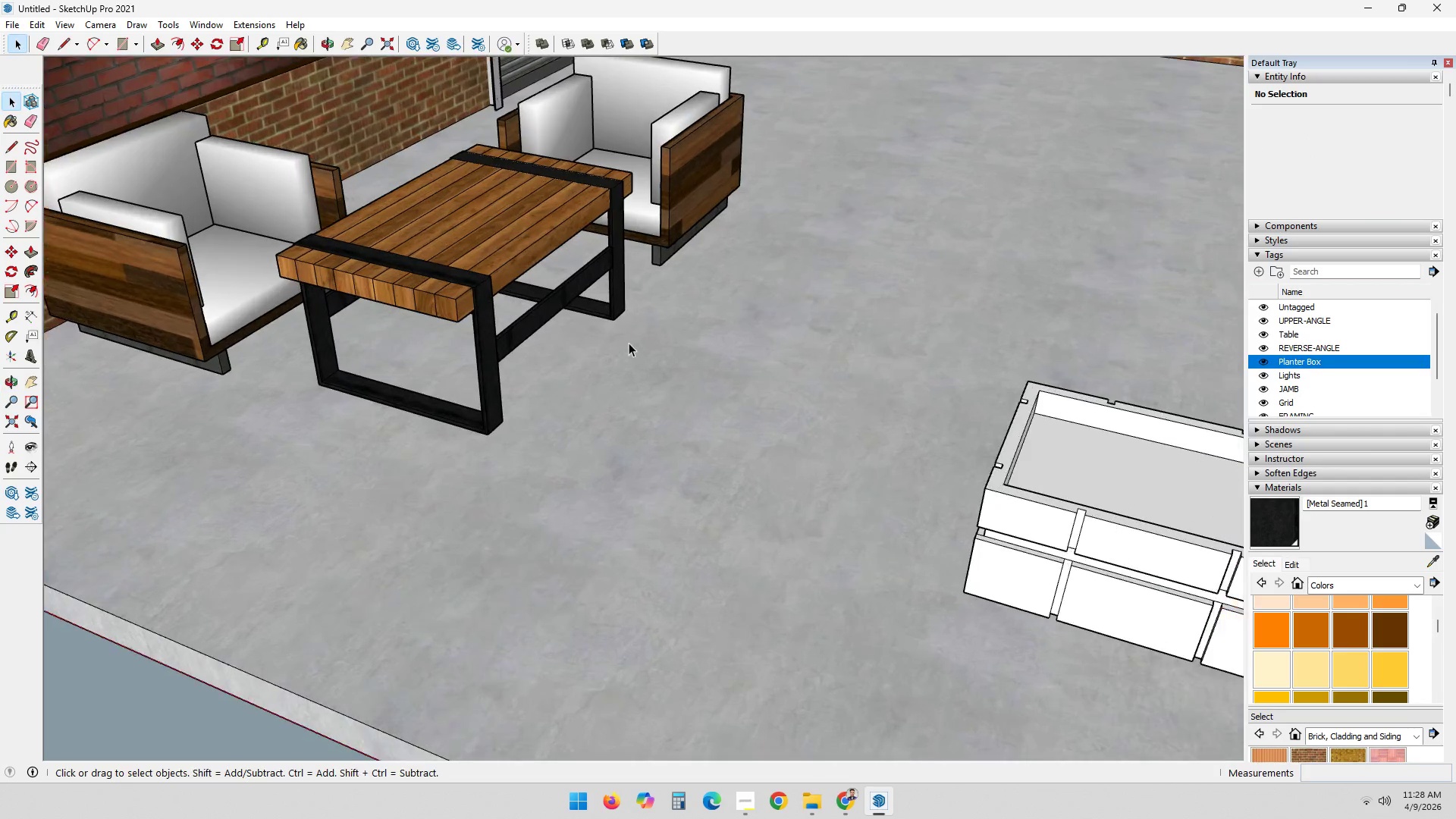 
hold_key(key=ShiftLeft, duration=0.36)
 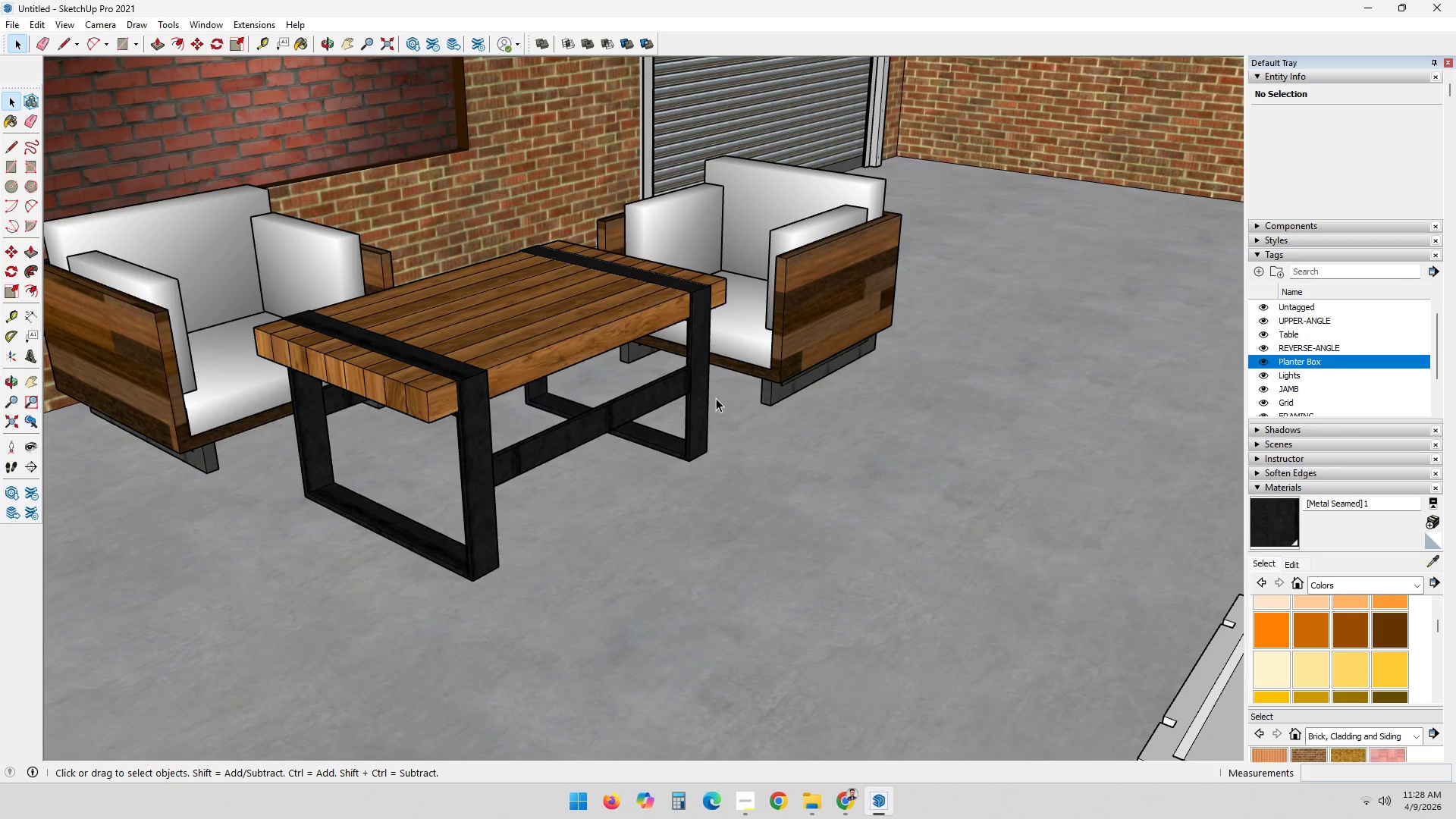 
scroll: coordinate [643, 293], scroll_direction: up, amount: 3.0
 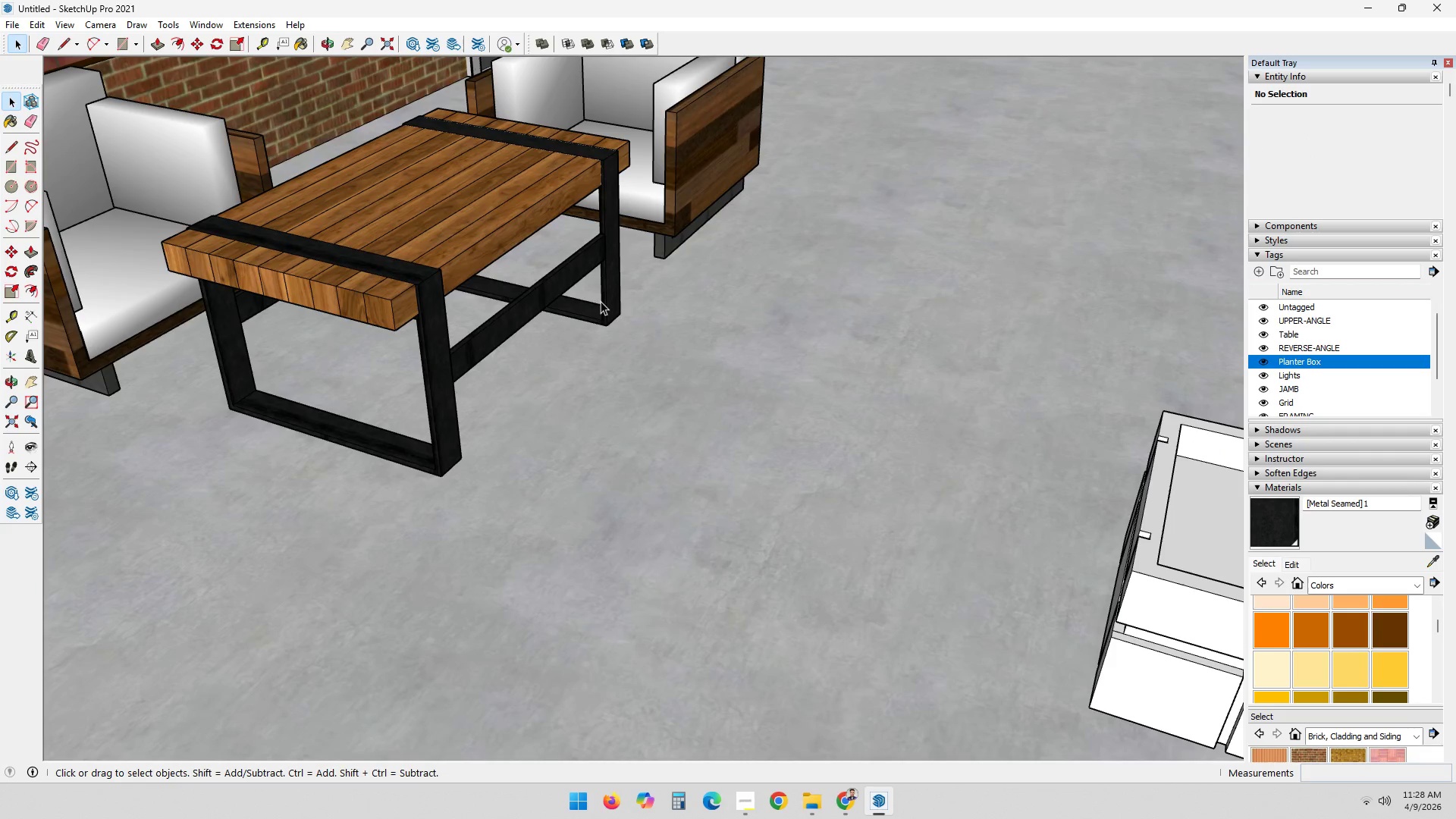 
wait(5.69)
 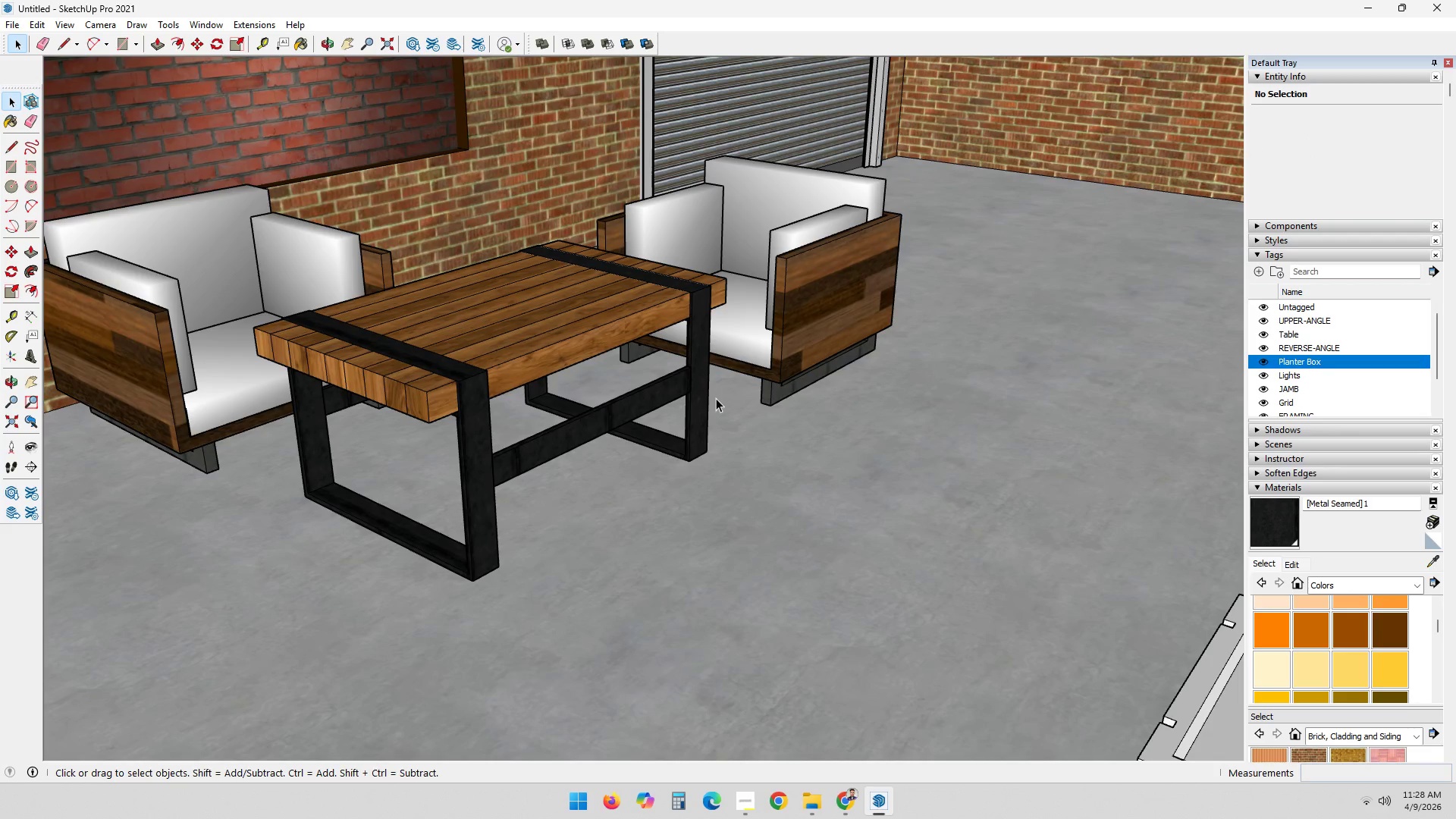 
key(Shift+ShiftLeft)
 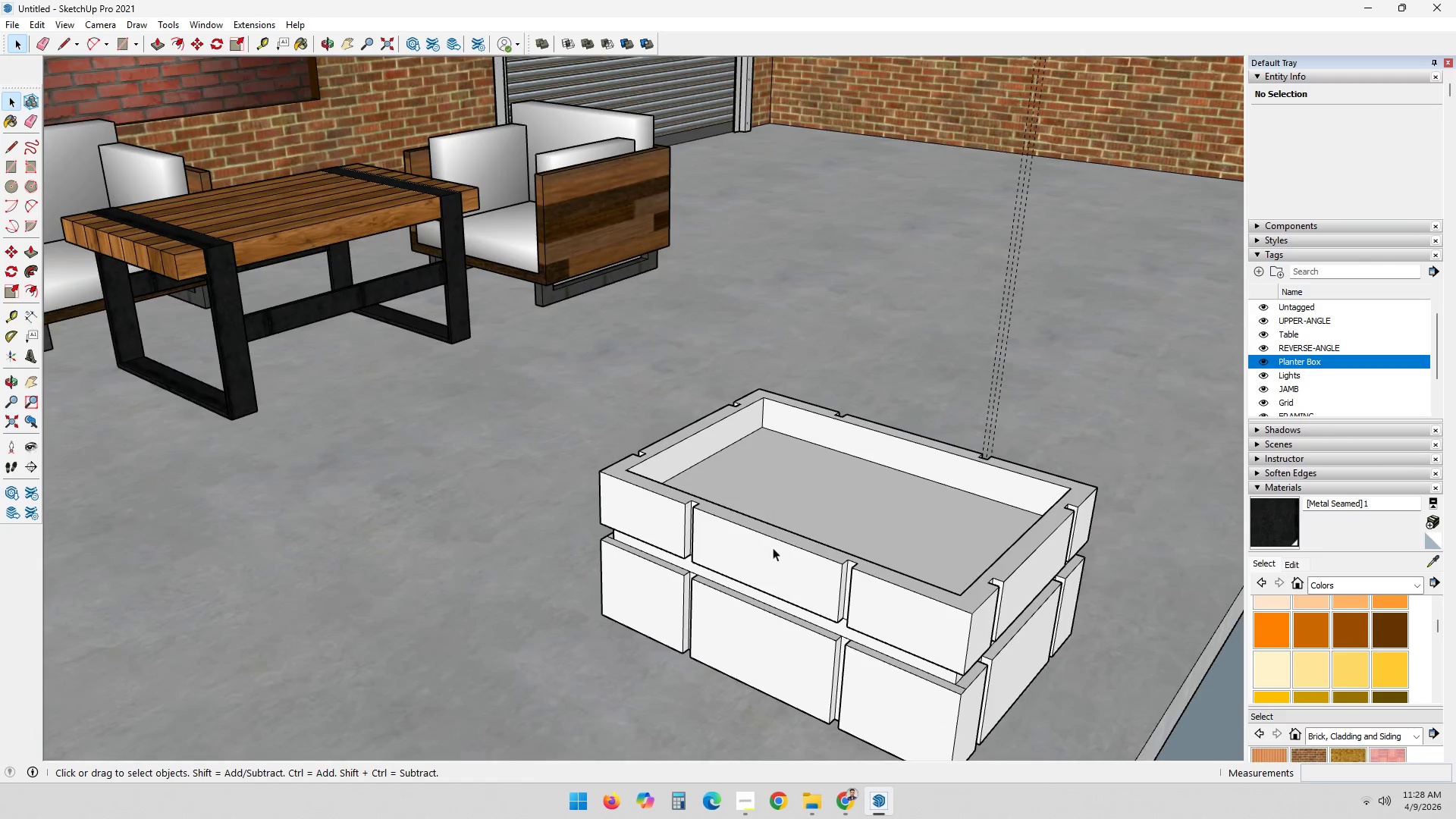 
double_click([776, 585])
 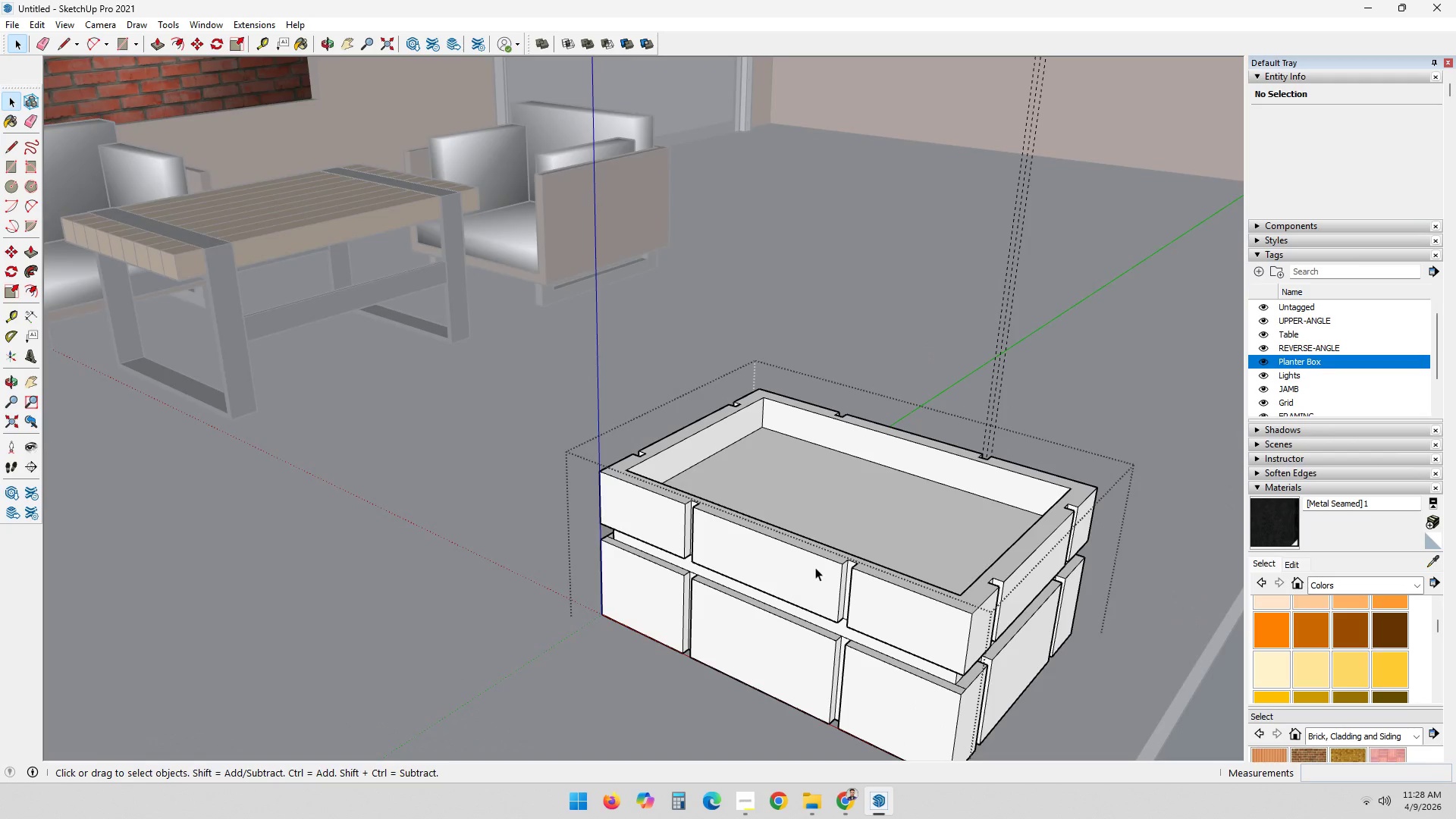 
scroll: coordinate [771, 494], scroll_direction: none, amount: 0.0
 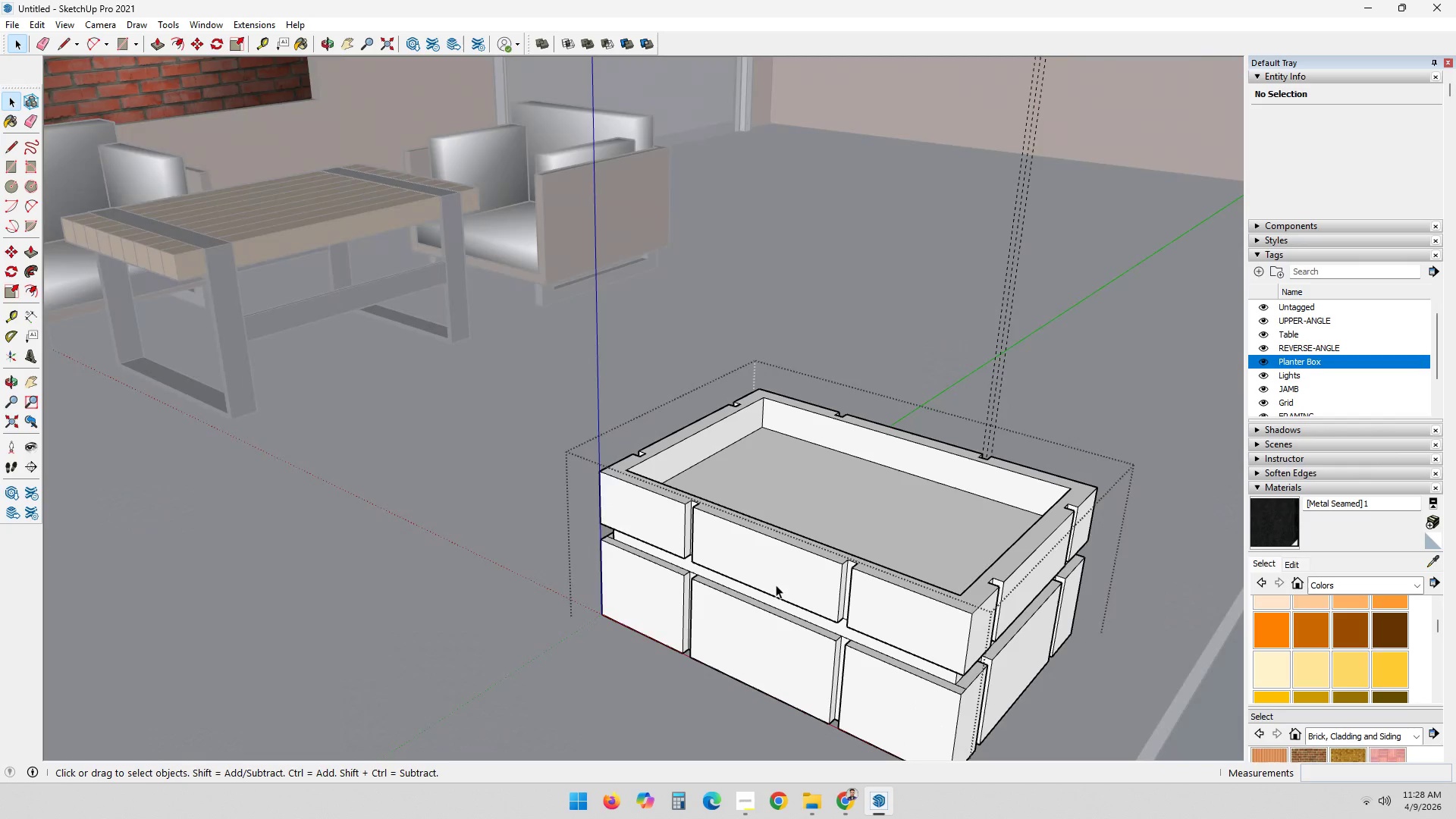 
left_click([811, 570])
 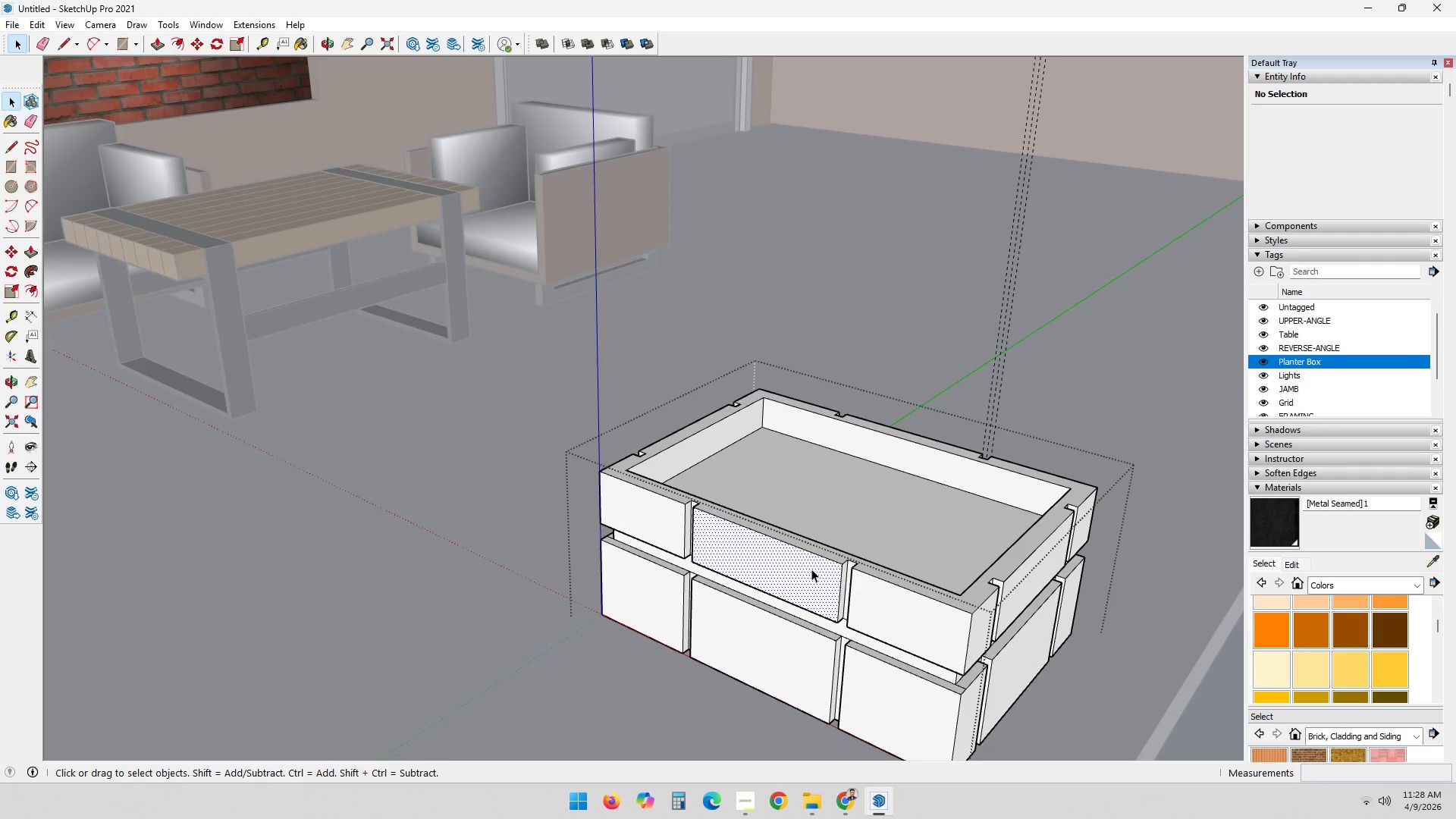 
scroll: coordinate [809, 571], scroll_direction: down, amount: 2.0
 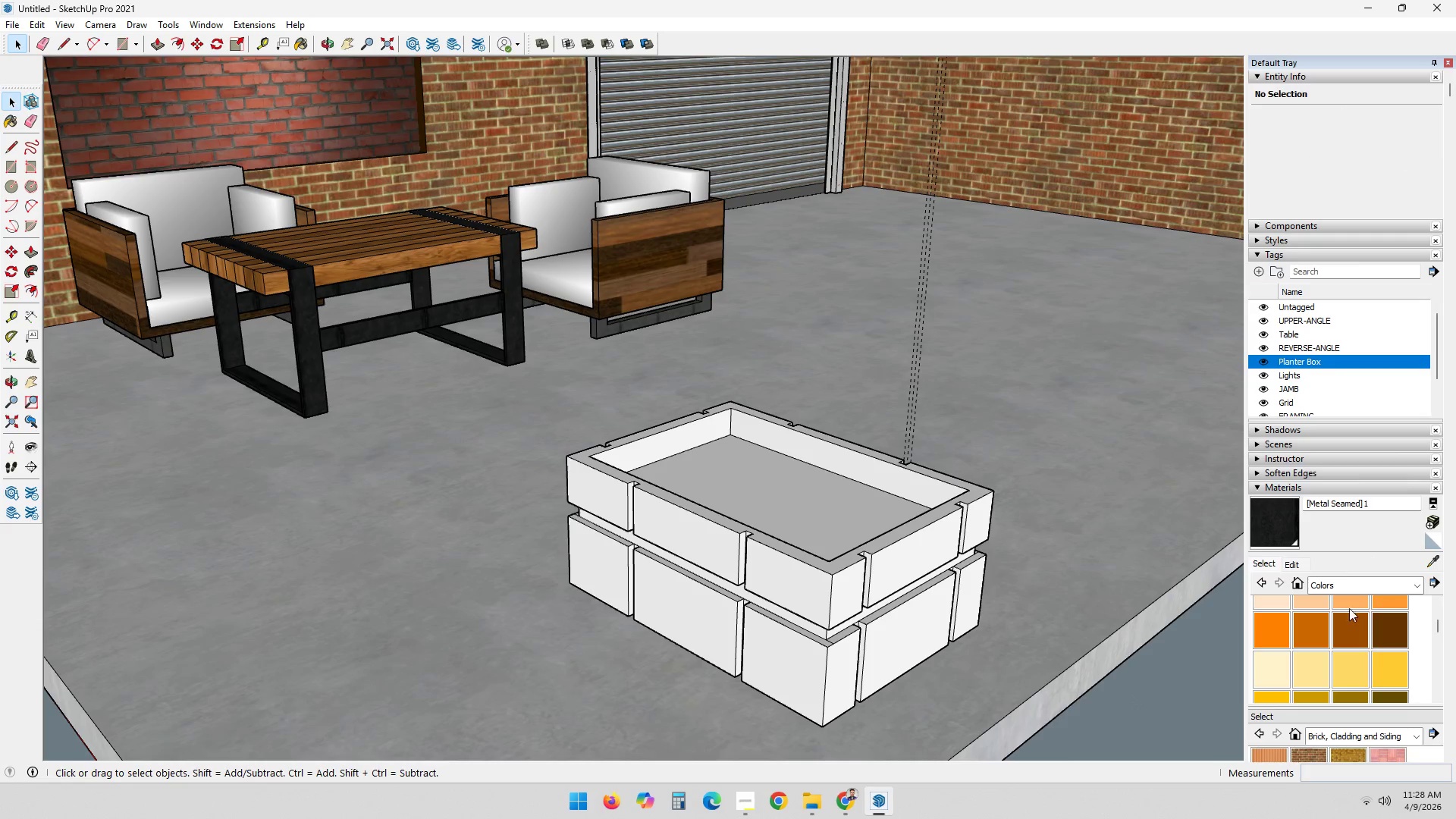 
left_click([1367, 582])
 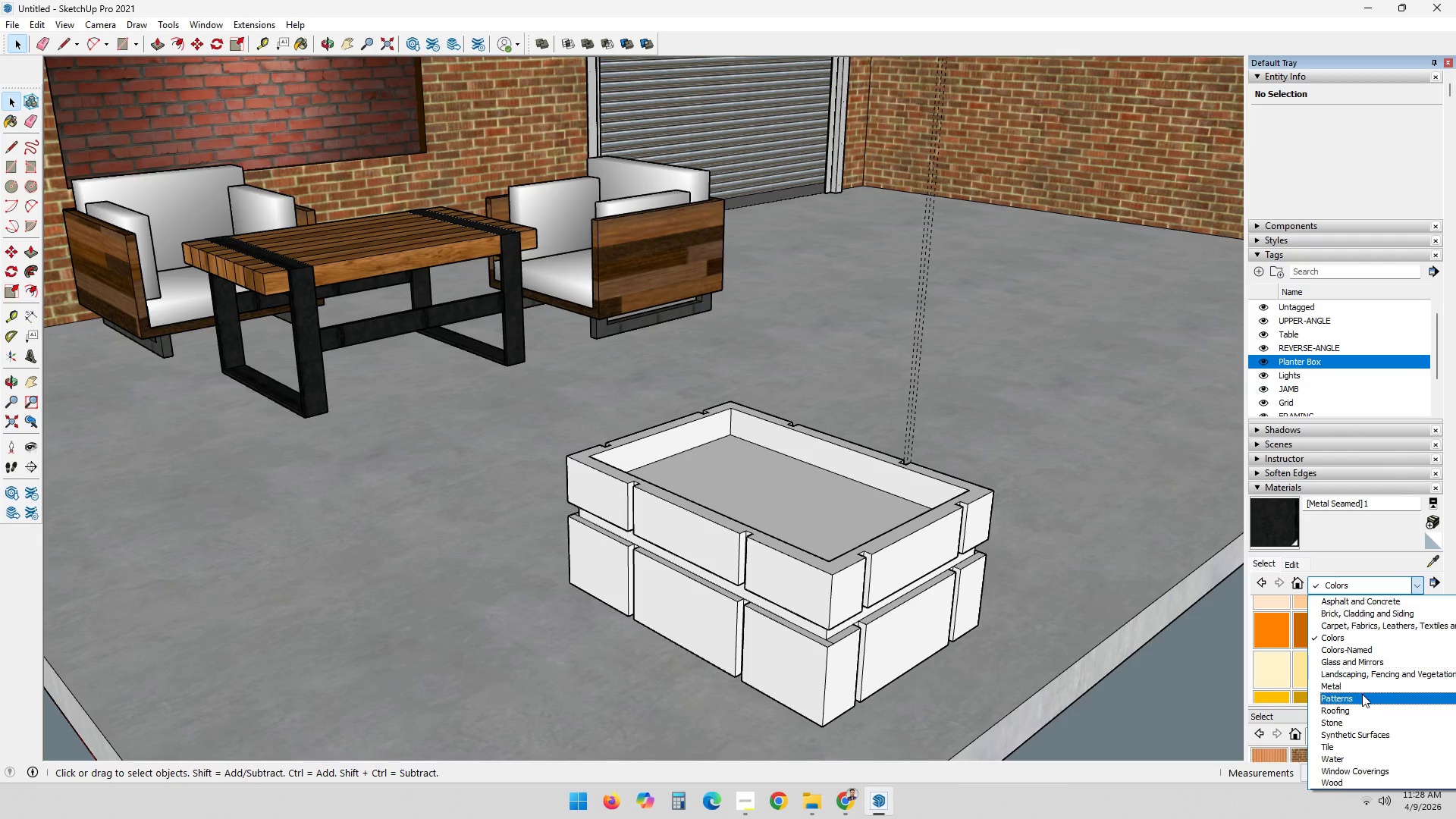 
mouse_move([1365, 663])
 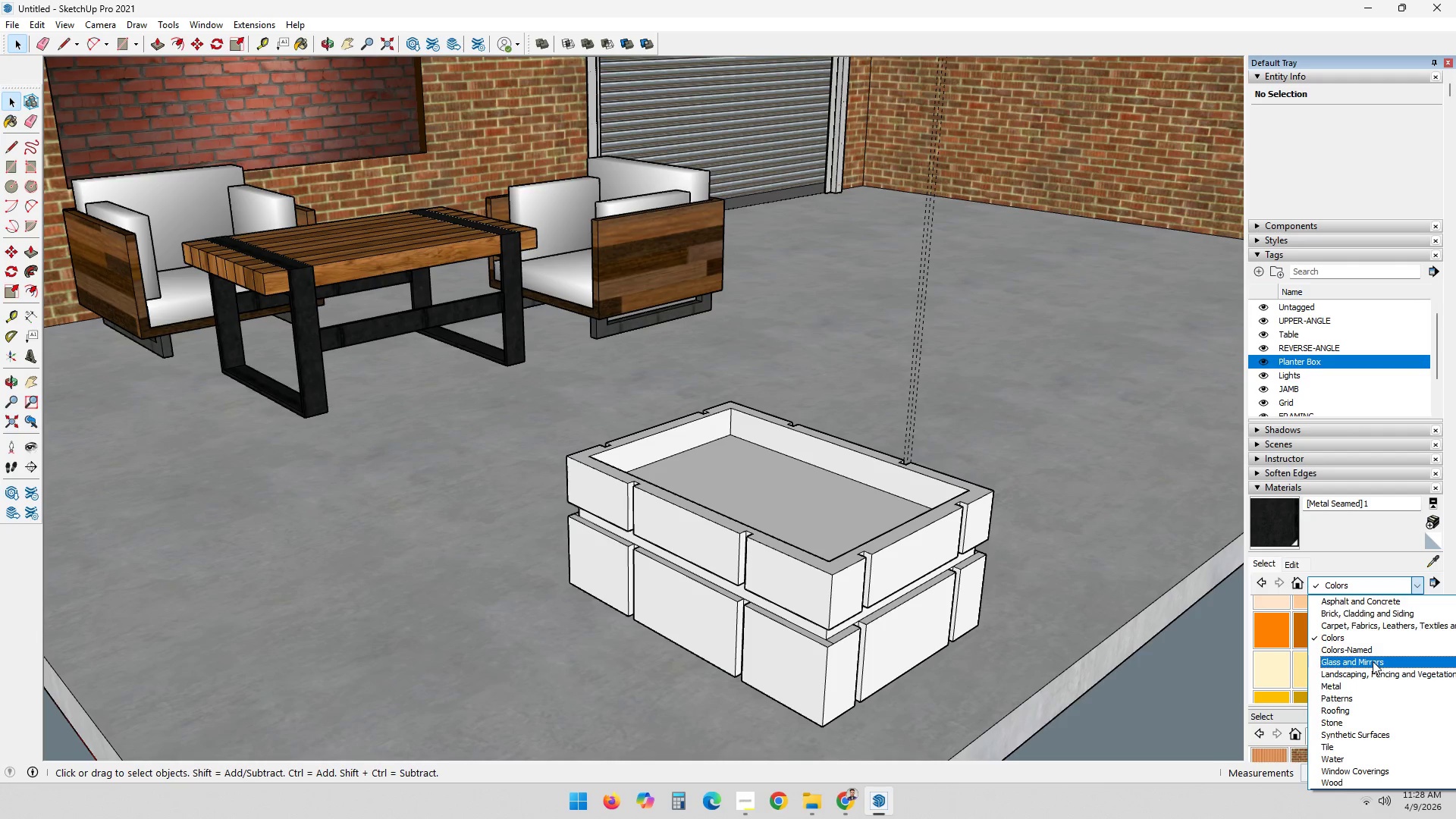 
left_click([1350, 781])
 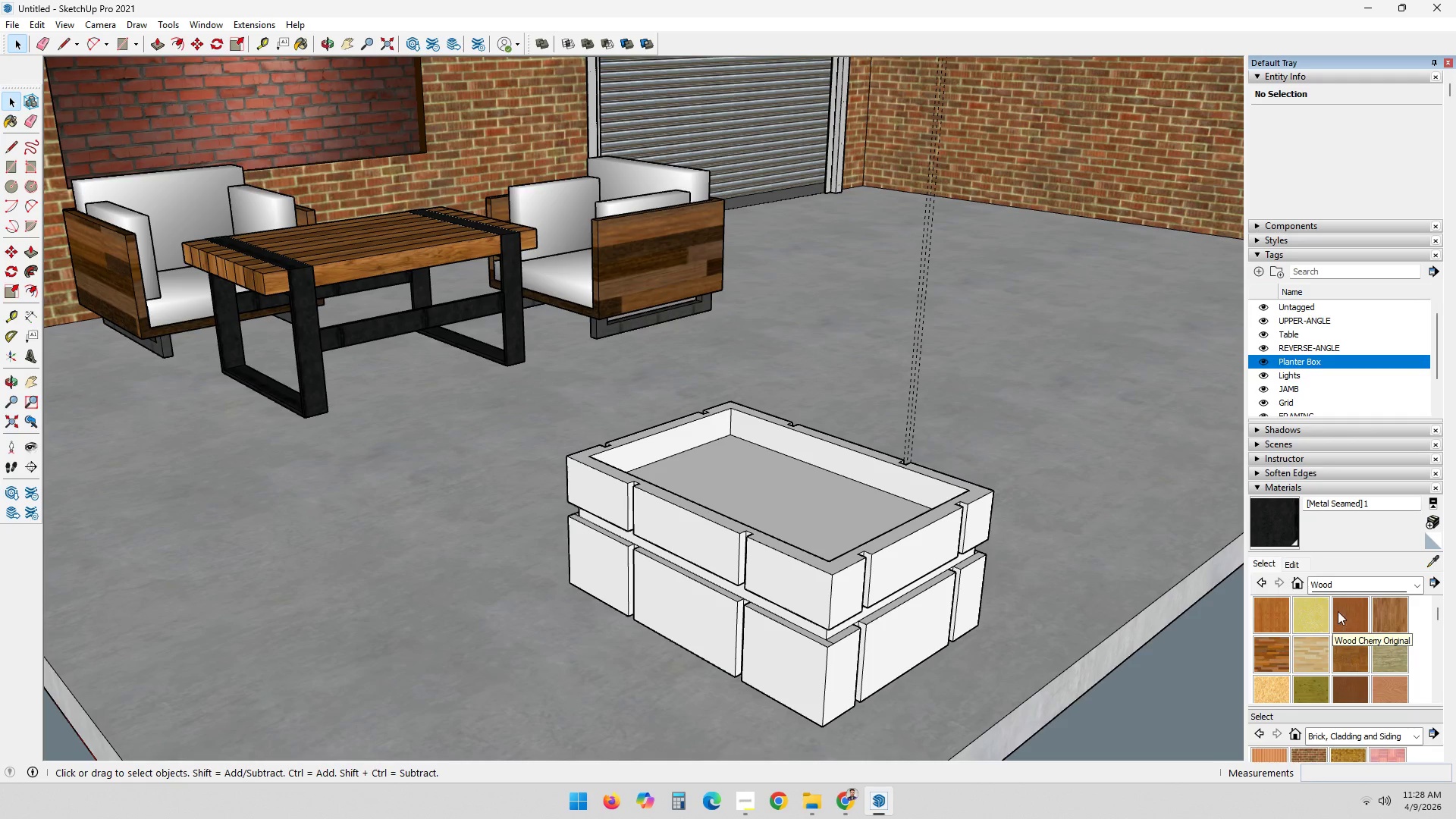 
scroll: coordinate [1389, 679], scroll_direction: down, amount: 1.0
 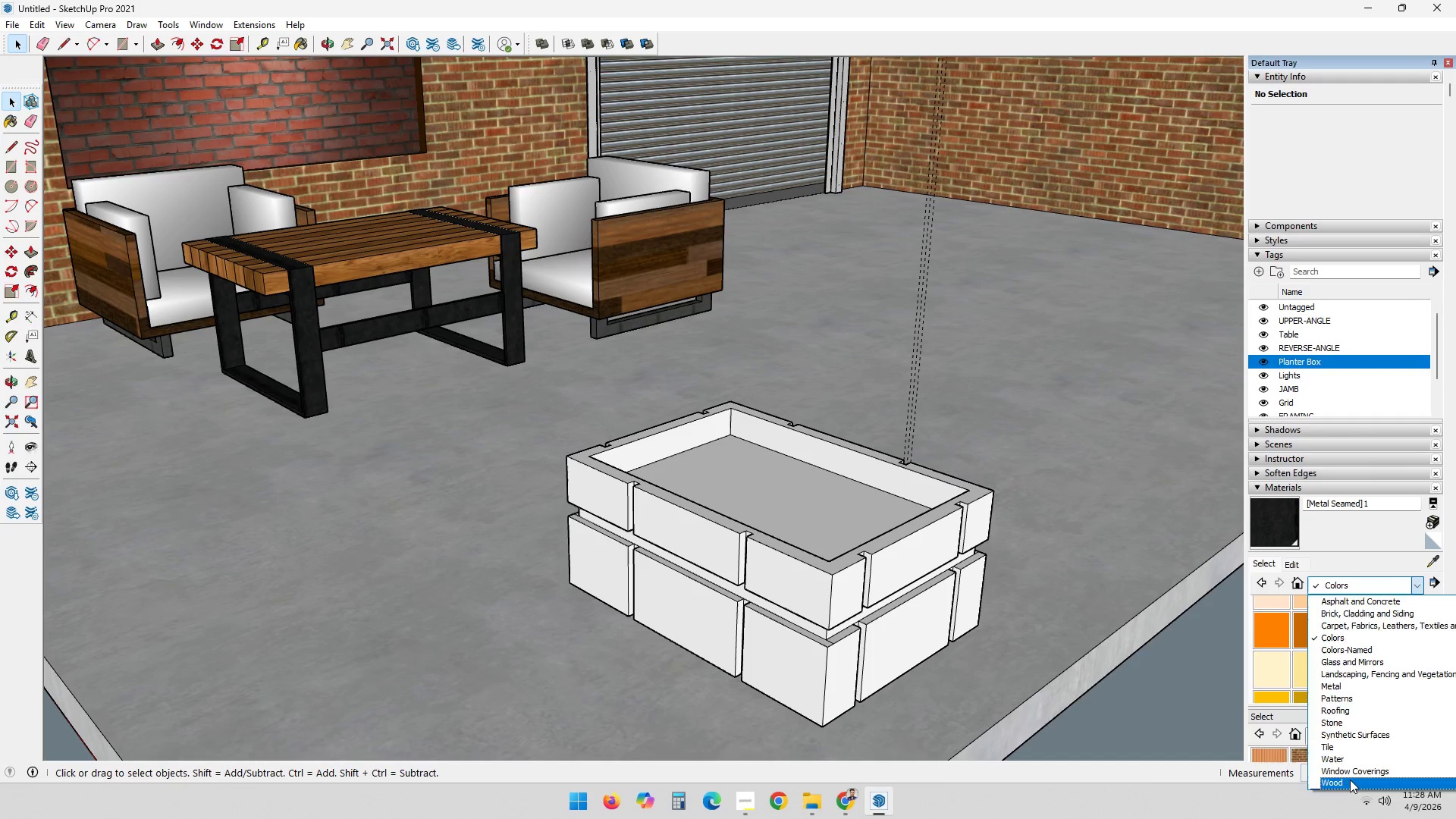 
double_click([908, 571])
 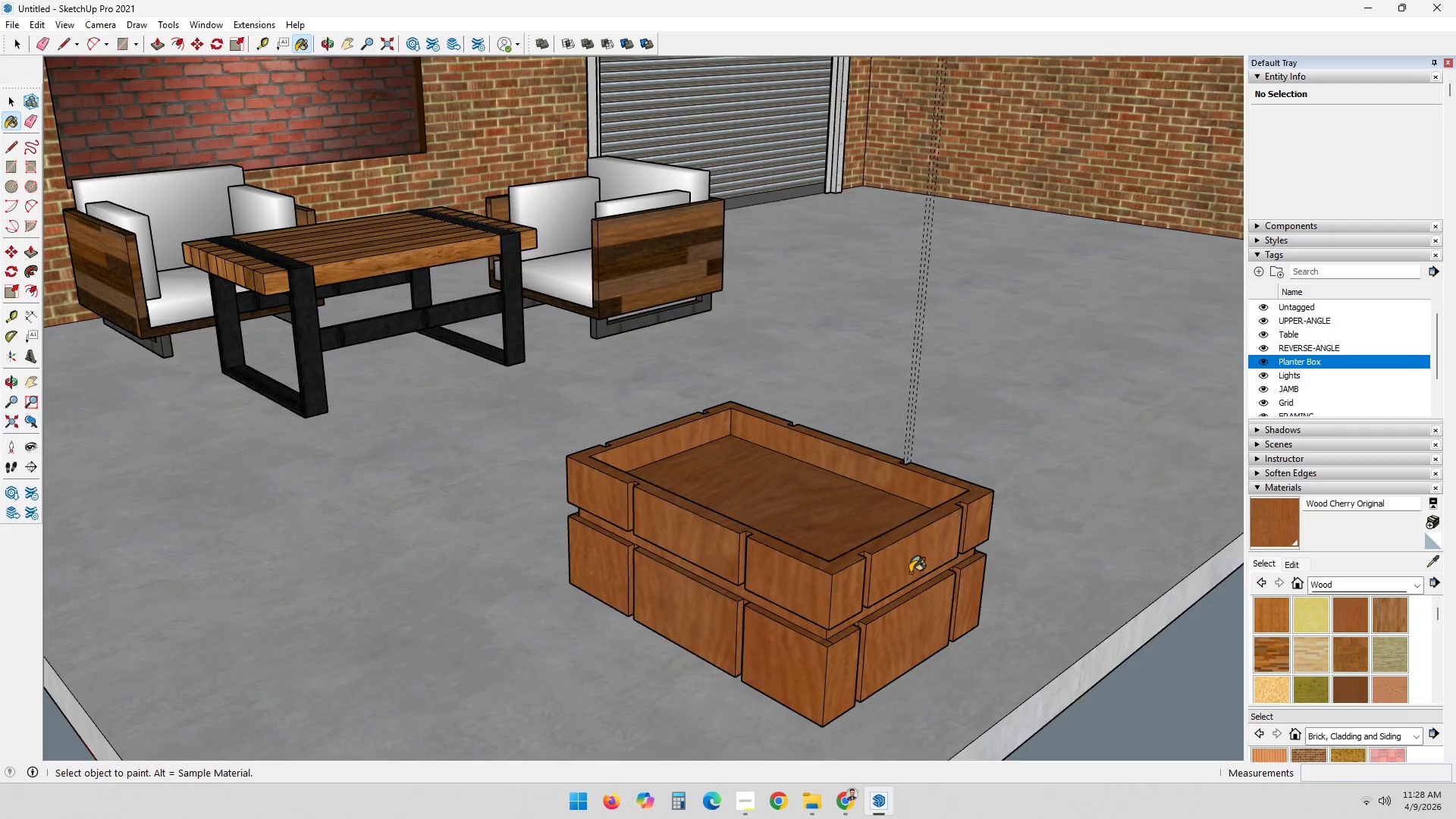 
scroll: coordinate [910, 574], scroll_direction: down, amount: 2.0
 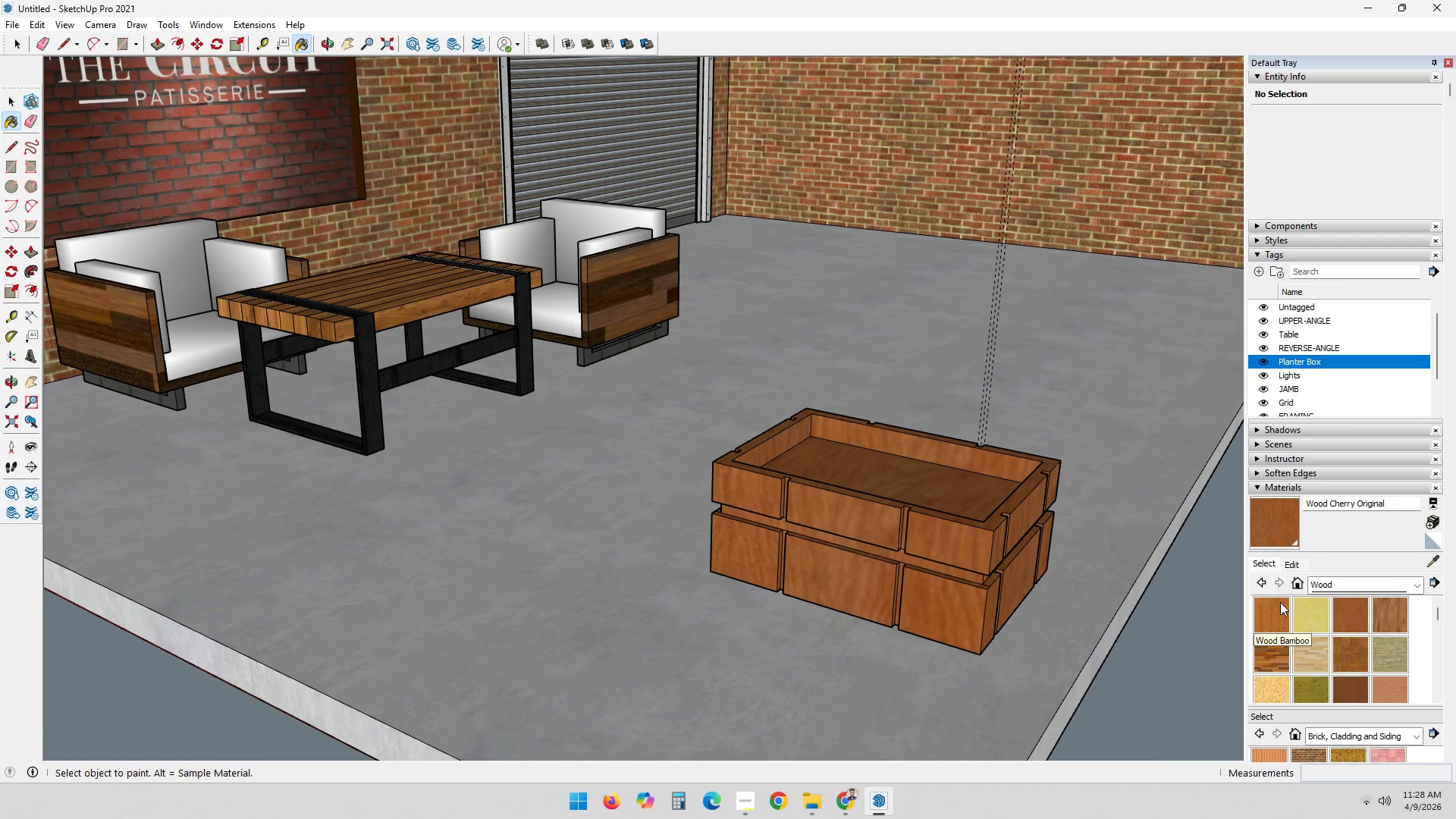 
double_click([1269, 610])
 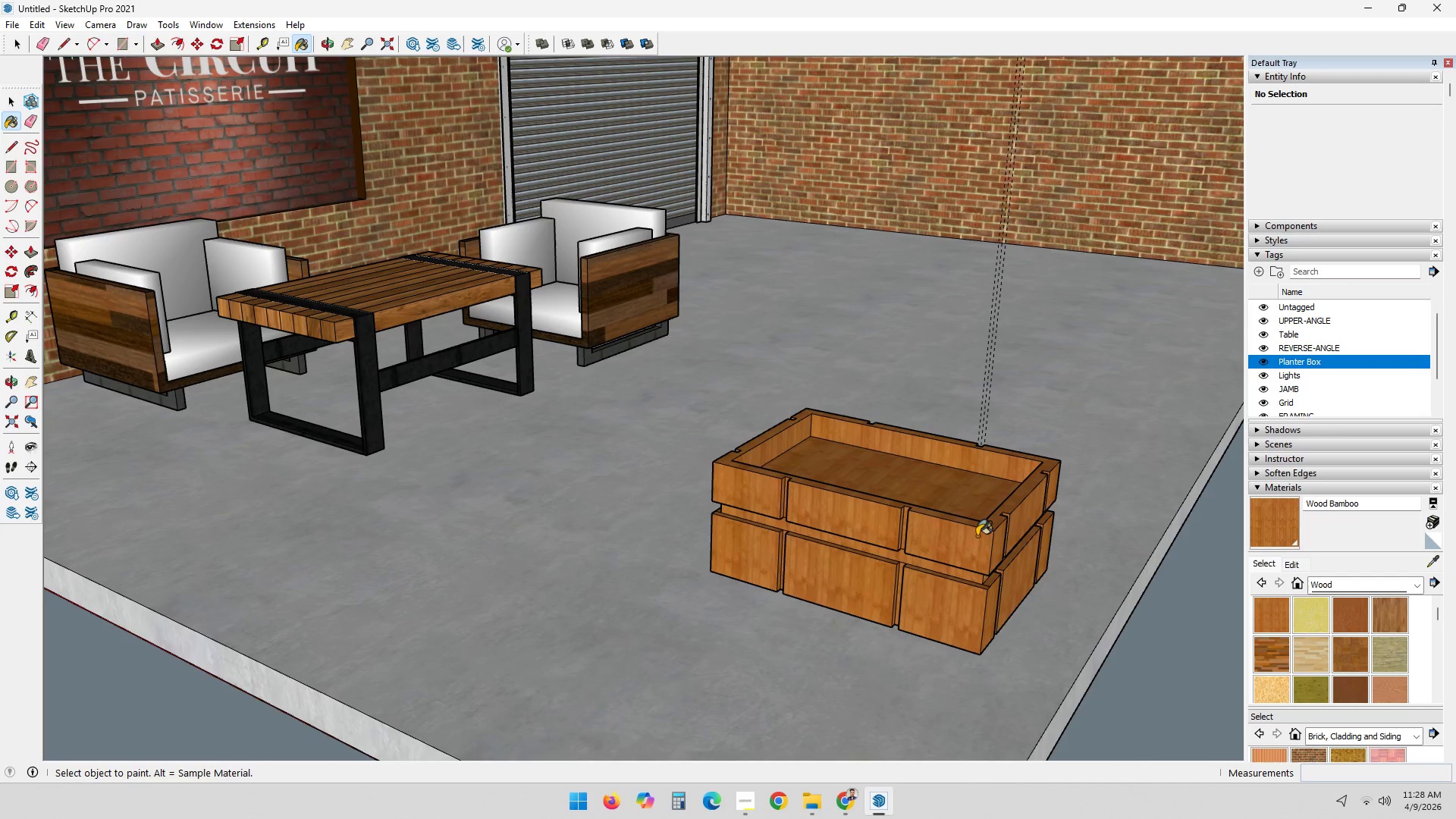 
scroll: coordinate [994, 548], scroll_direction: down, amount: 2.0
 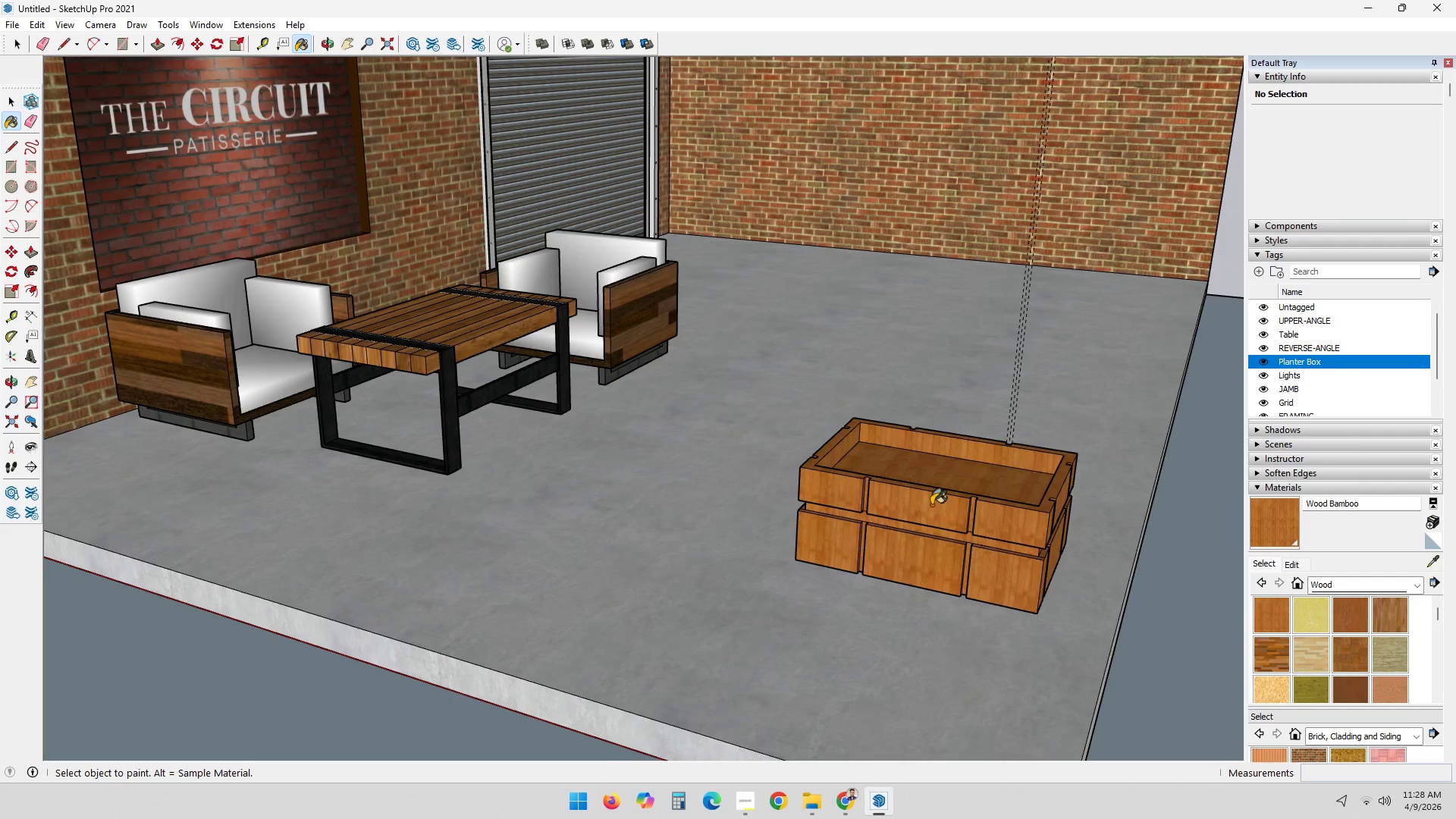 
key(Space)
 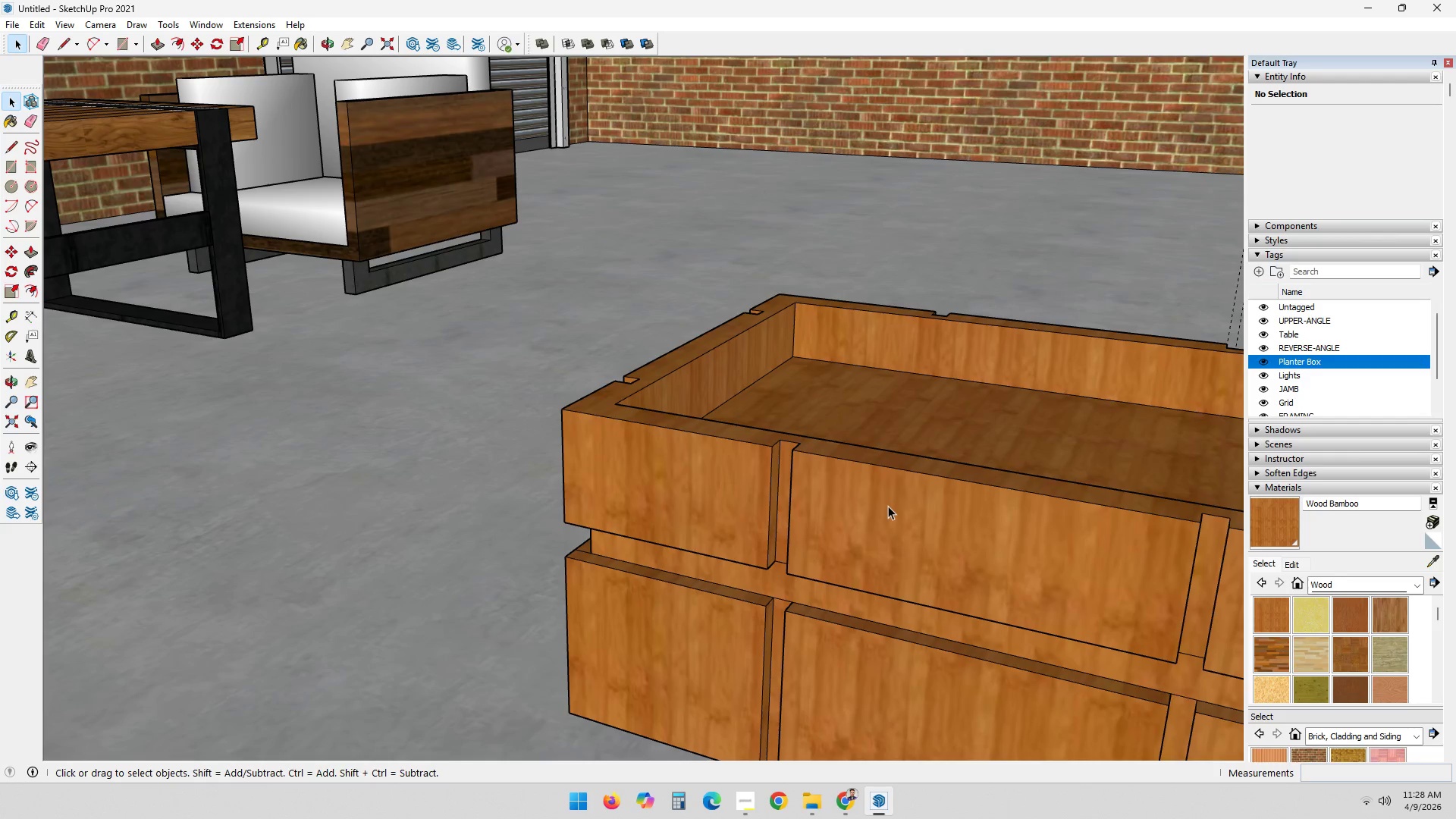 
double_click([888, 506])
 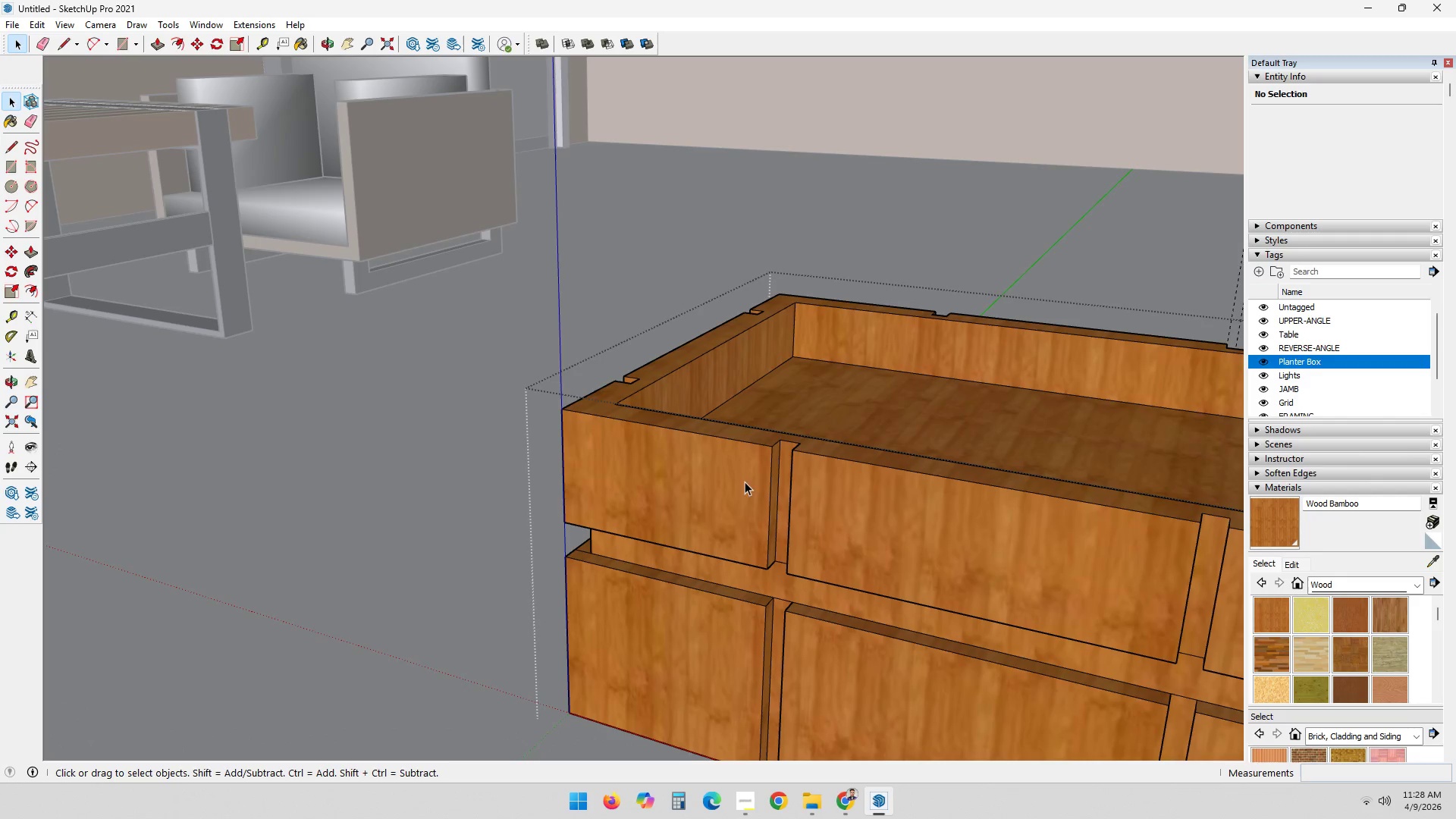 
scroll: coordinate [880, 504], scroll_direction: up, amount: 13.0
 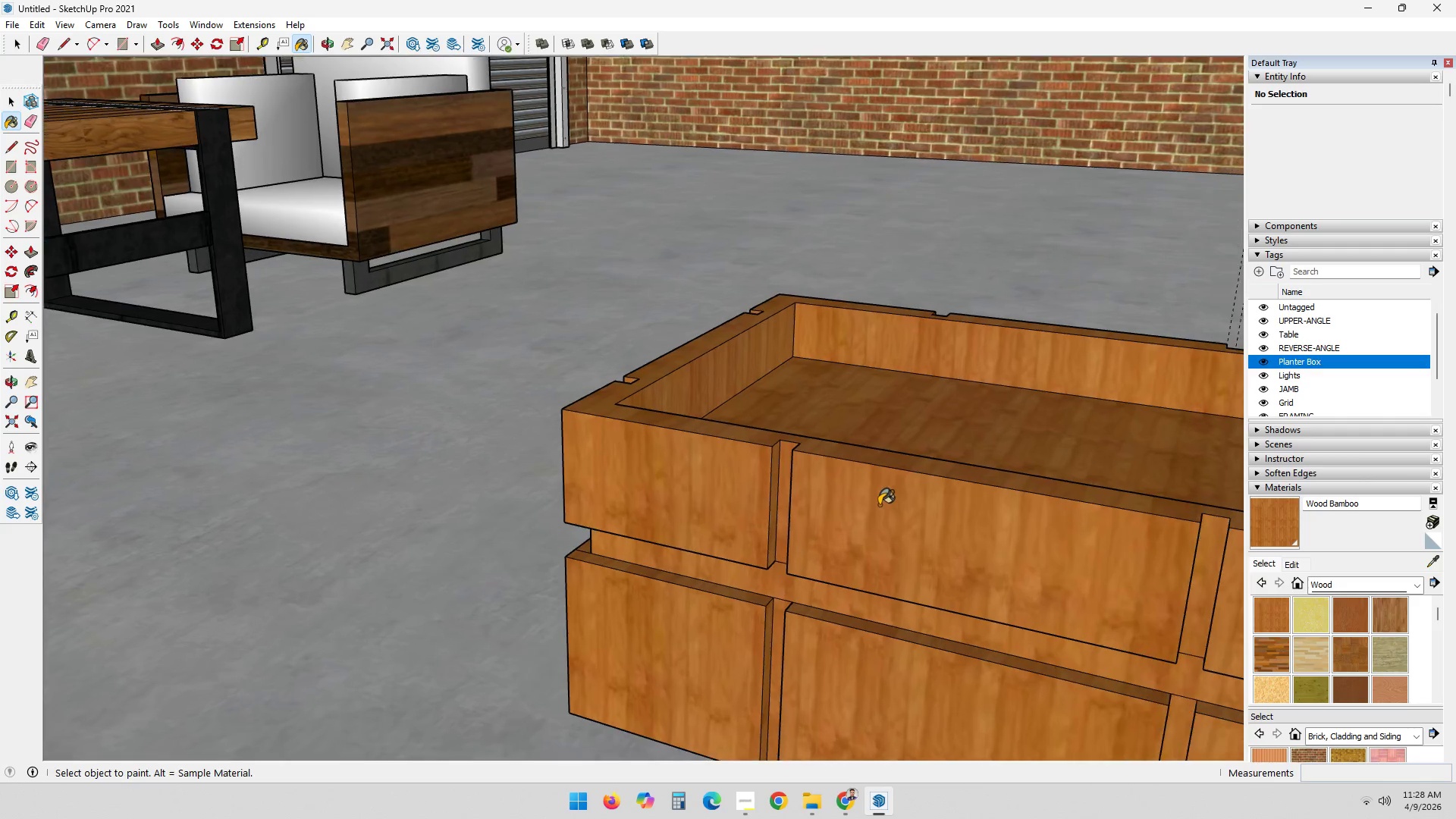 
left_click([784, 466])
 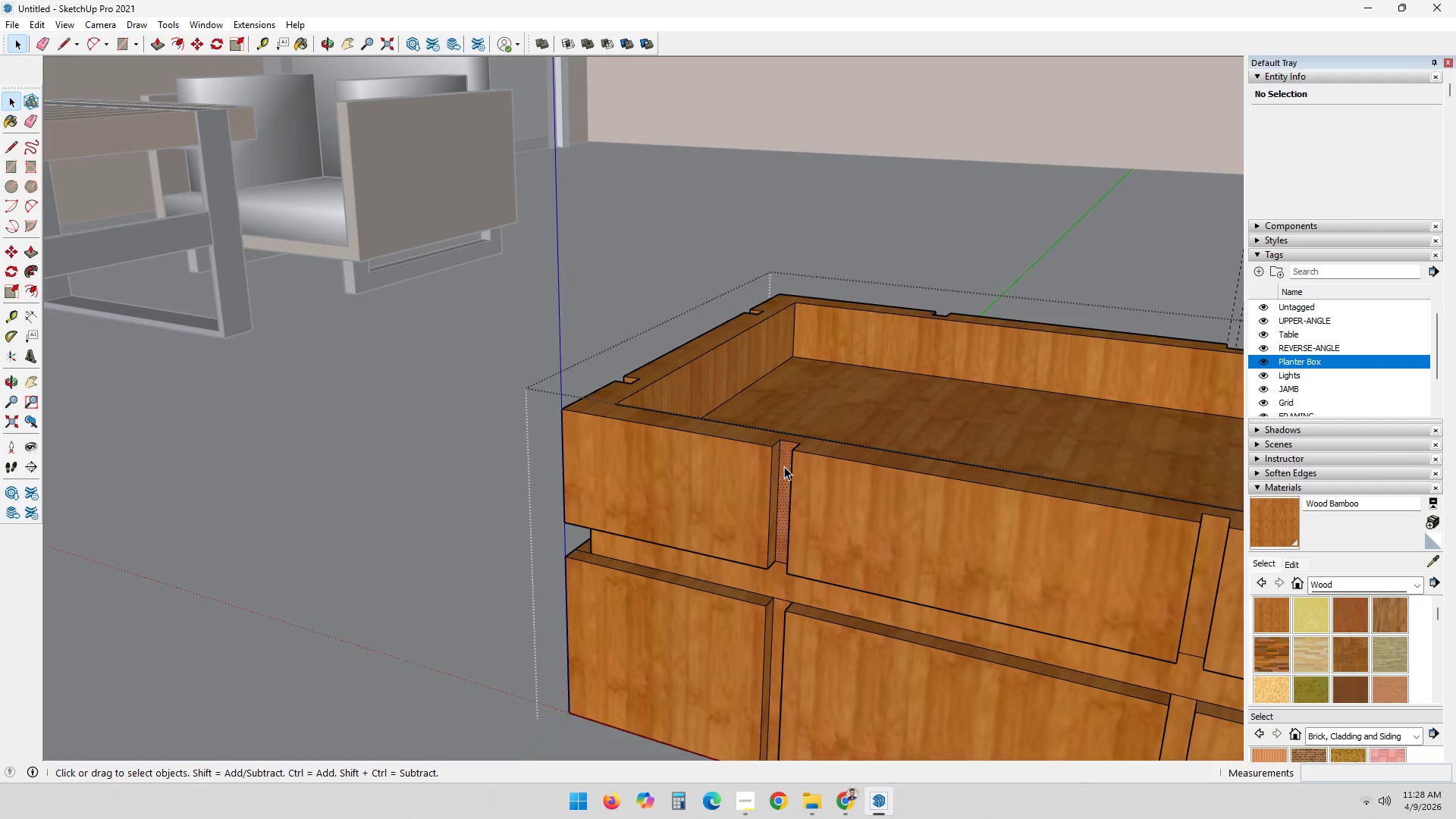 
scroll: coordinate [837, 497], scroll_direction: up, amount: 4.0
 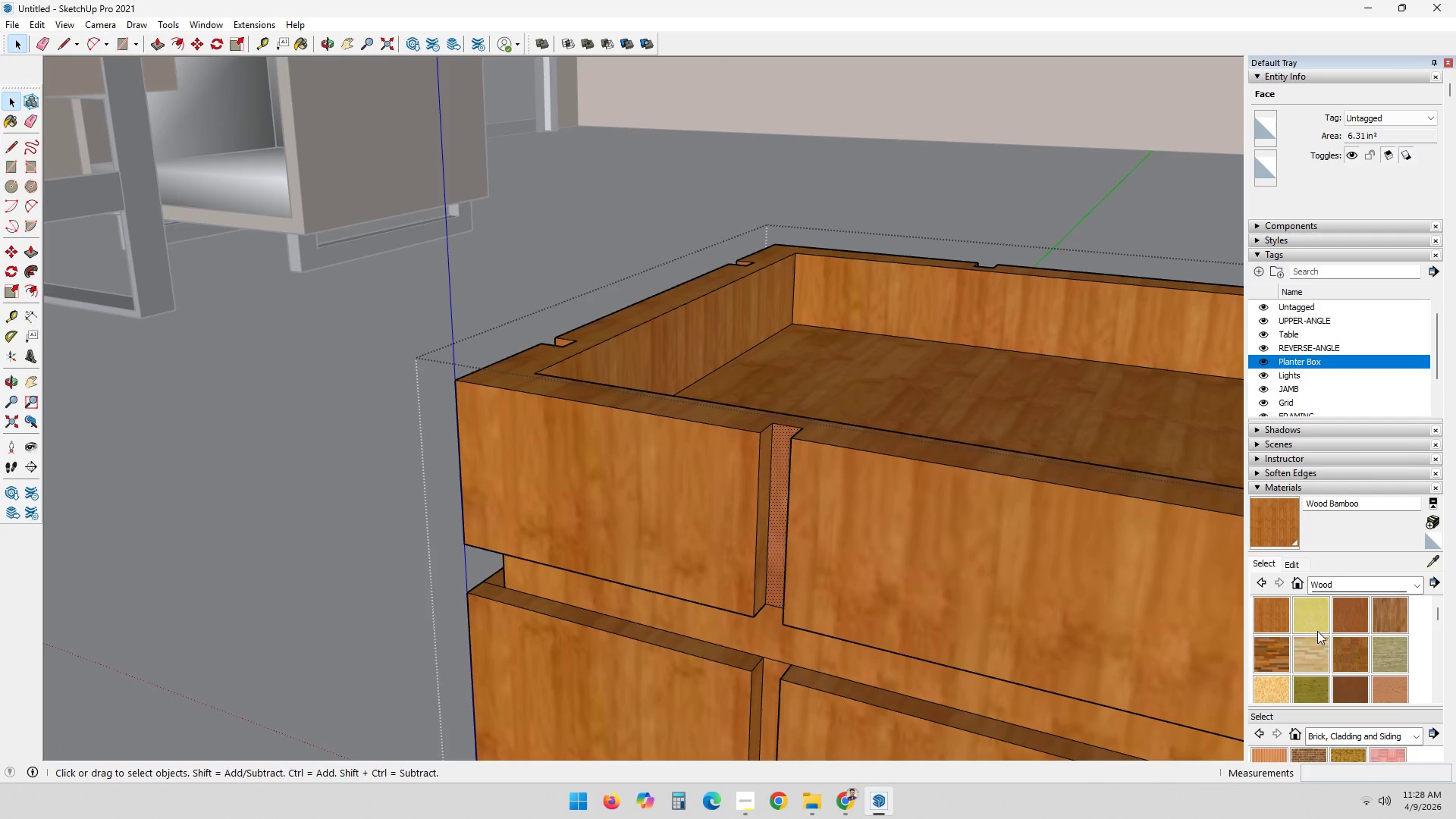 
scroll: coordinate [1372, 664], scroll_direction: down, amount: 4.0
 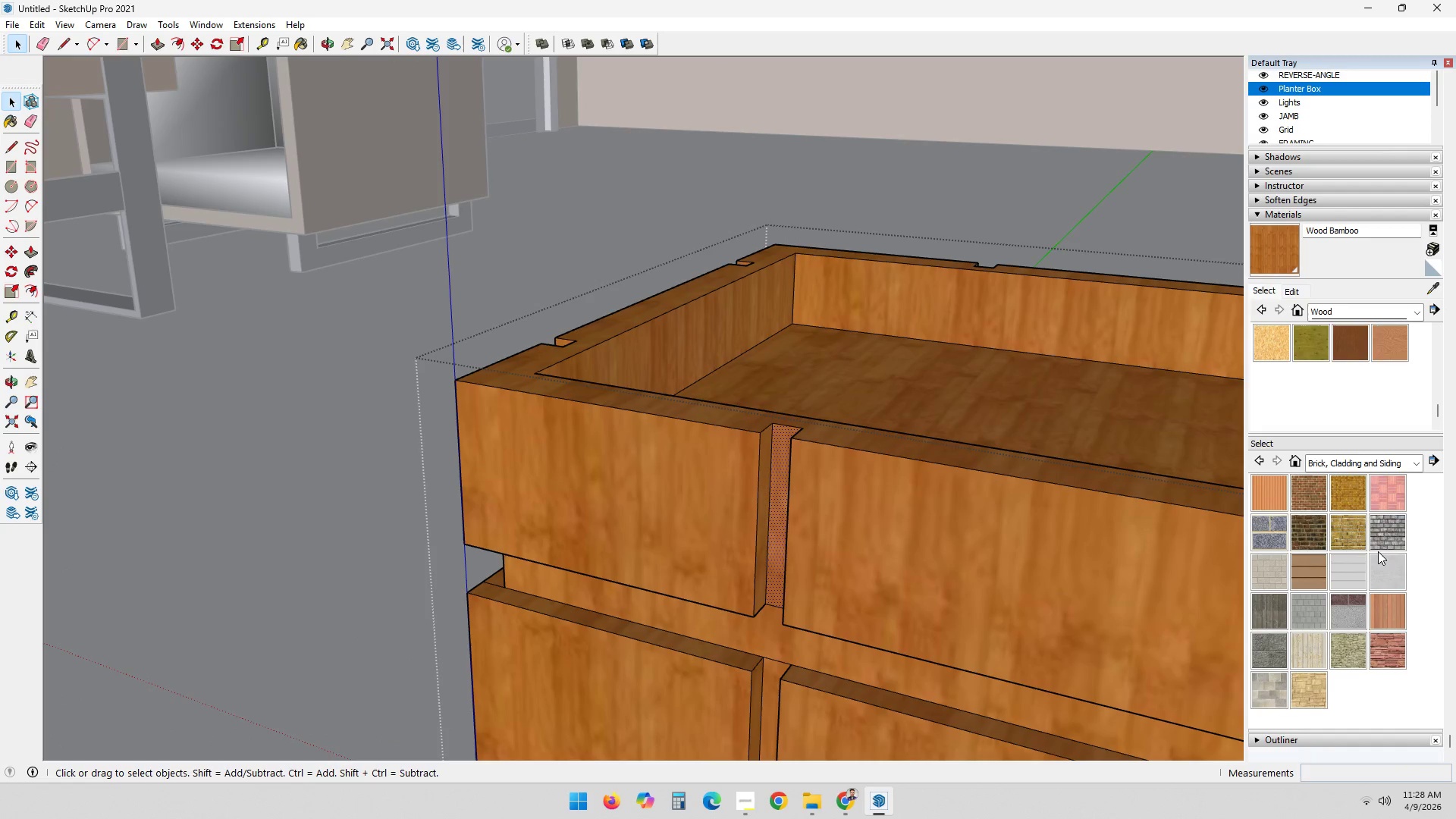 
scroll: coordinate [1387, 657], scroll_direction: up, amount: 9.0
 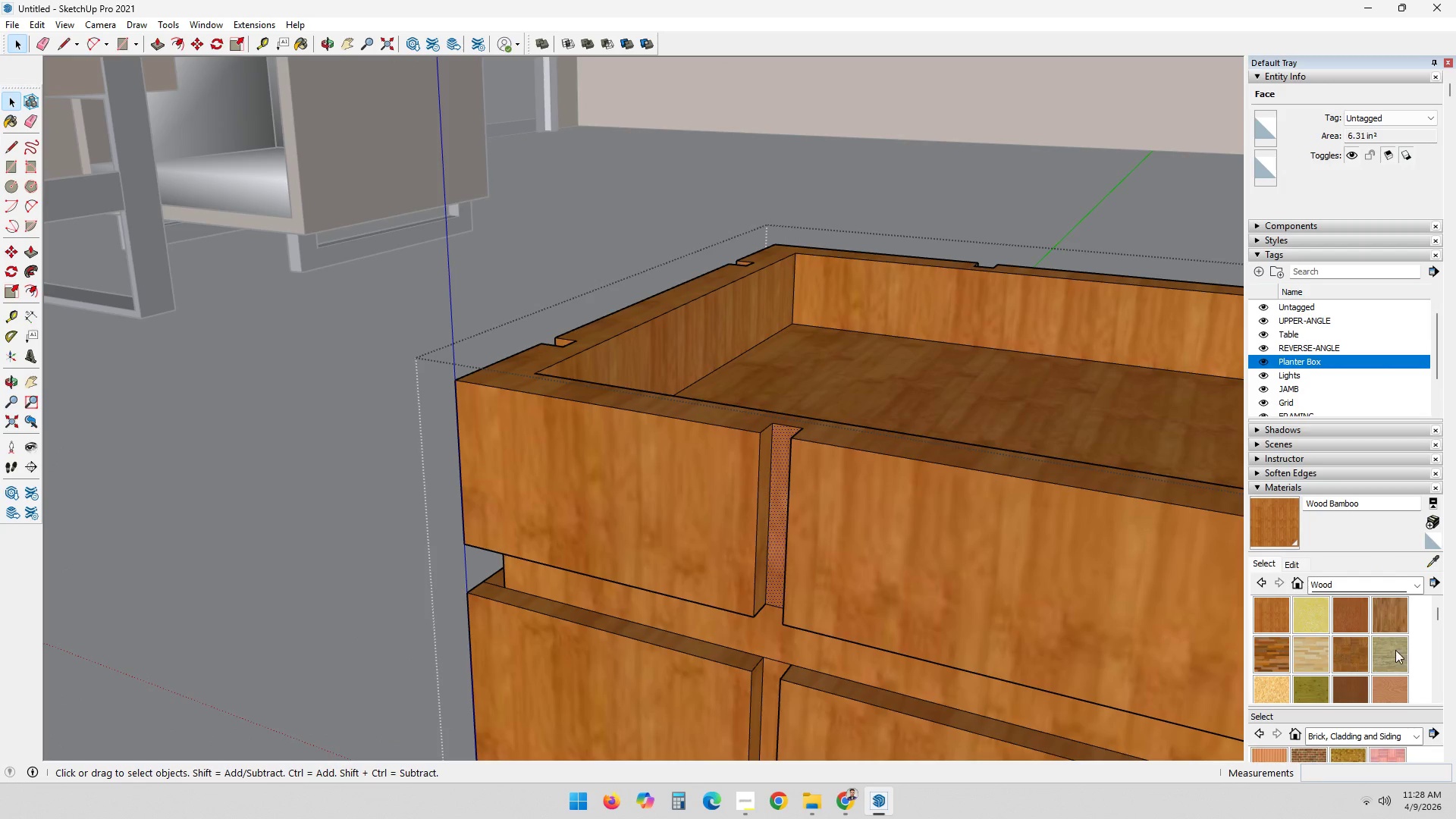 
scroll: coordinate [1393, 646], scroll_direction: down, amount: 1.0
 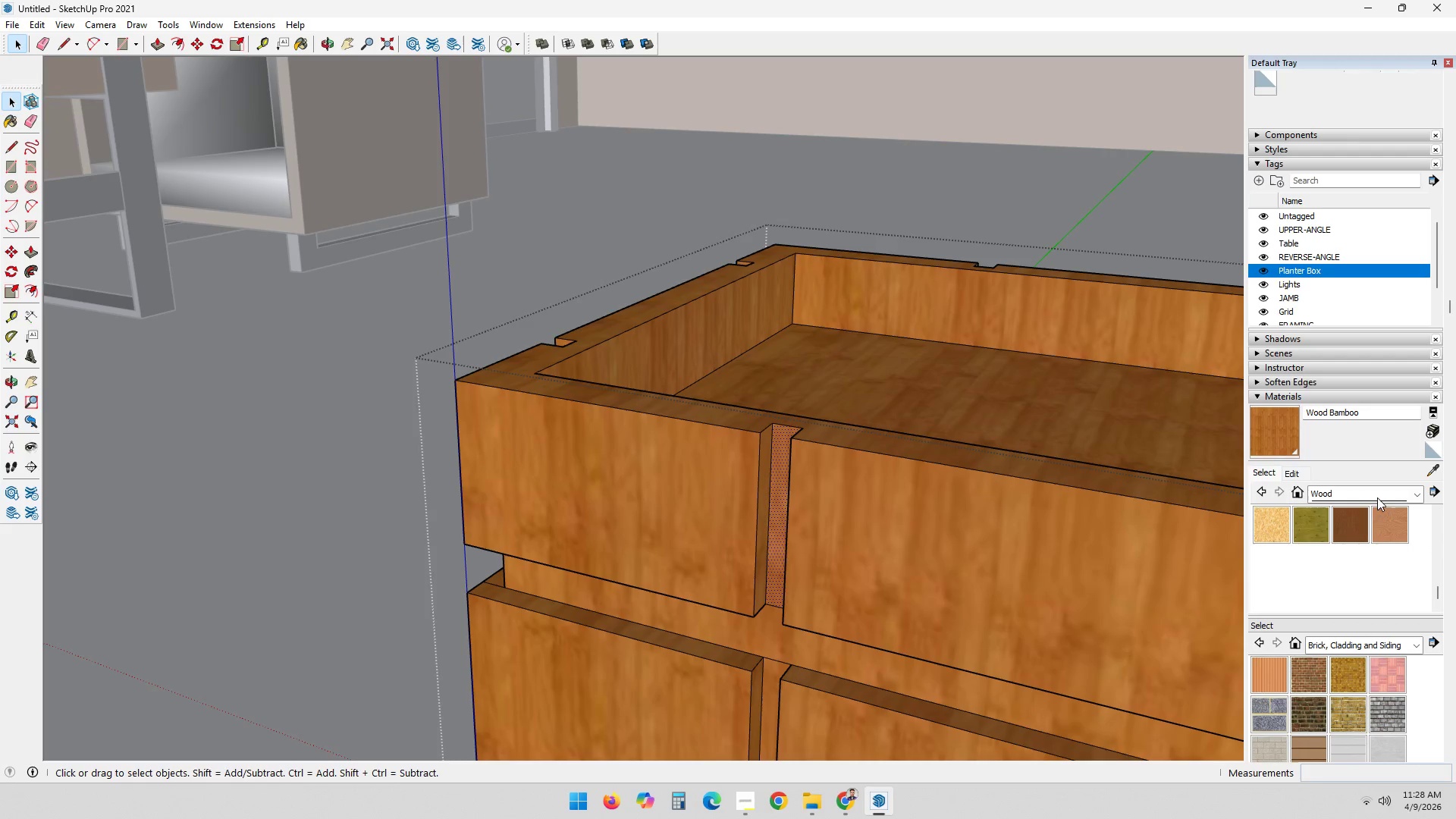 
key(Escape)
 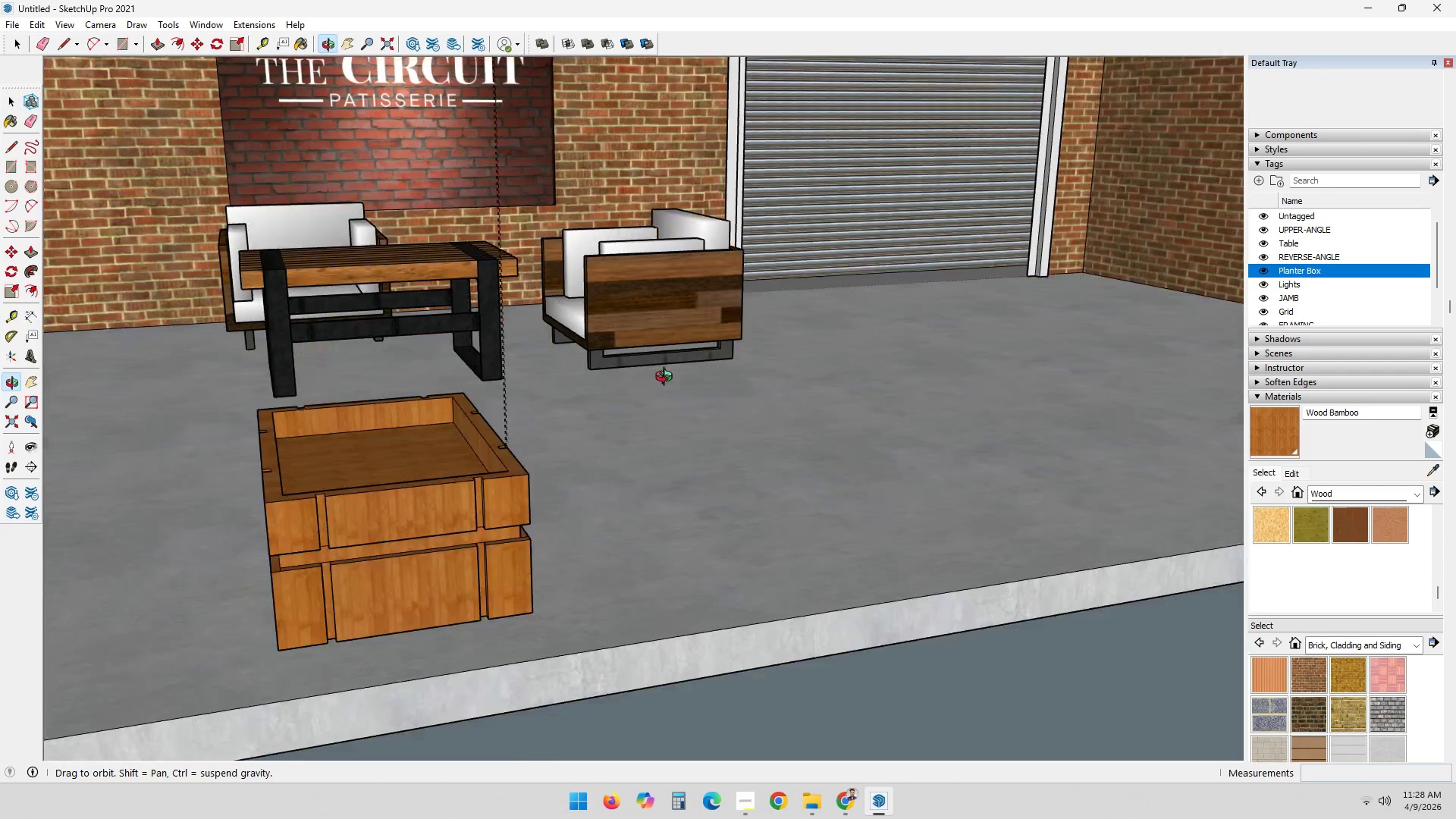 
scroll: coordinate [984, 391], scroll_direction: down, amount: 16.0
 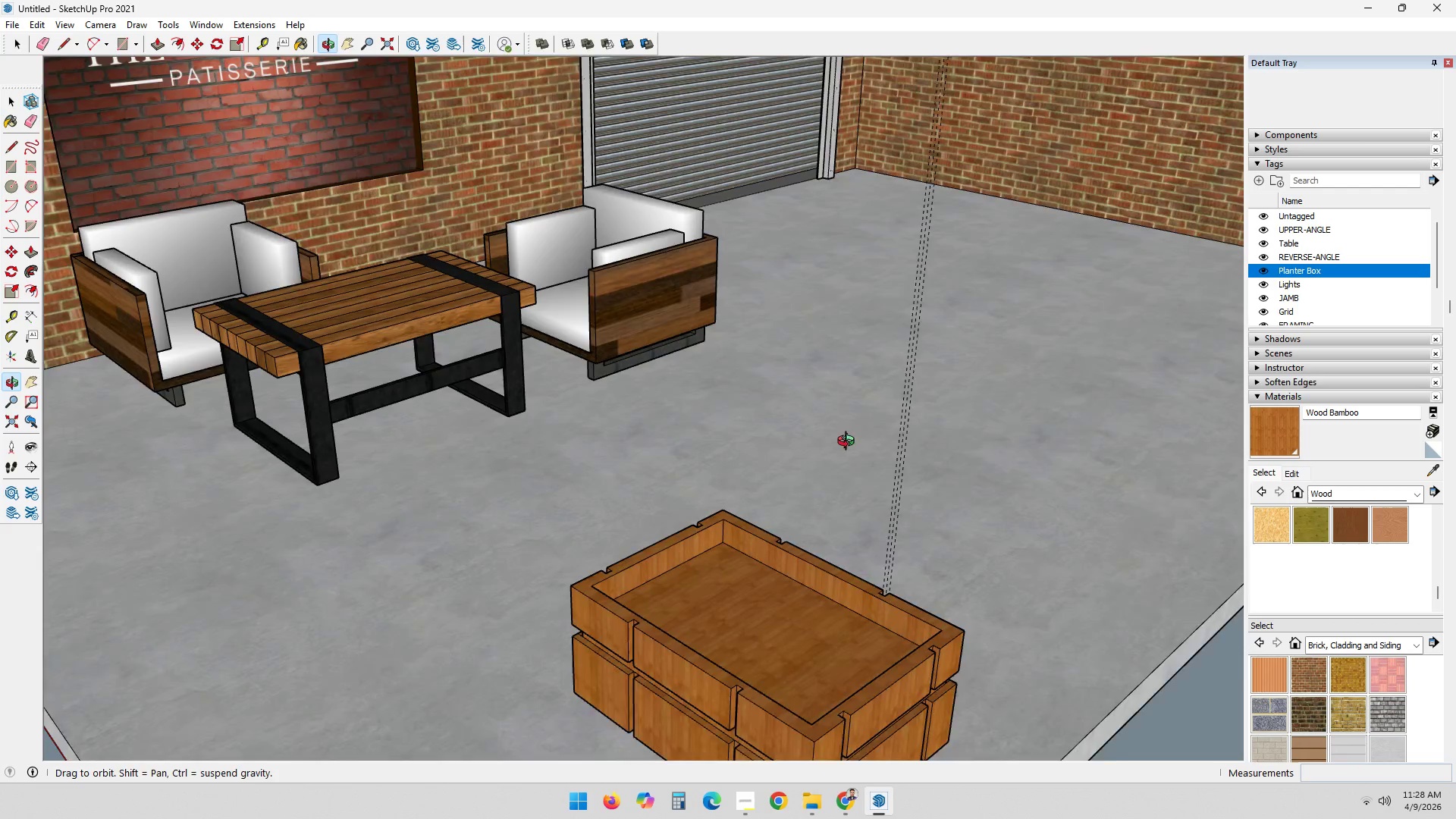 
hold_key(key=ShiftLeft, duration=0.31)
 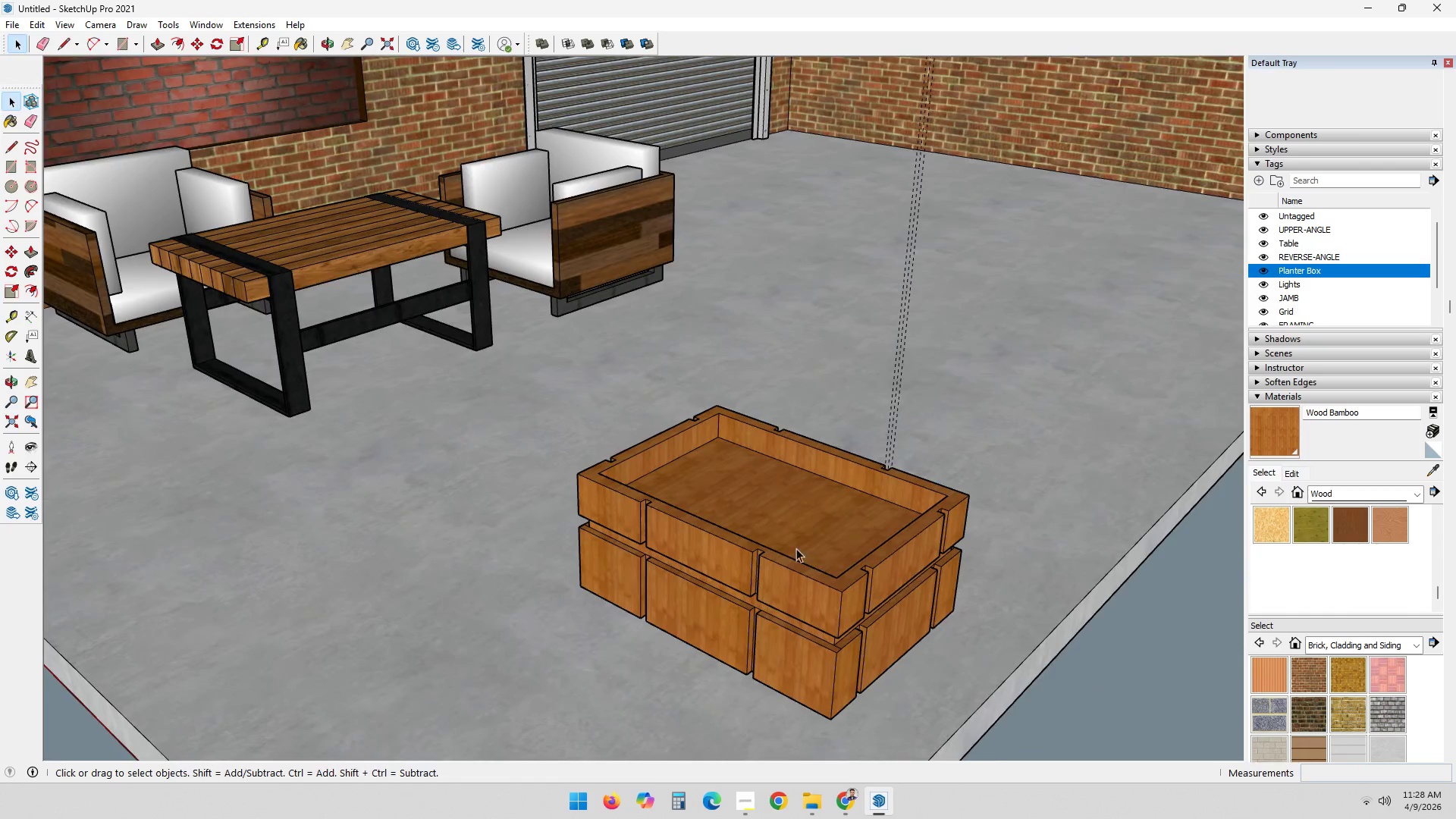 
scroll: coordinate [806, 564], scroll_direction: up, amount: 2.0
 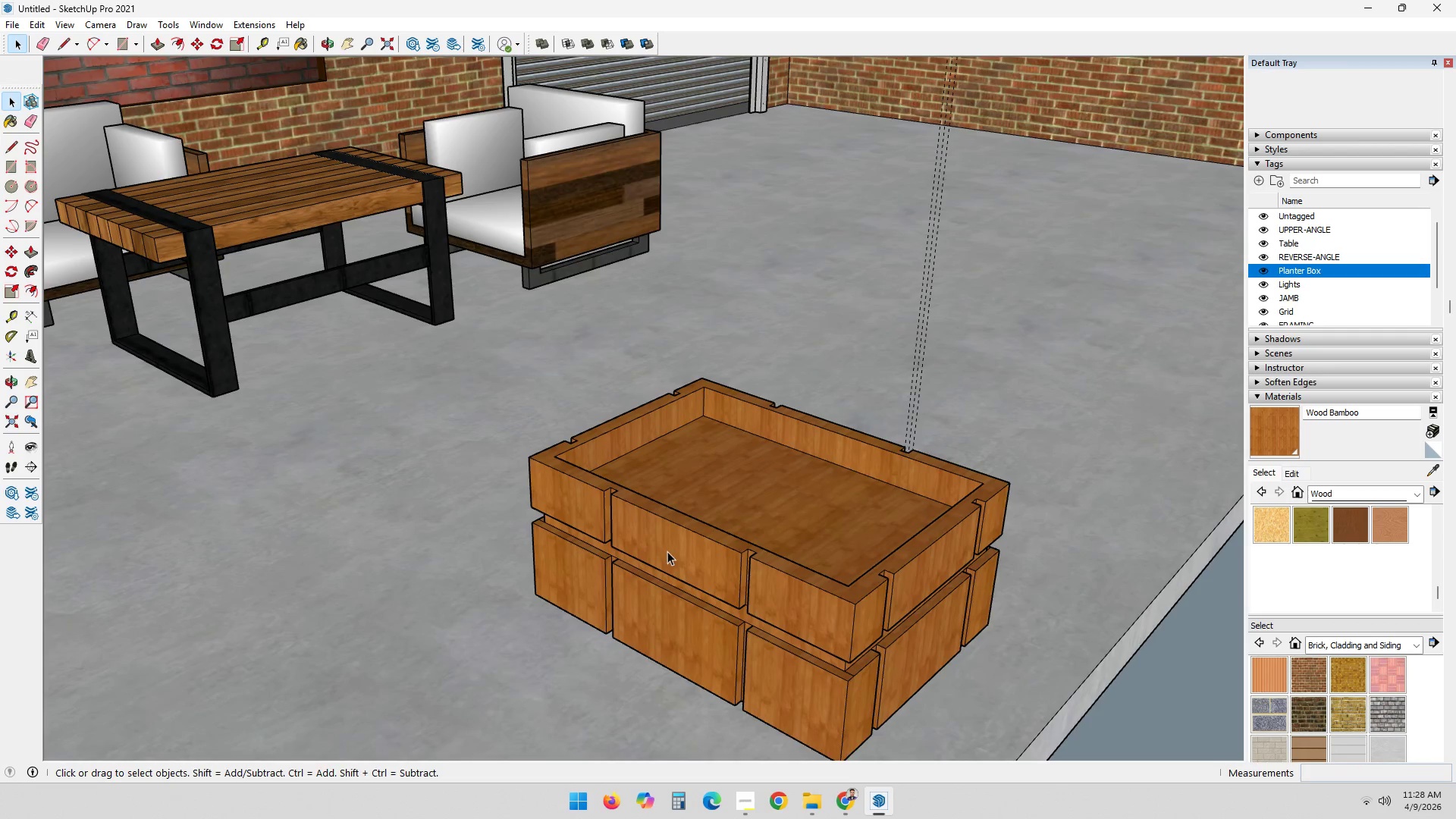 
double_click([668, 551])
 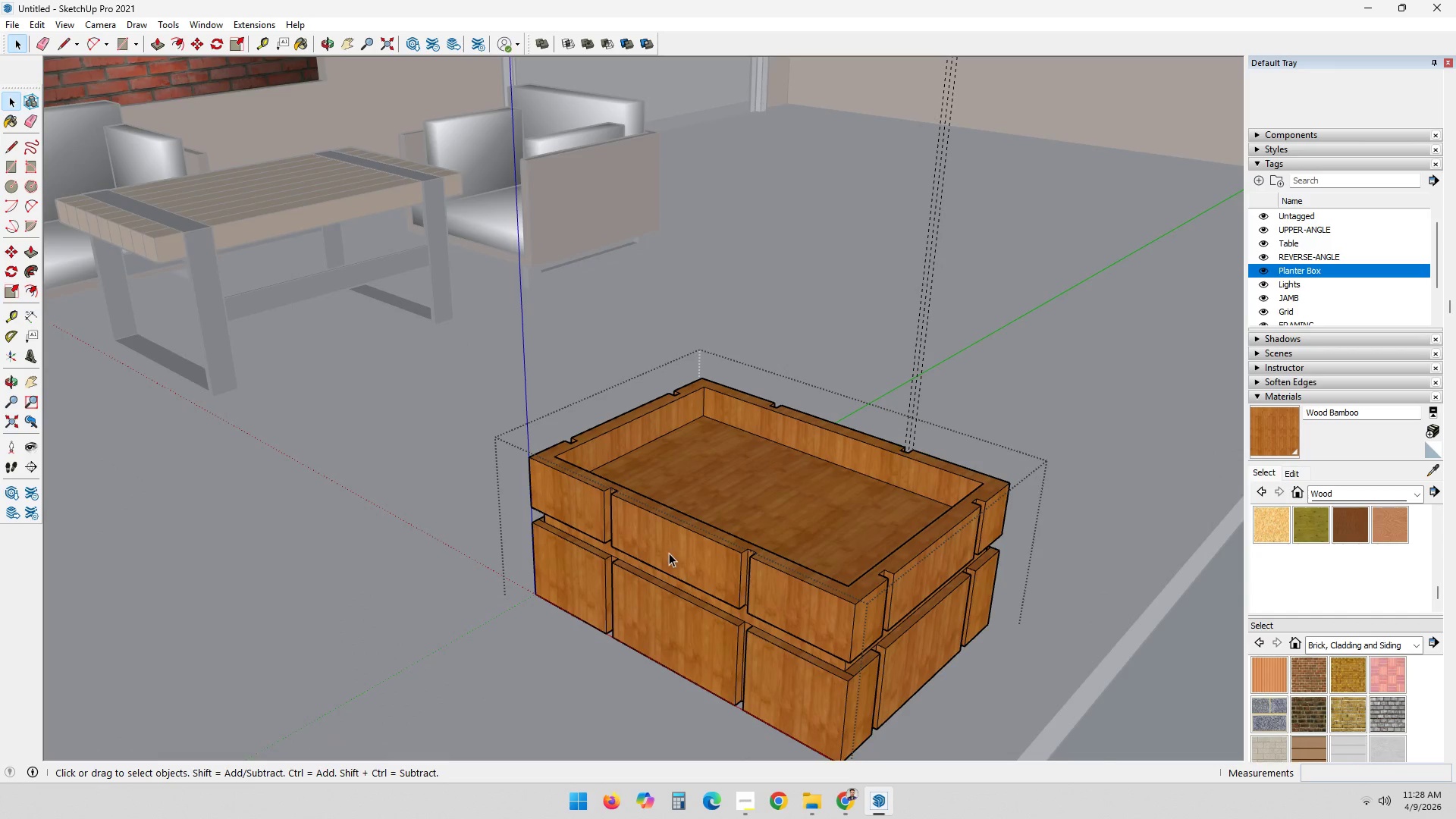 
scroll: coordinate [670, 561], scroll_direction: up, amount: 2.0
 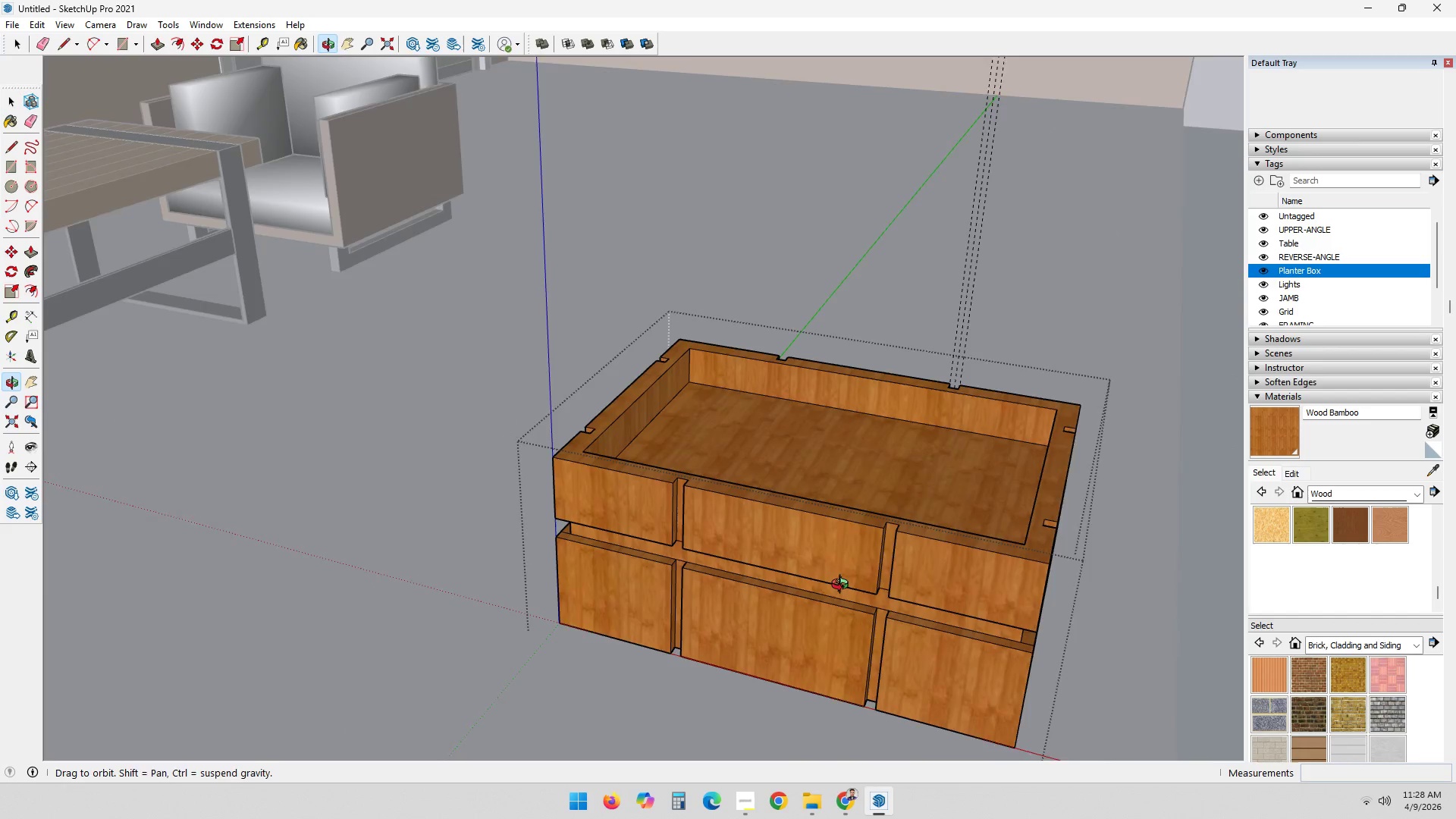 
double_click([688, 501])
 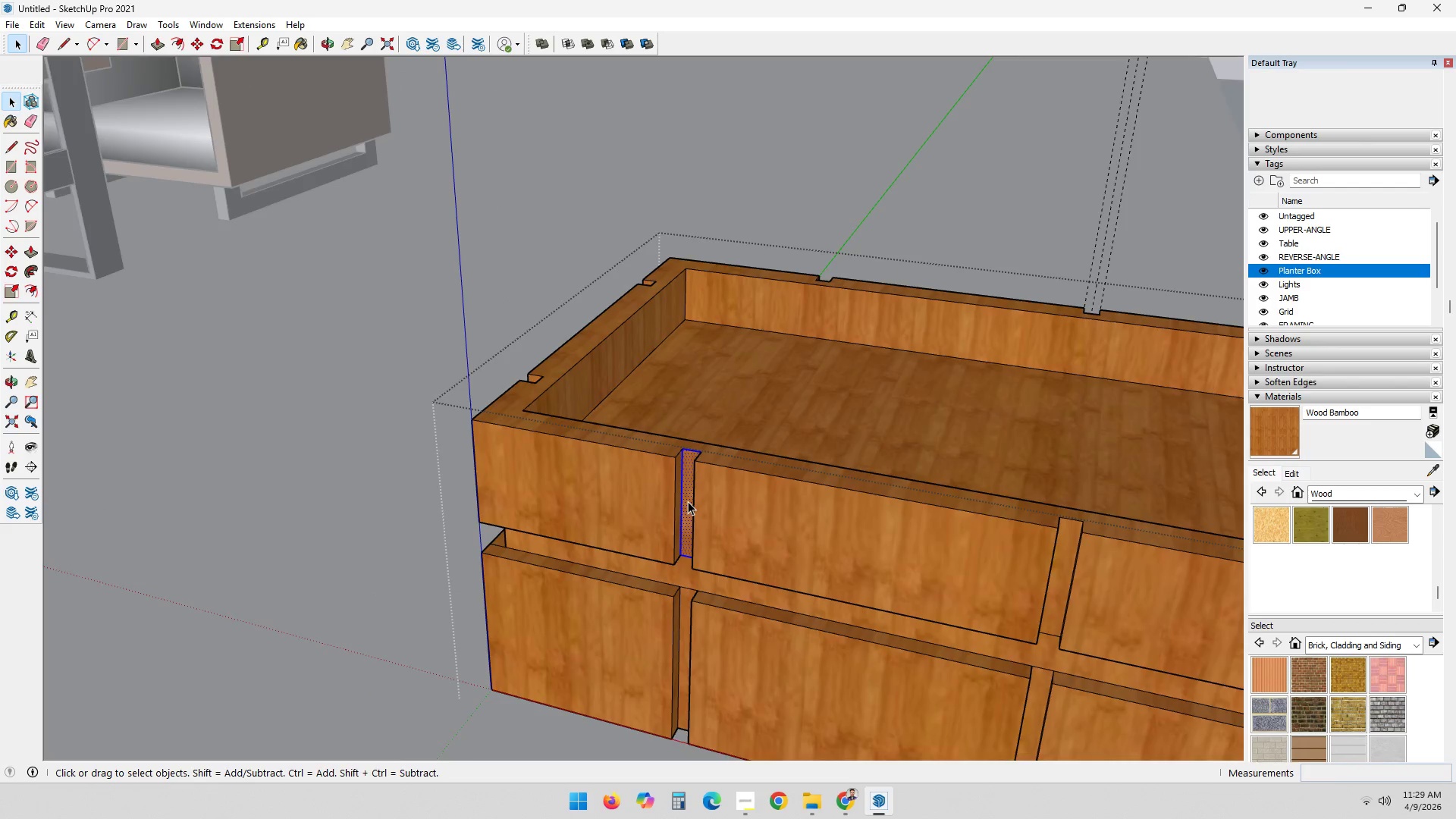 
scroll: coordinate [1322, 447], scroll_direction: up, amount: 11.0
 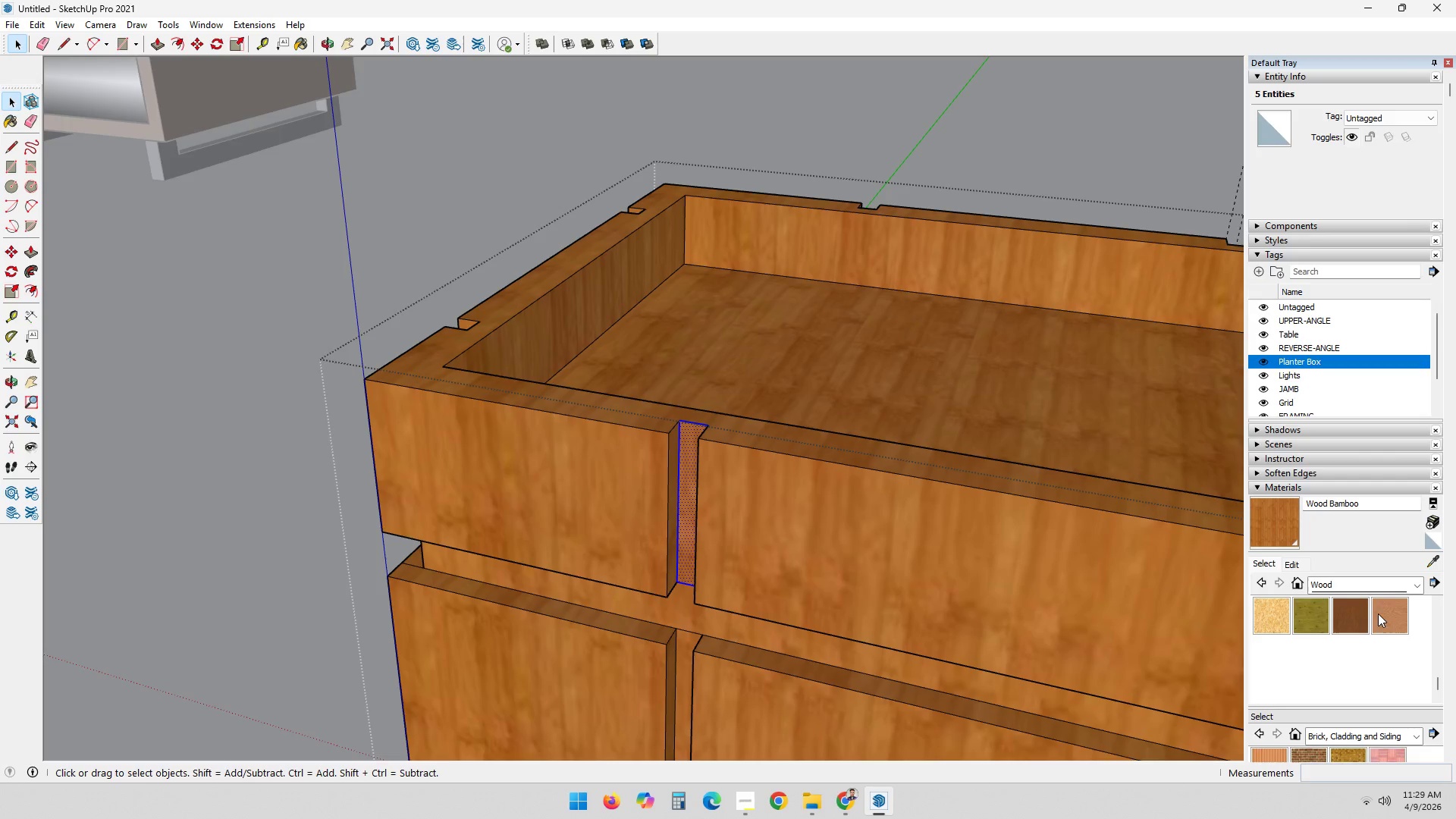 
left_click([1416, 582])
 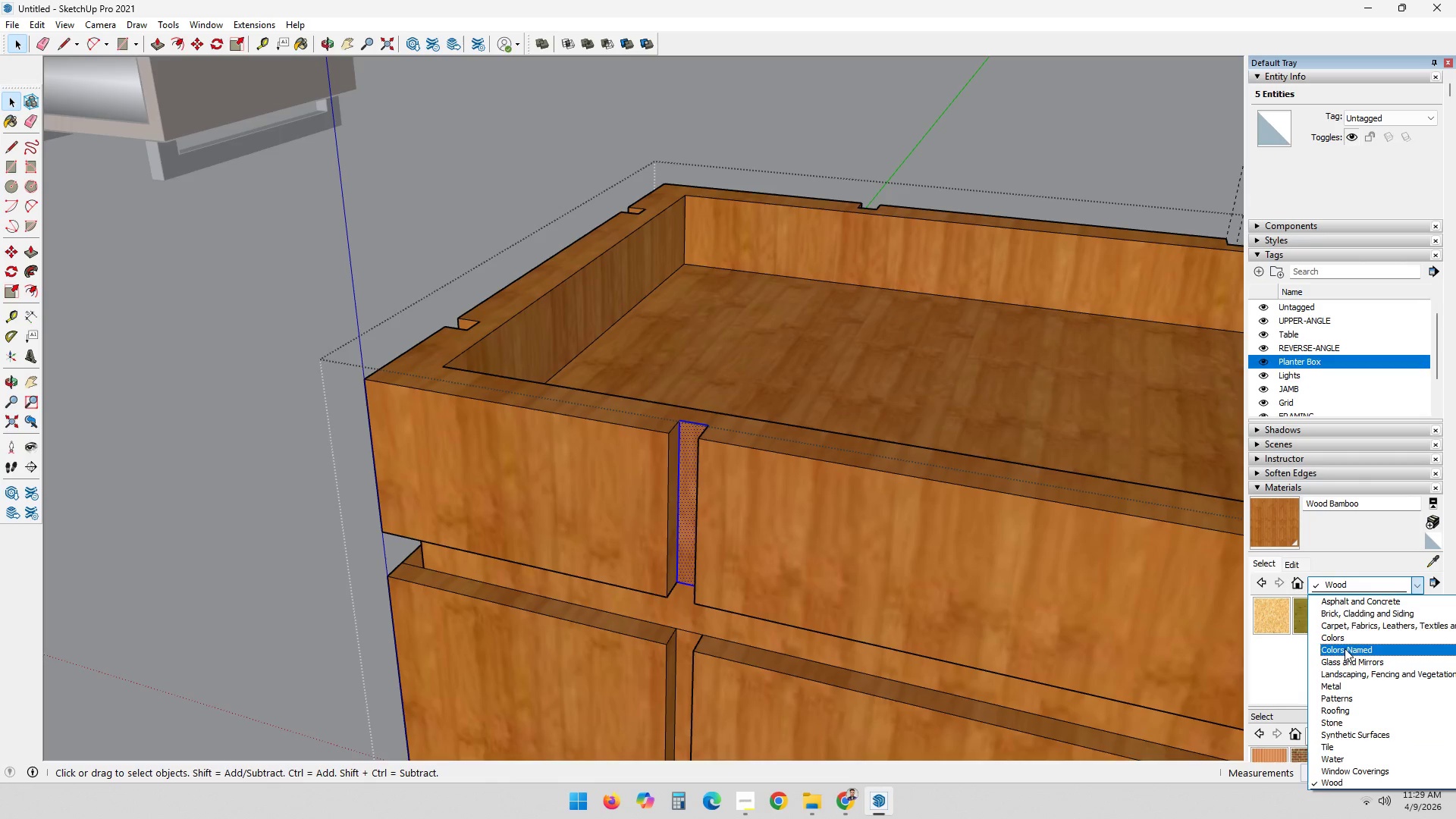 
left_click([1346, 638])
 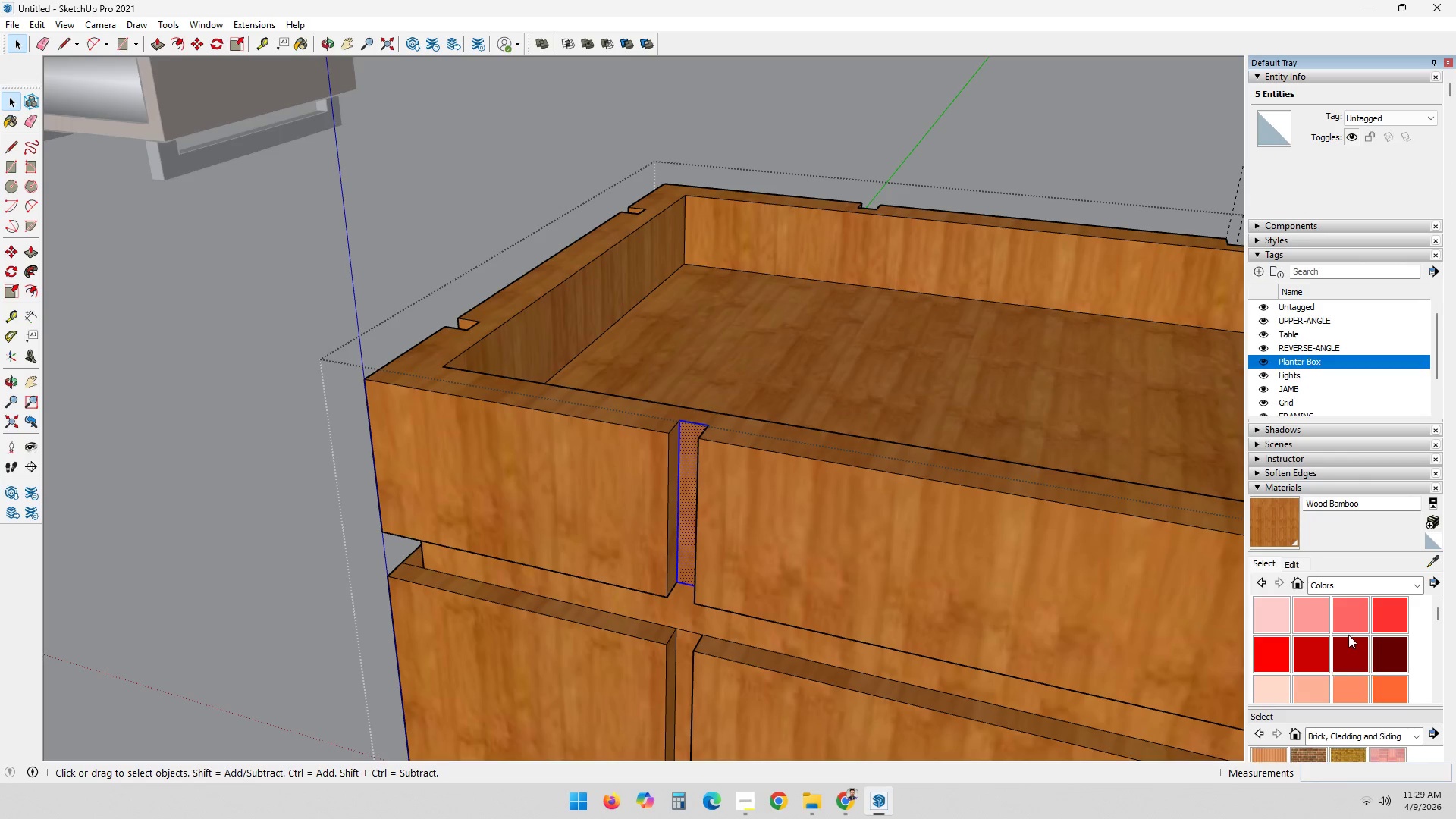 
scroll: coordinate [1307, 648], scroll_direction: down, amount: 10.0
 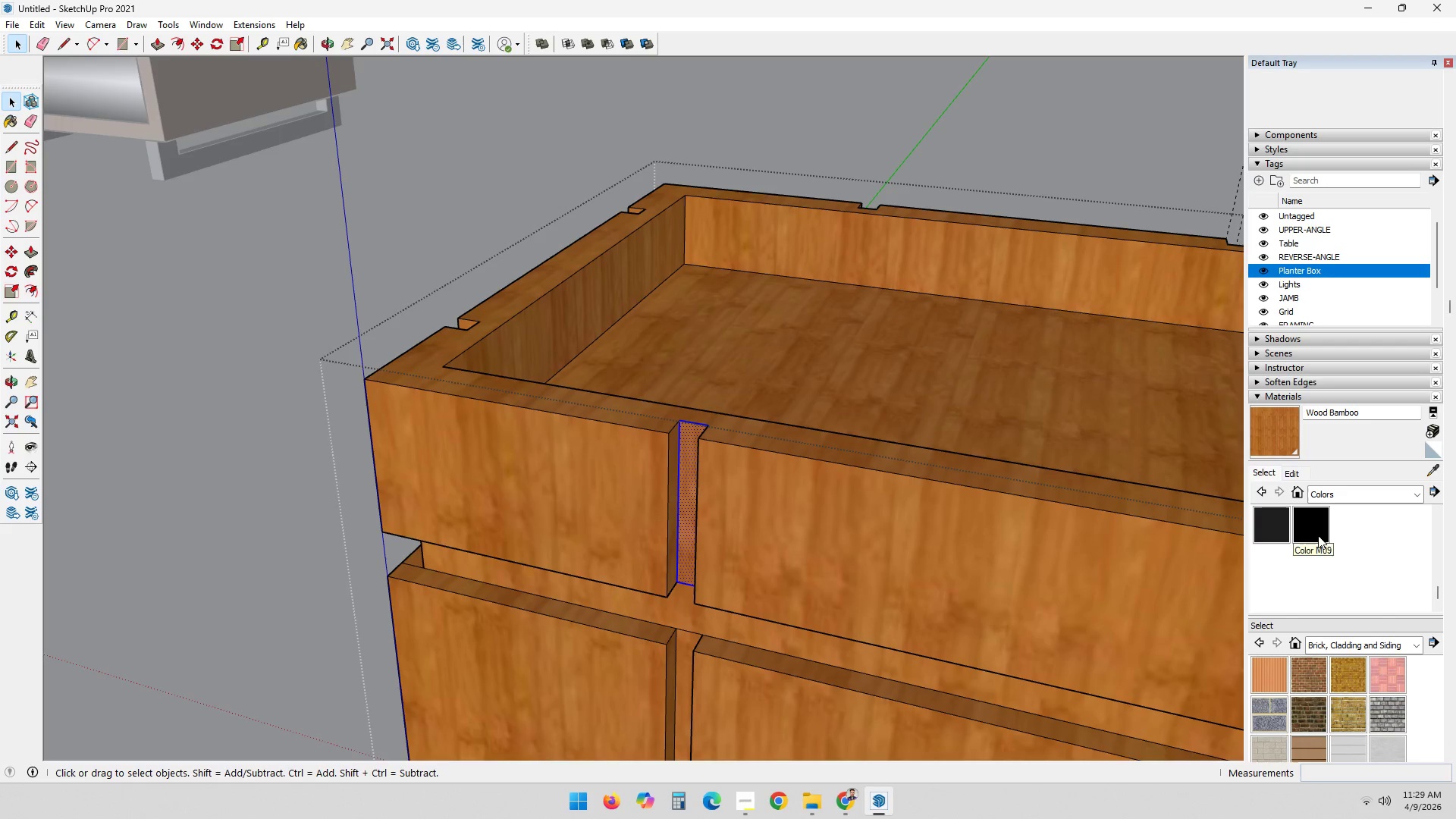 
left_click([1318, 527])
 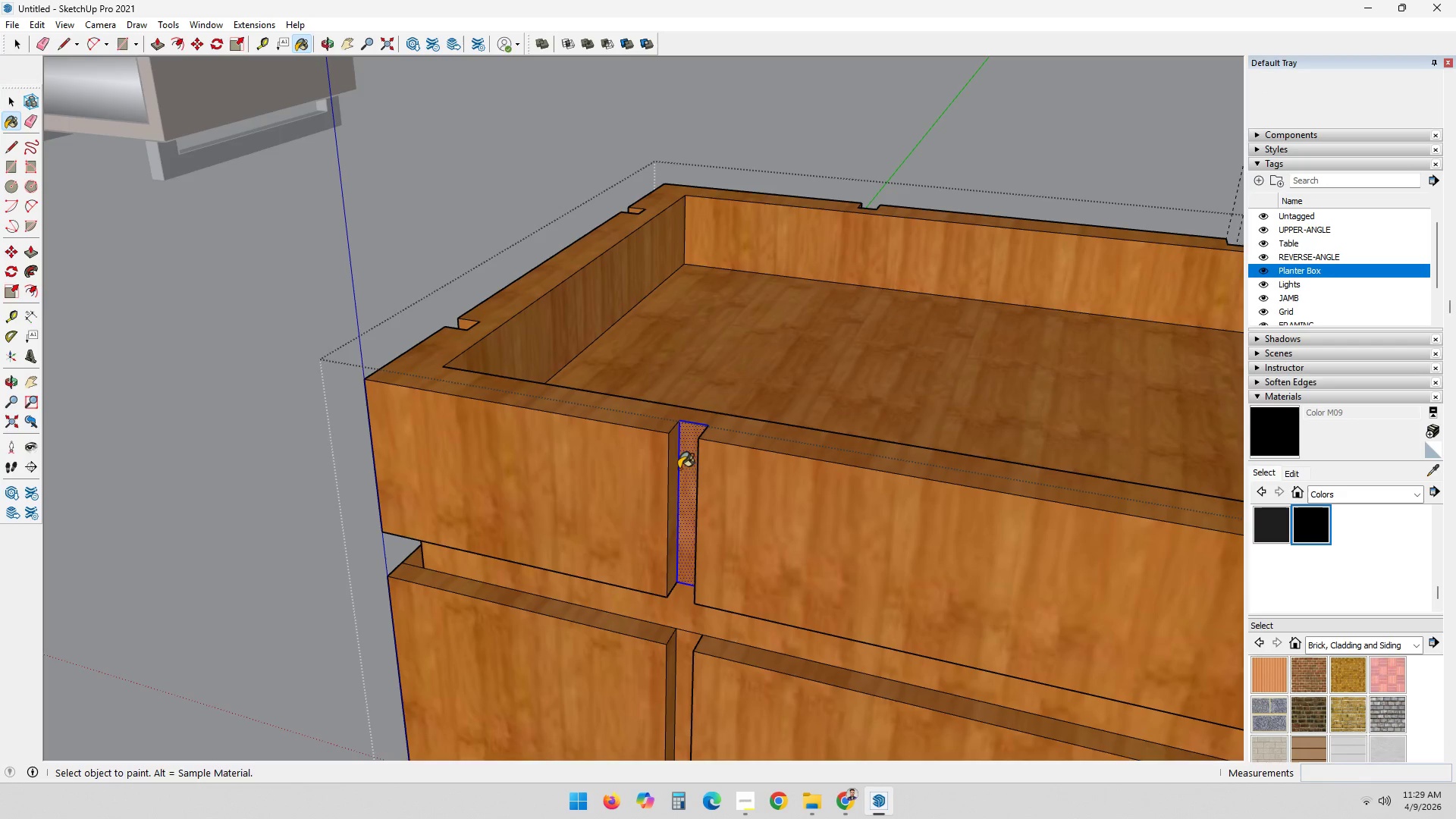 
left_click([686, 469])
 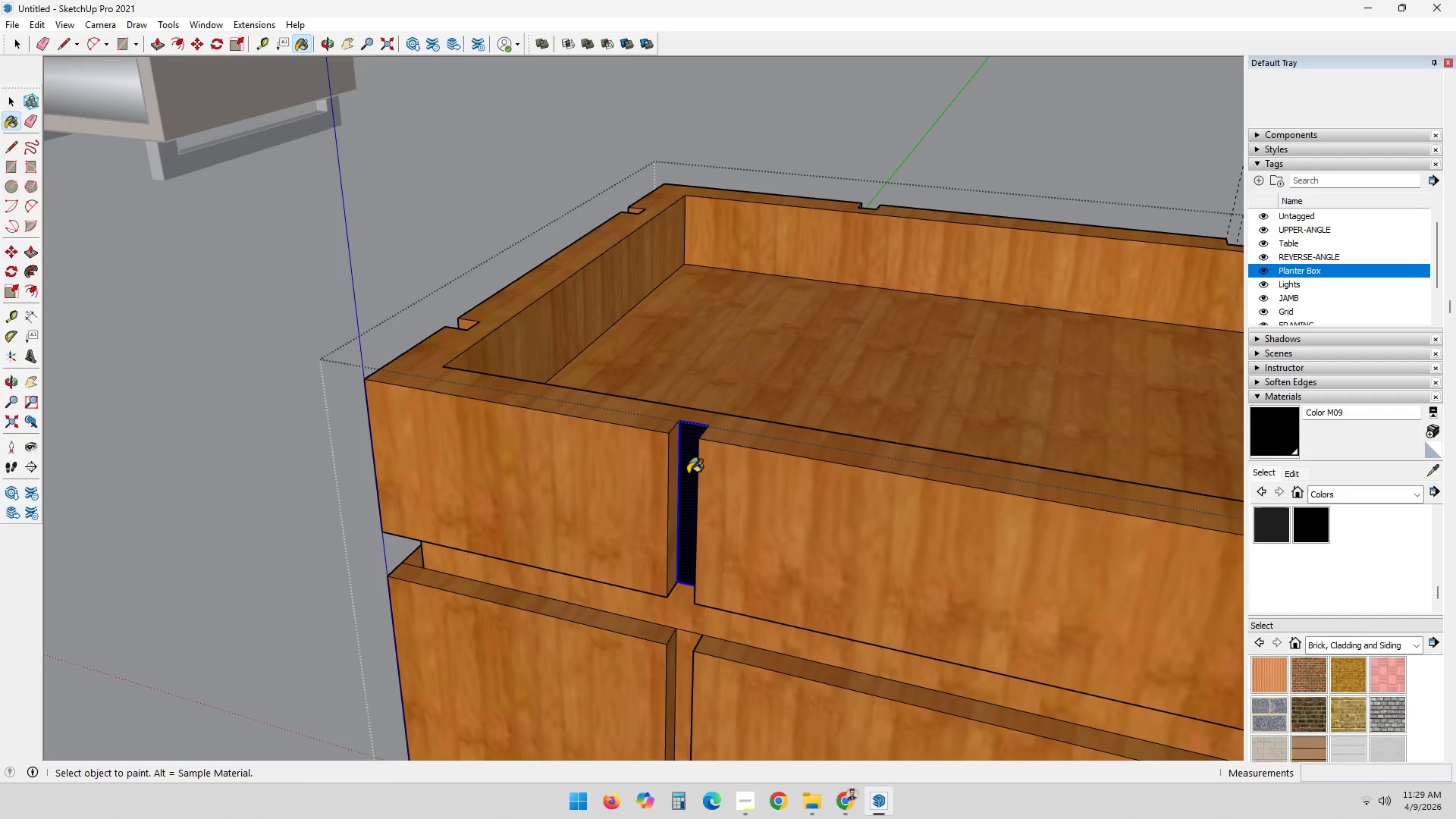 
scroll: coordinate [726, 519], scroll_direction: down, amount: 3.0
 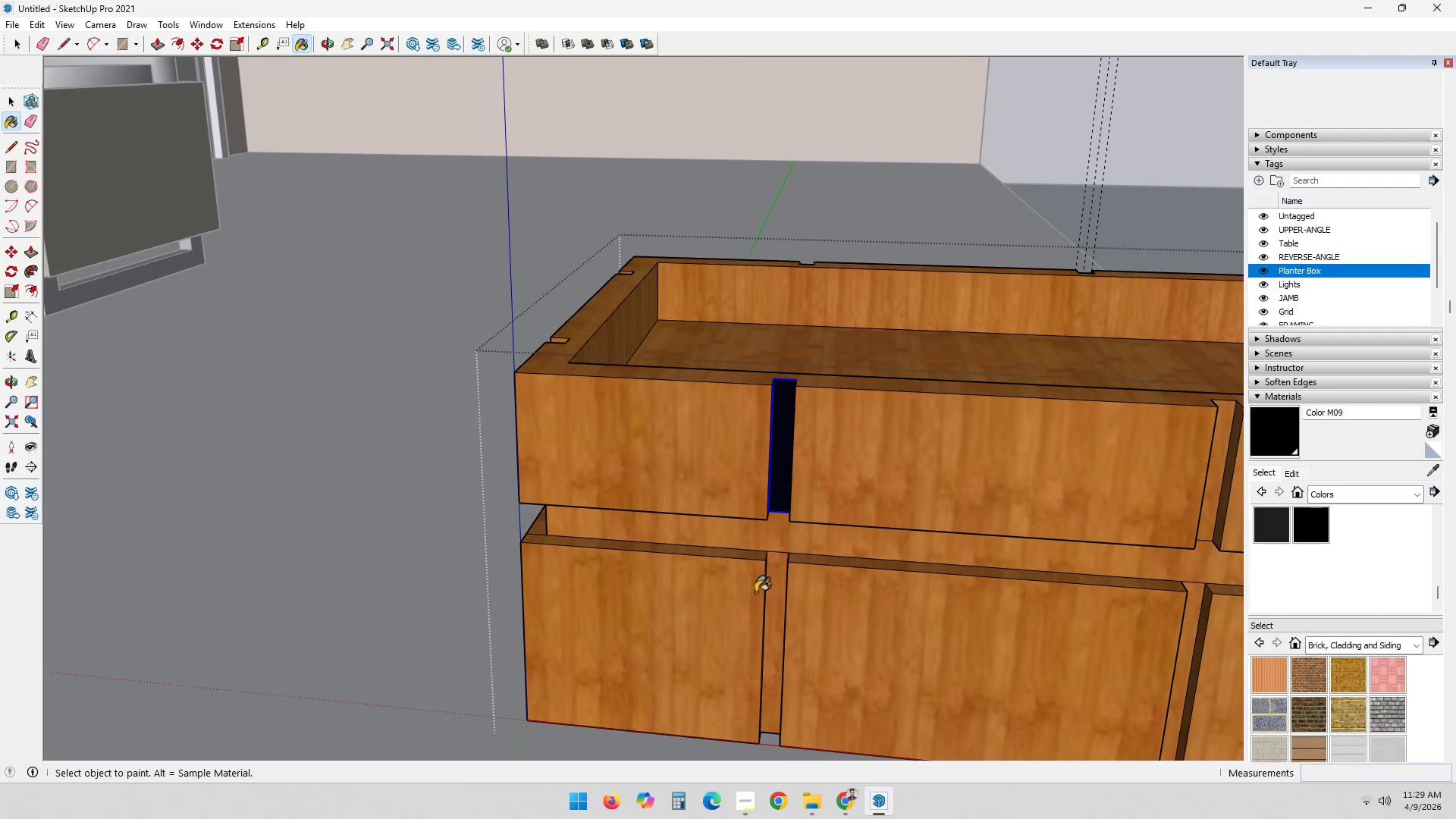 
left_click([774, 581])
 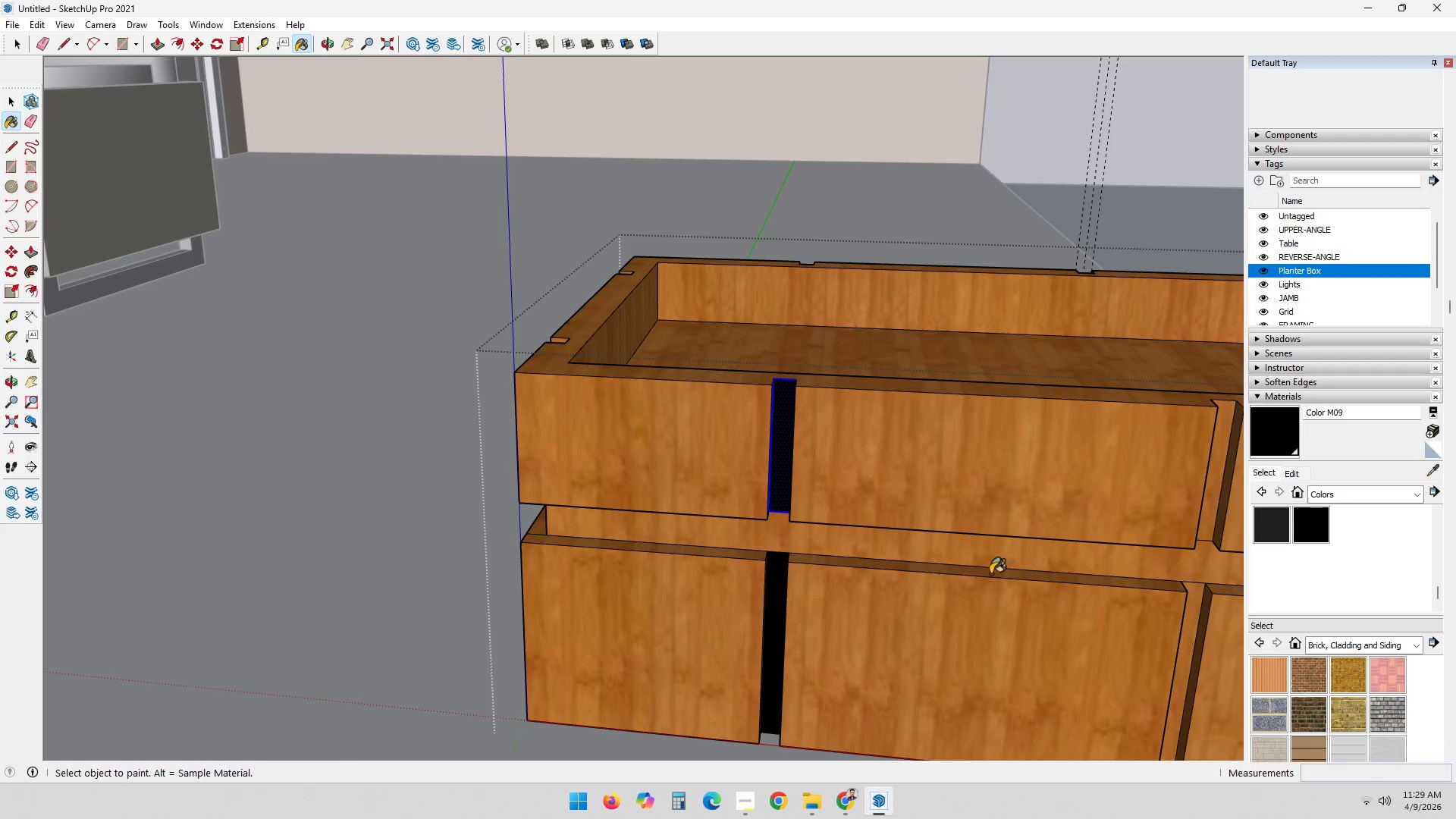 
scroll: coordinate [989, 573], scroll_direction: down, amount: 1.0
 